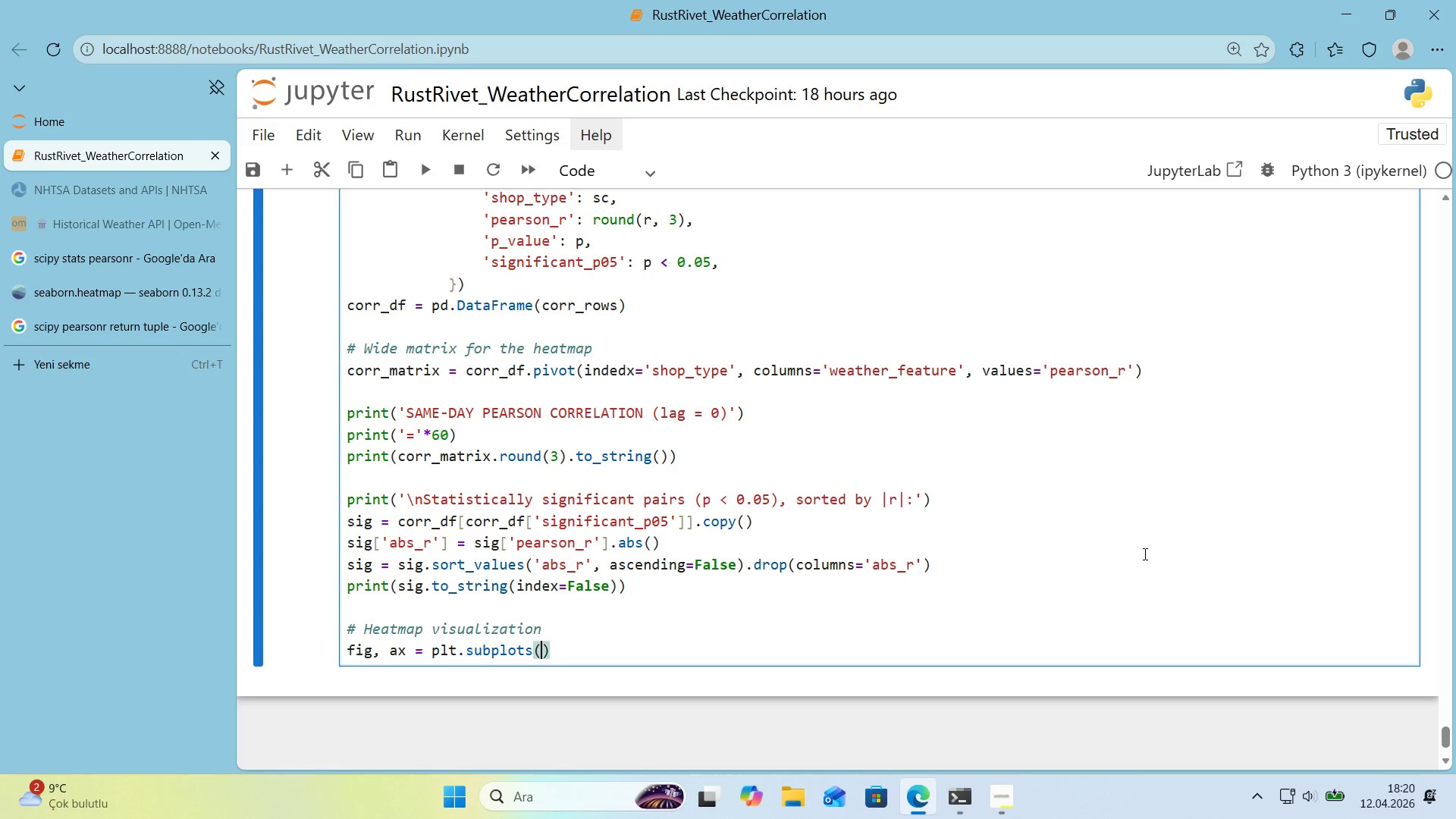 
 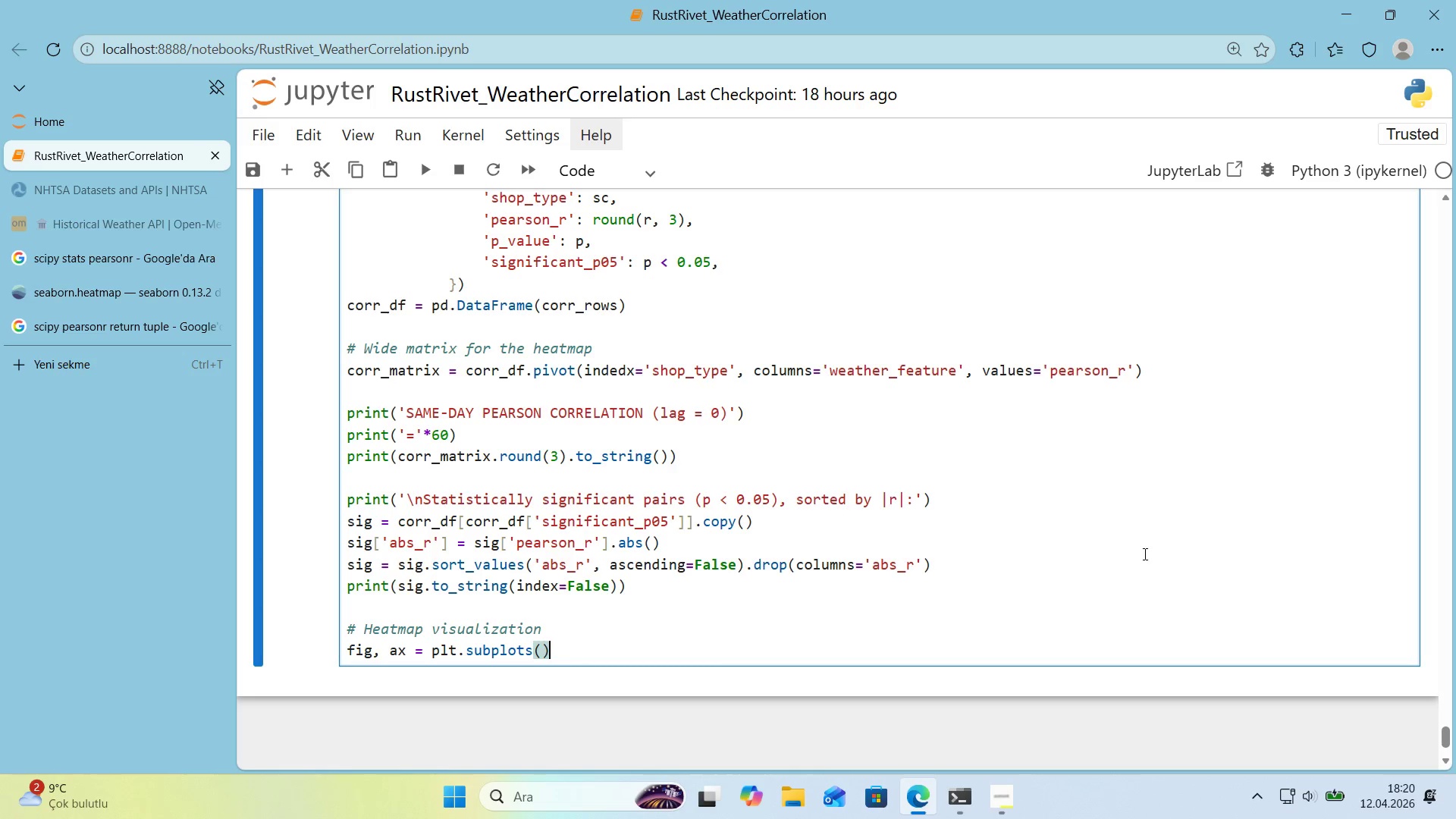 
key(ArrowLeft)
 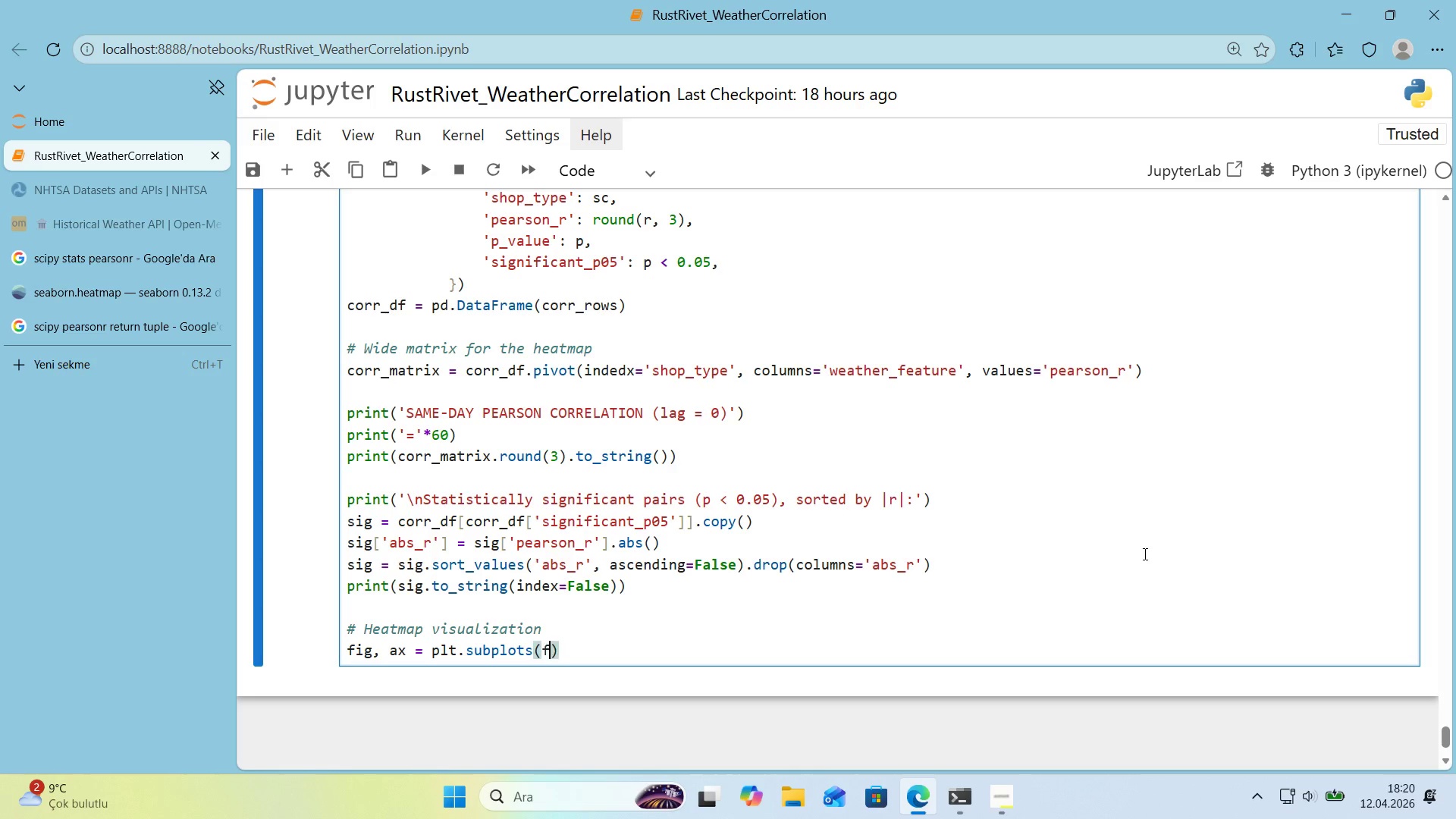 
type(f'gs'ze)*()
 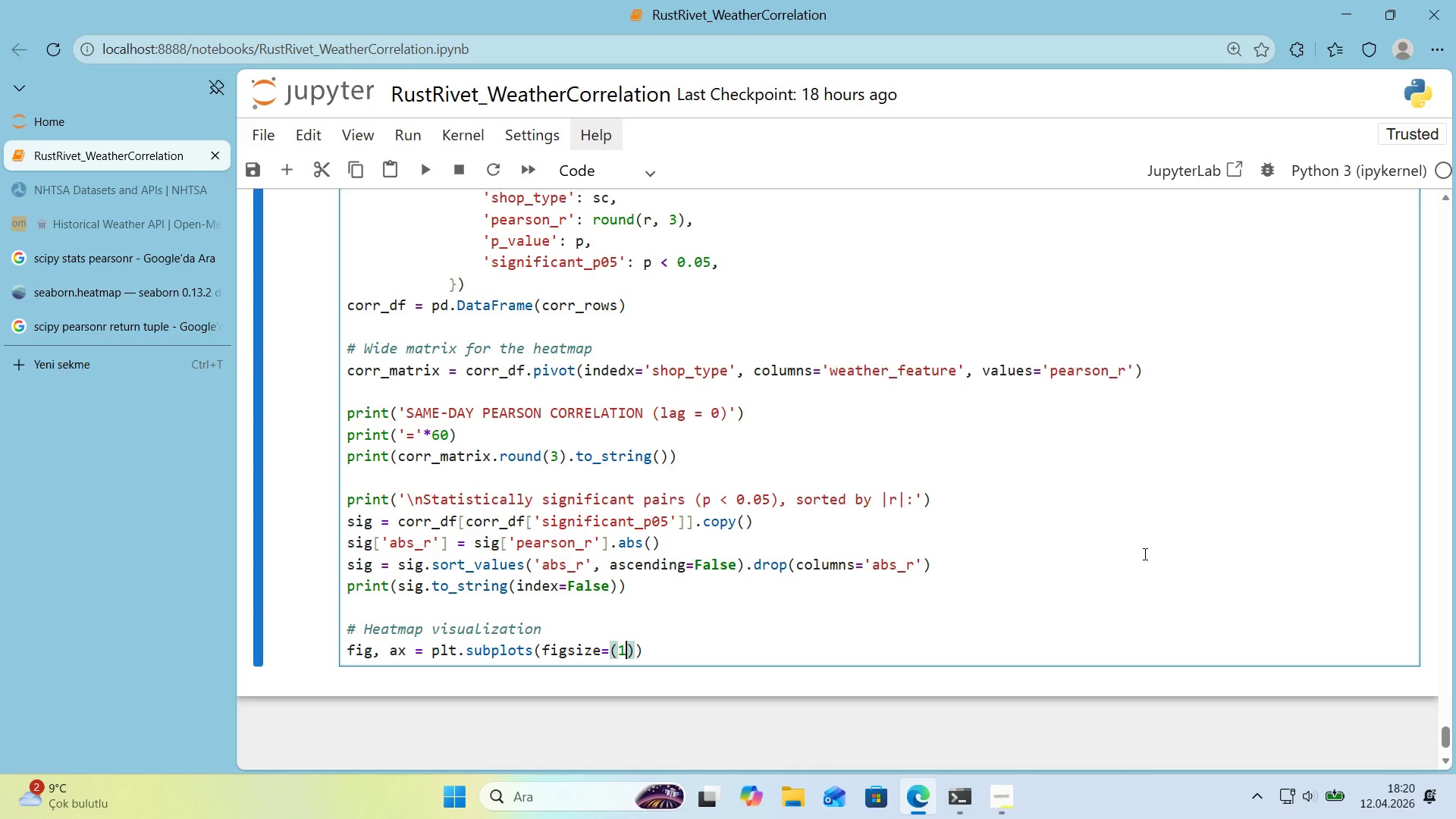 
 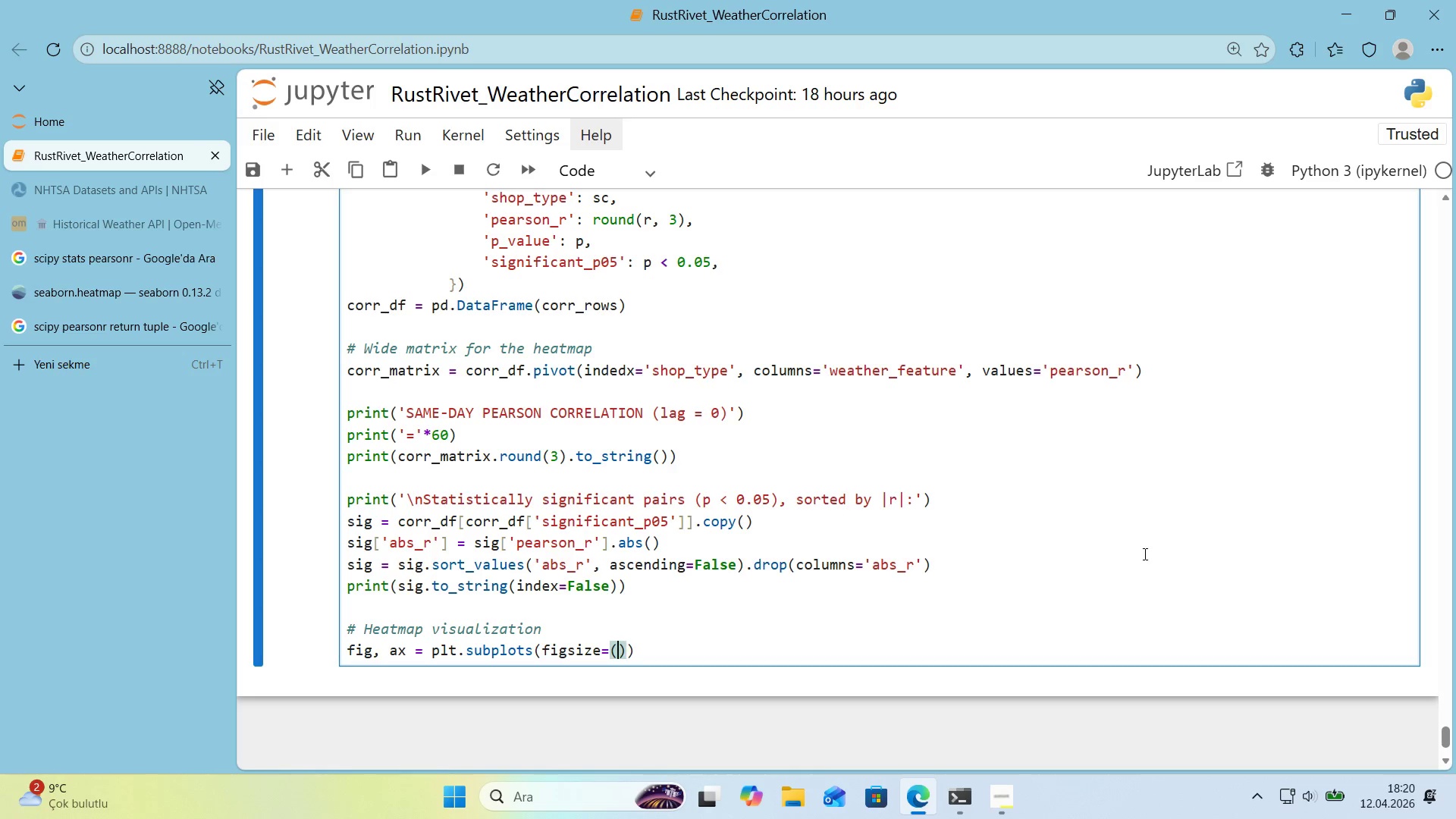 
key(ArrowLeft)
 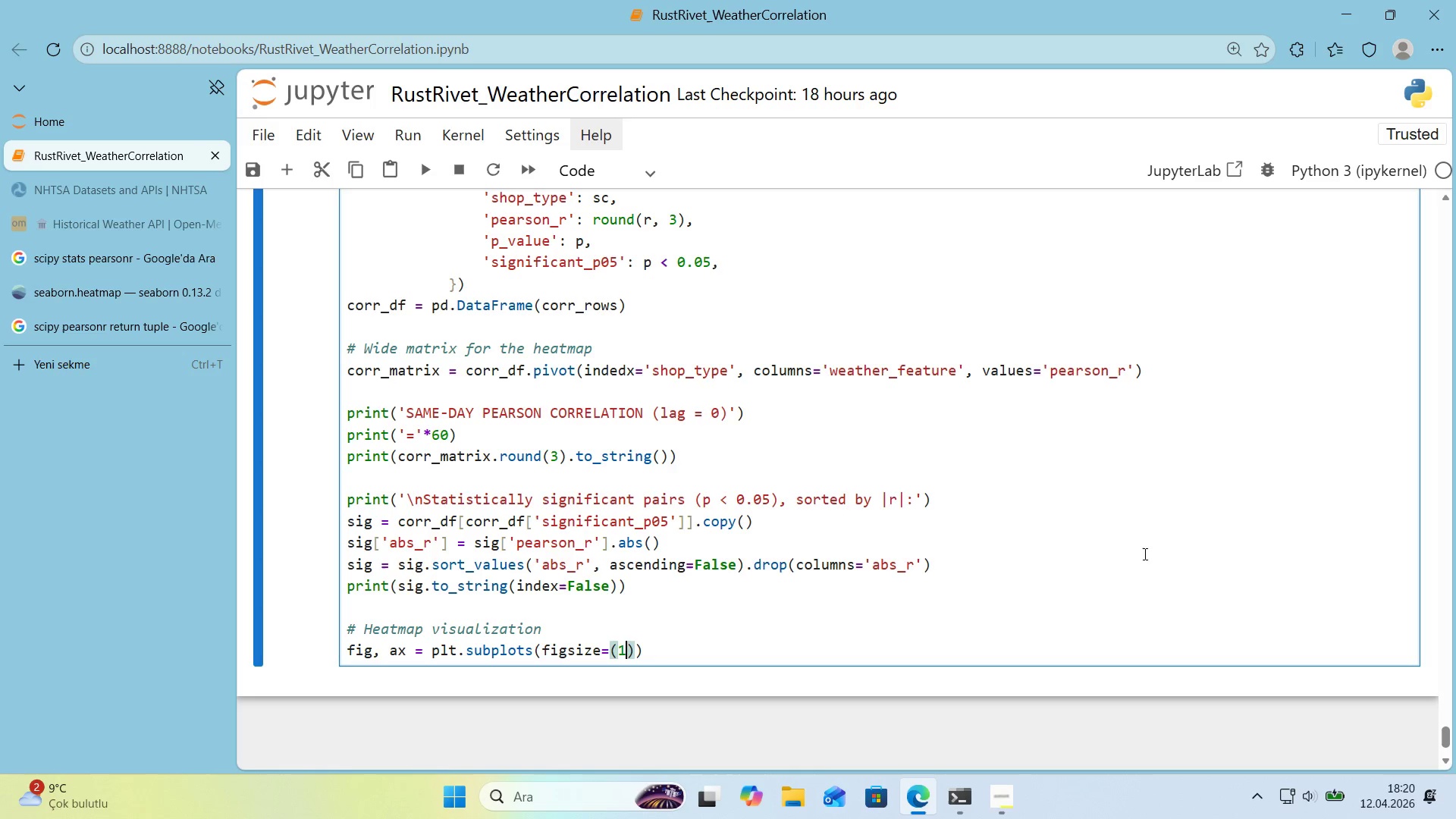 
type(10, 5)
 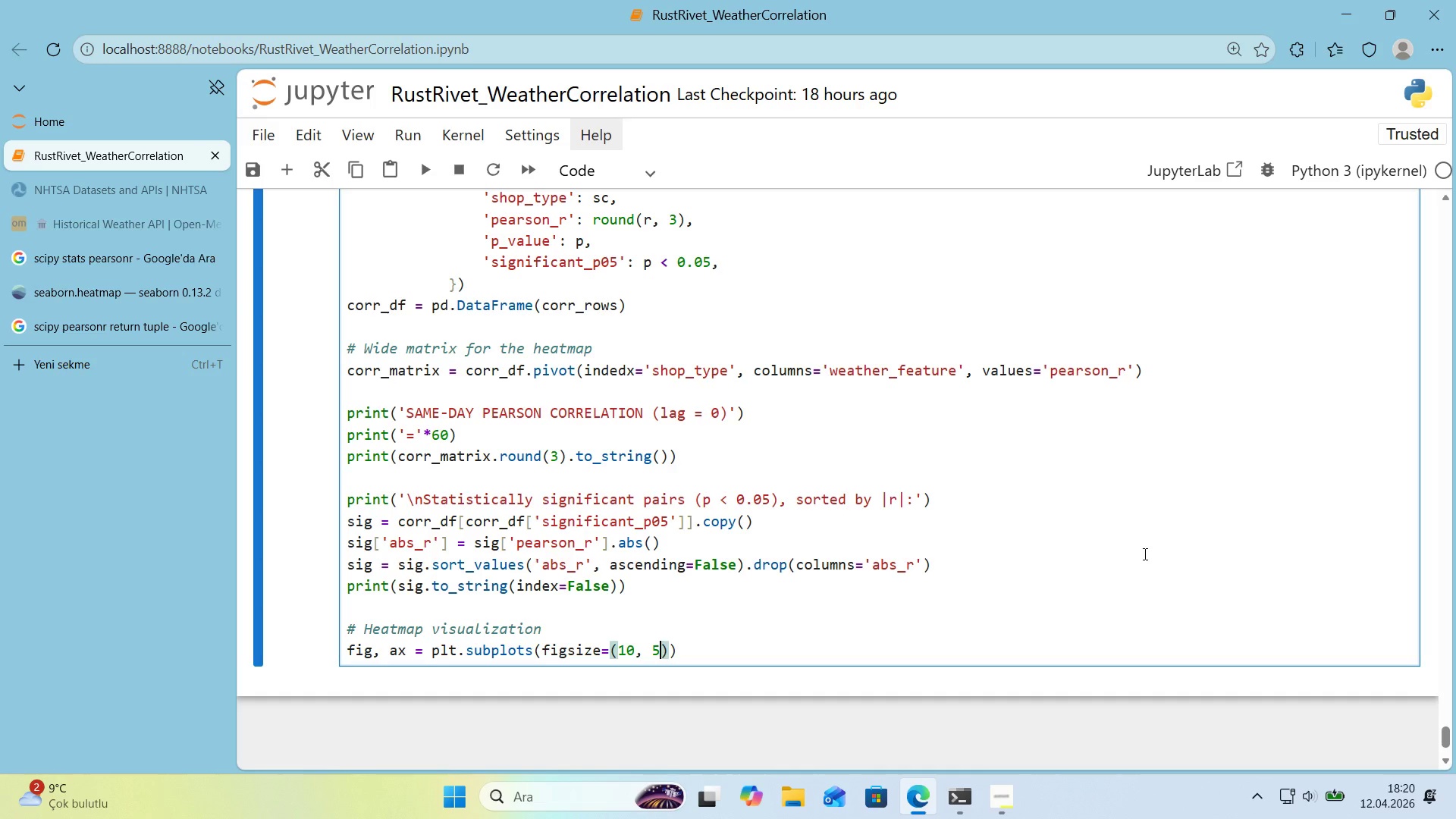 
key(ArrowRight)
 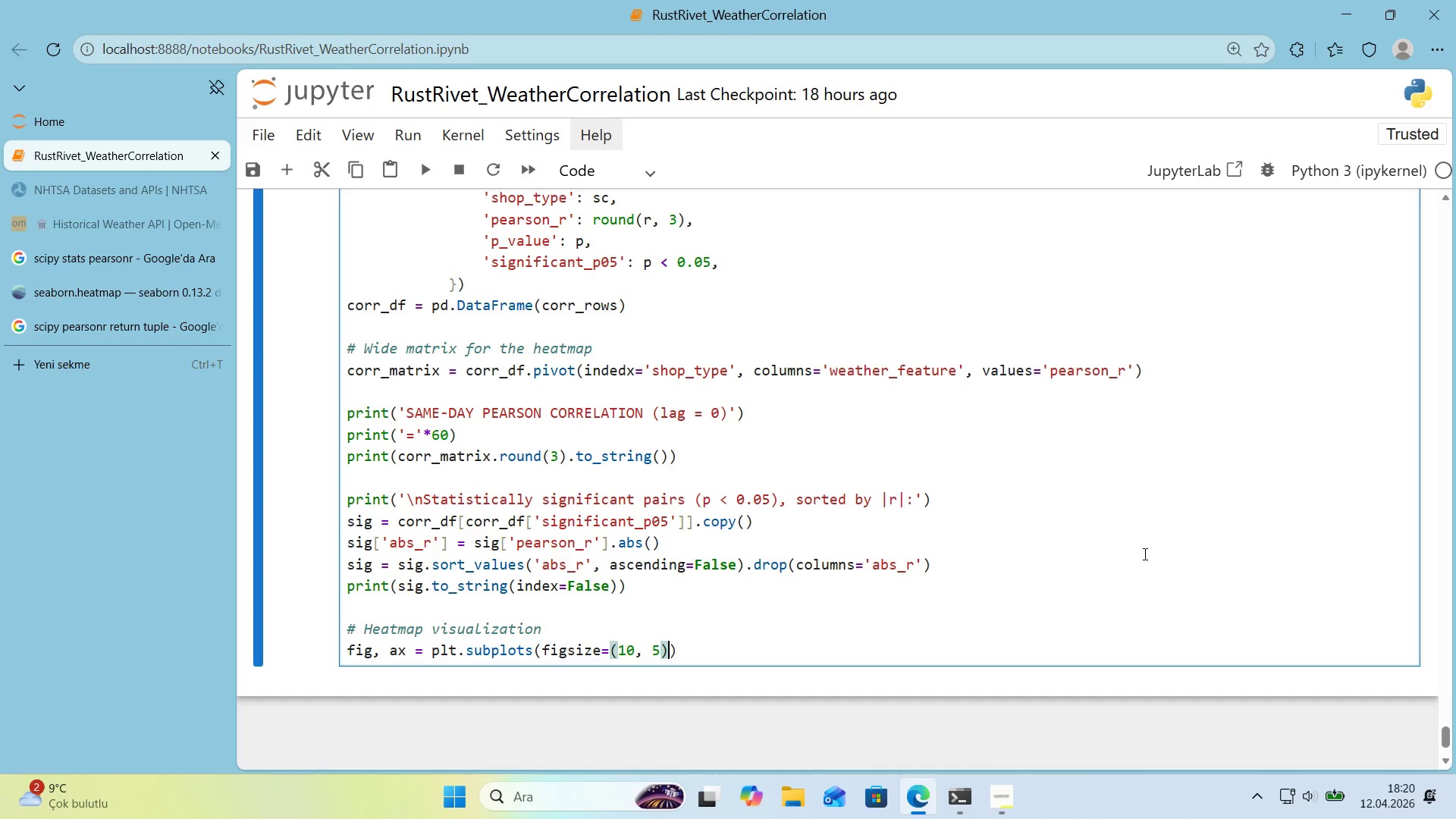 
key(ArrowRight)
 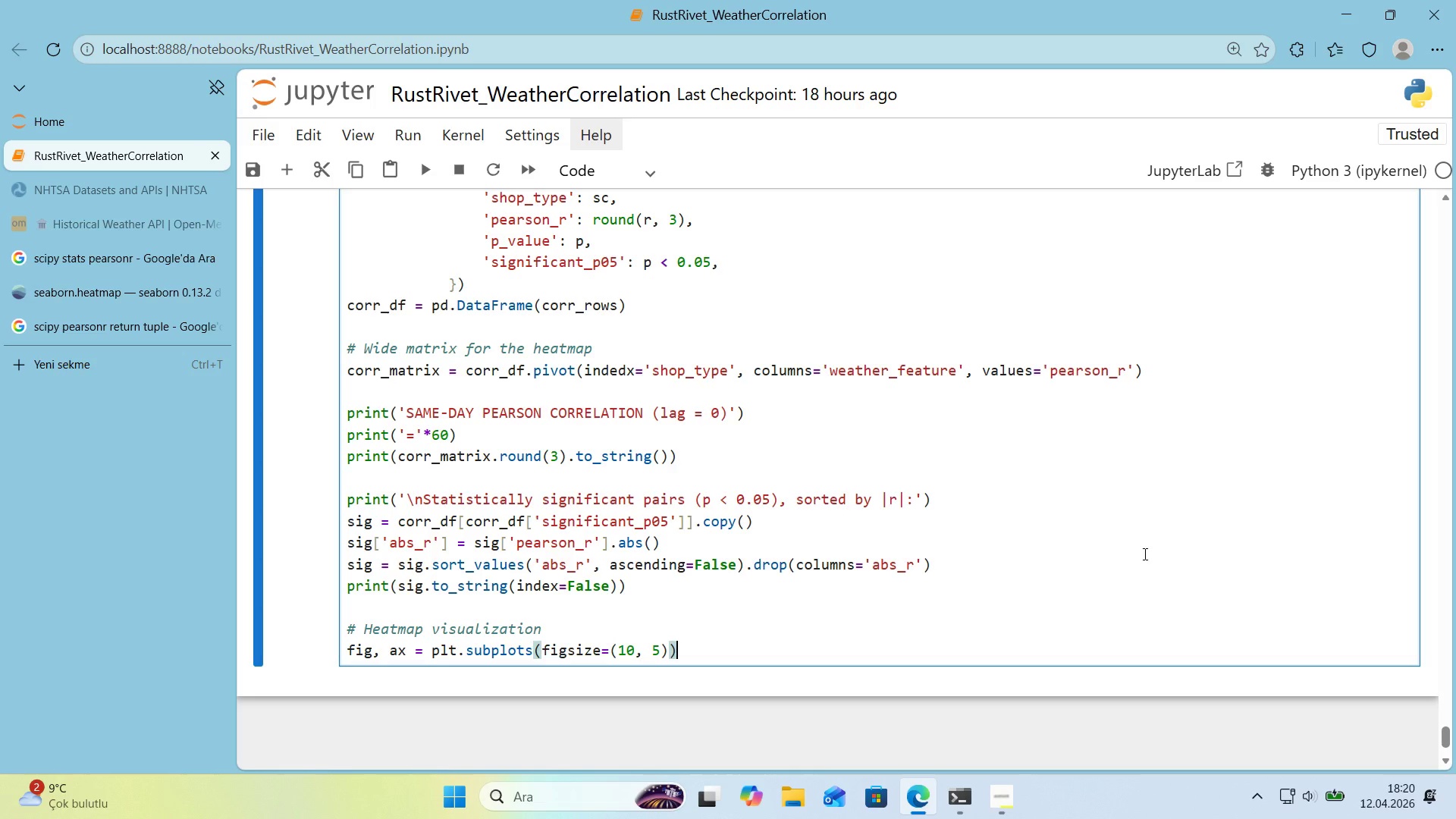 
key(Enter)
 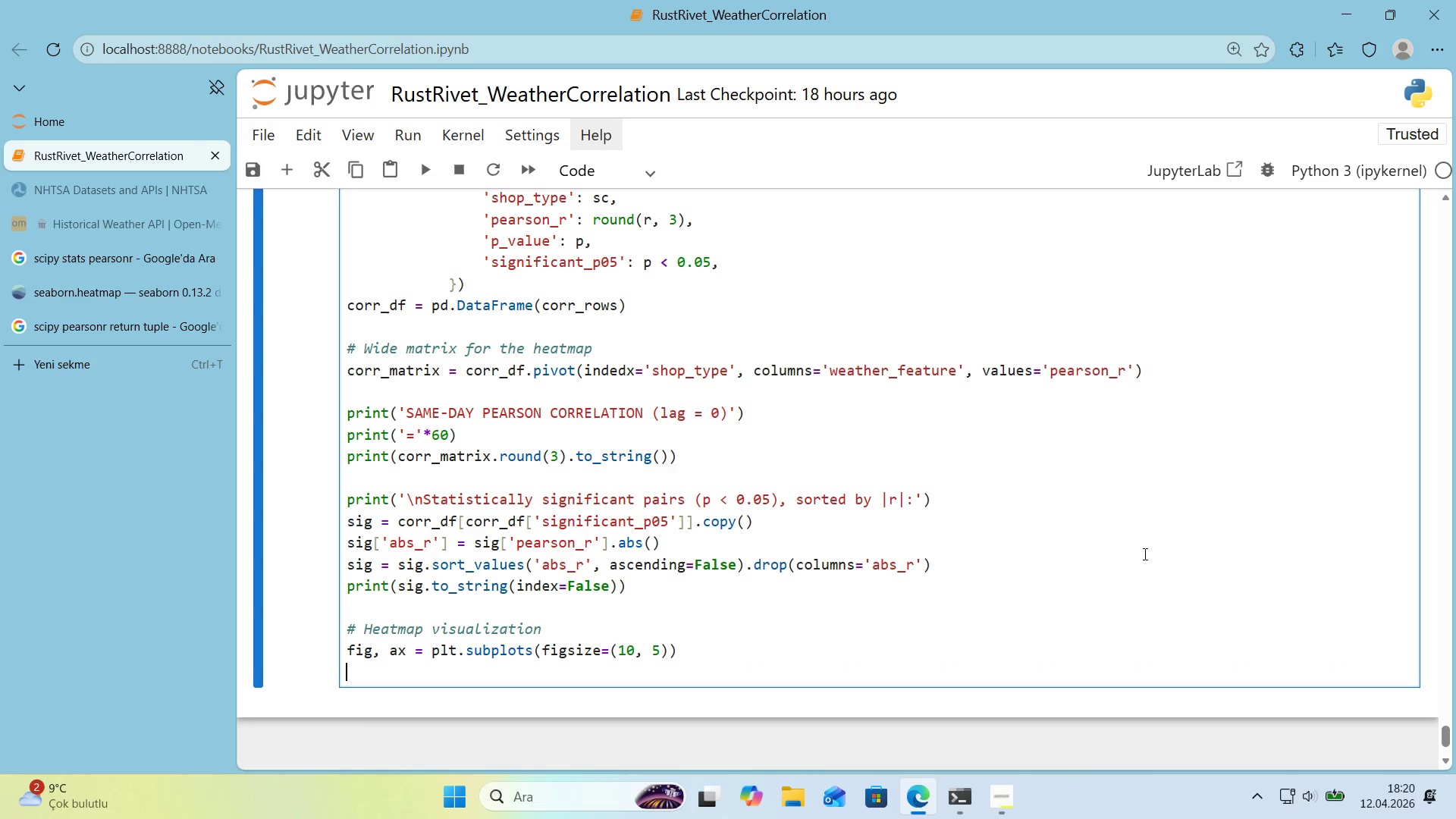 
type(sns.heatmap*()
 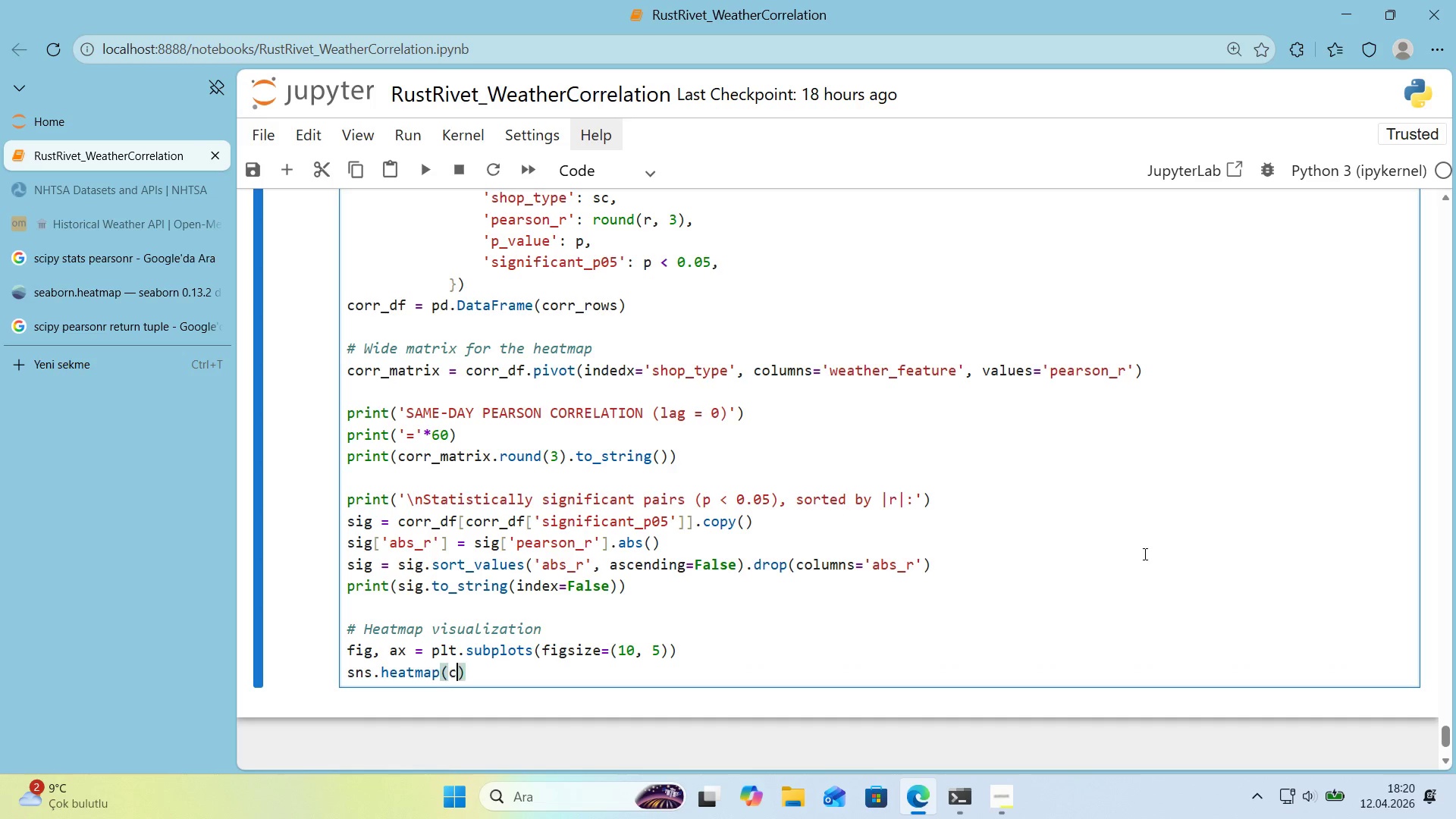 
 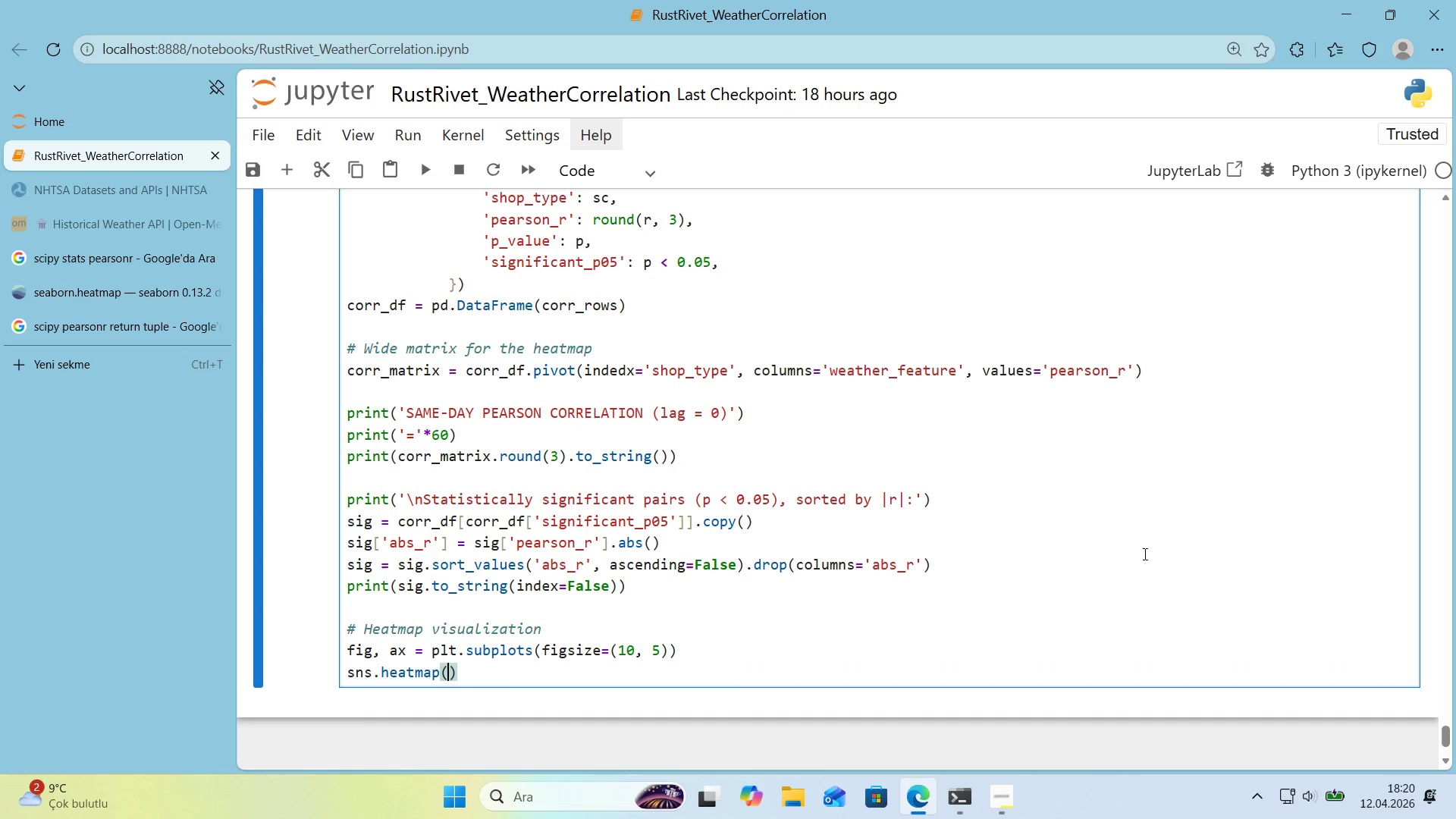 
key(ArrowLeft)
 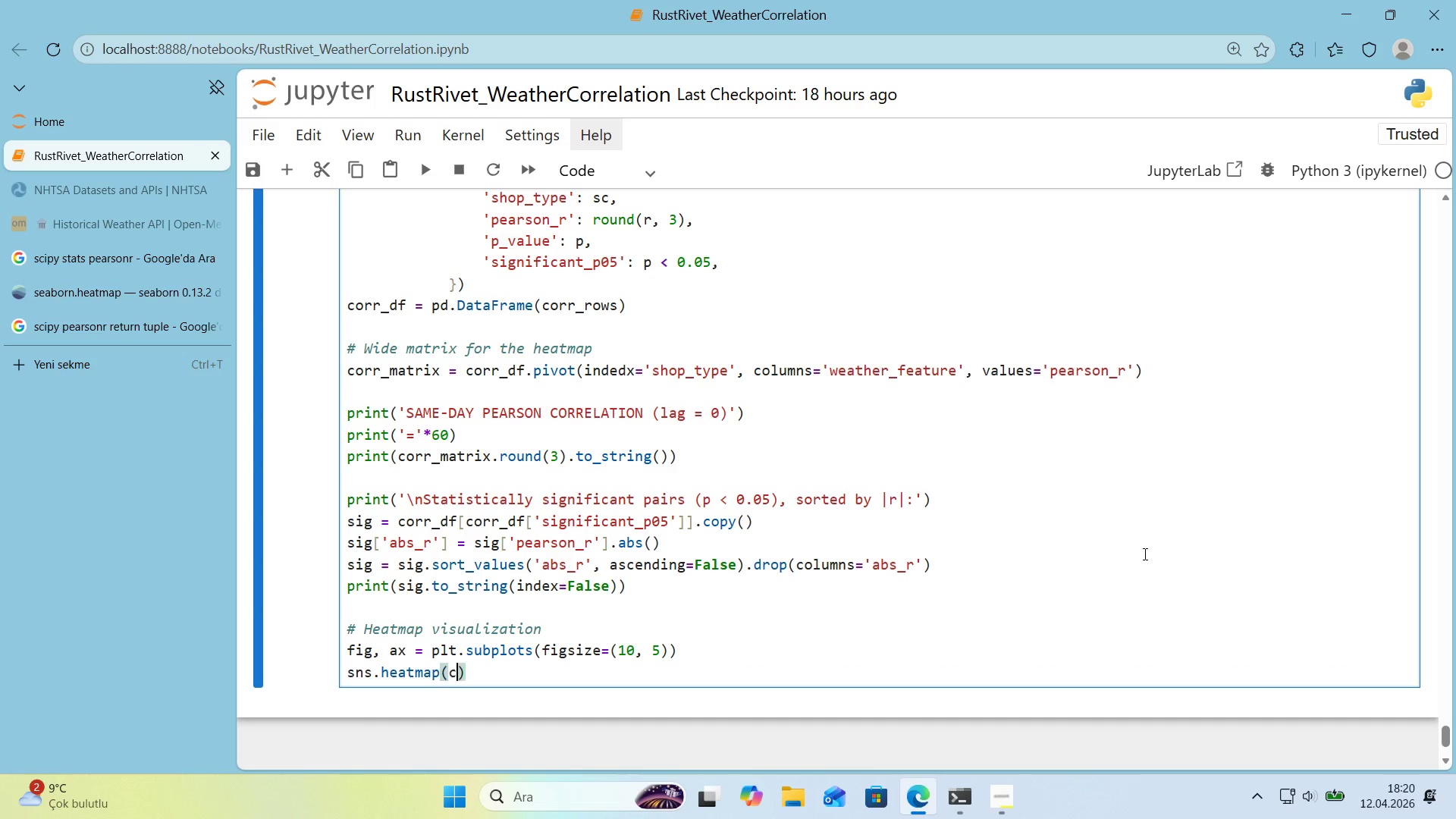 
type(corr_mat'r)
key(Backspace)
key(Backspace)
type(r'x )
key(Backspace)
type(, )
 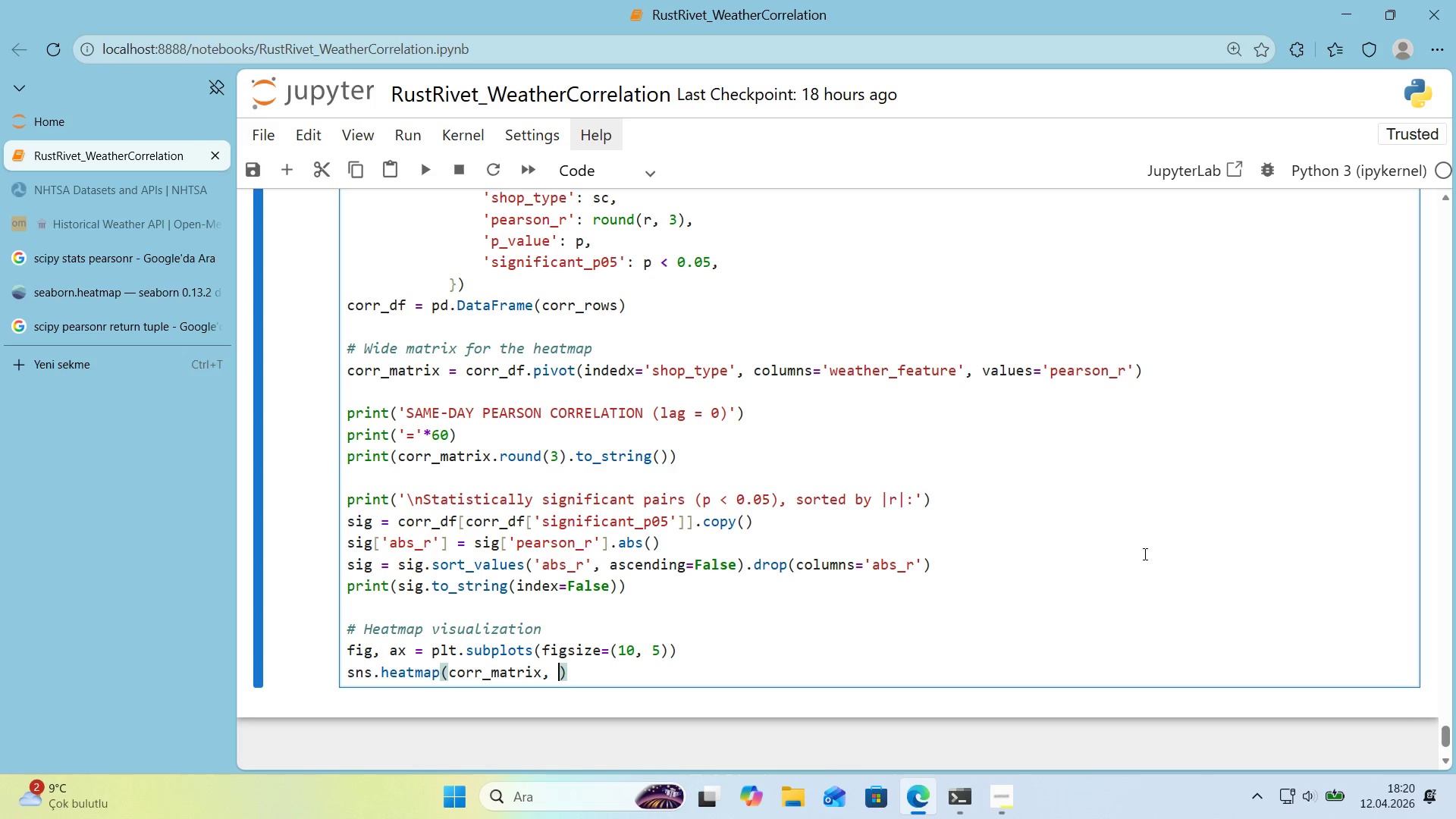 
wait(84.51)
 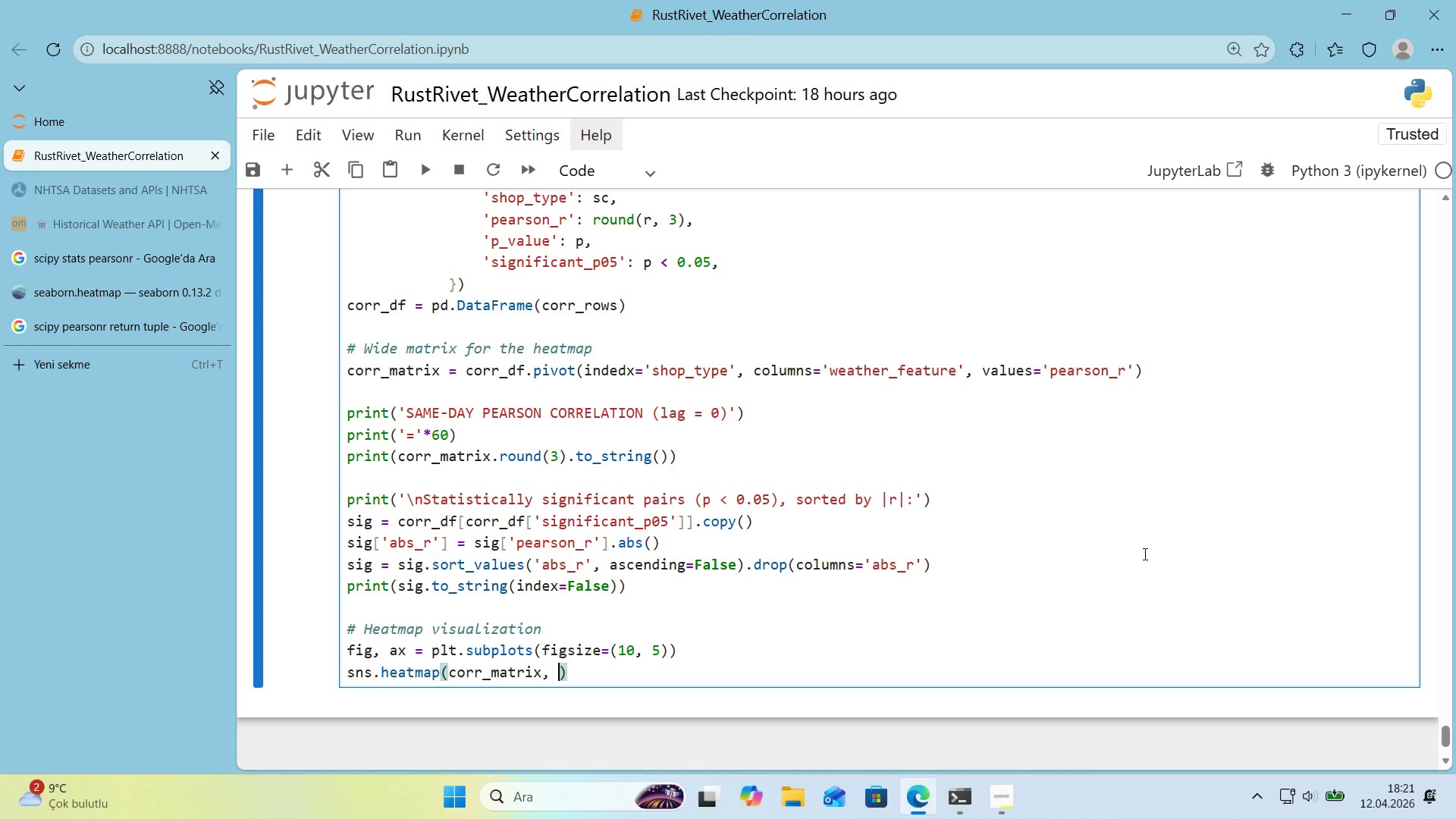 
left_click([551, 676])
 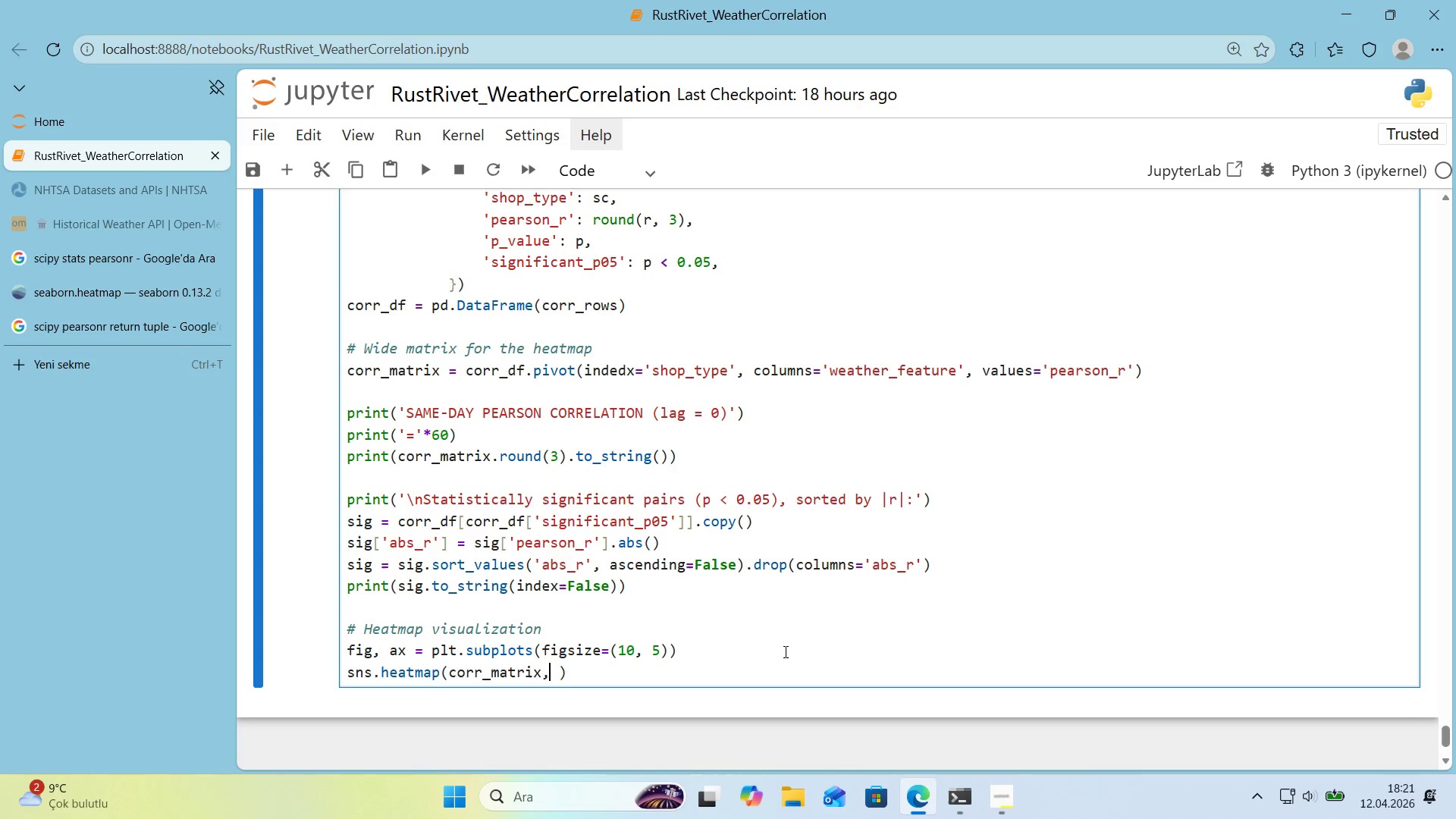 
type( [Delete])
key(Backspace)
type( annot)True, fmt)@@)
 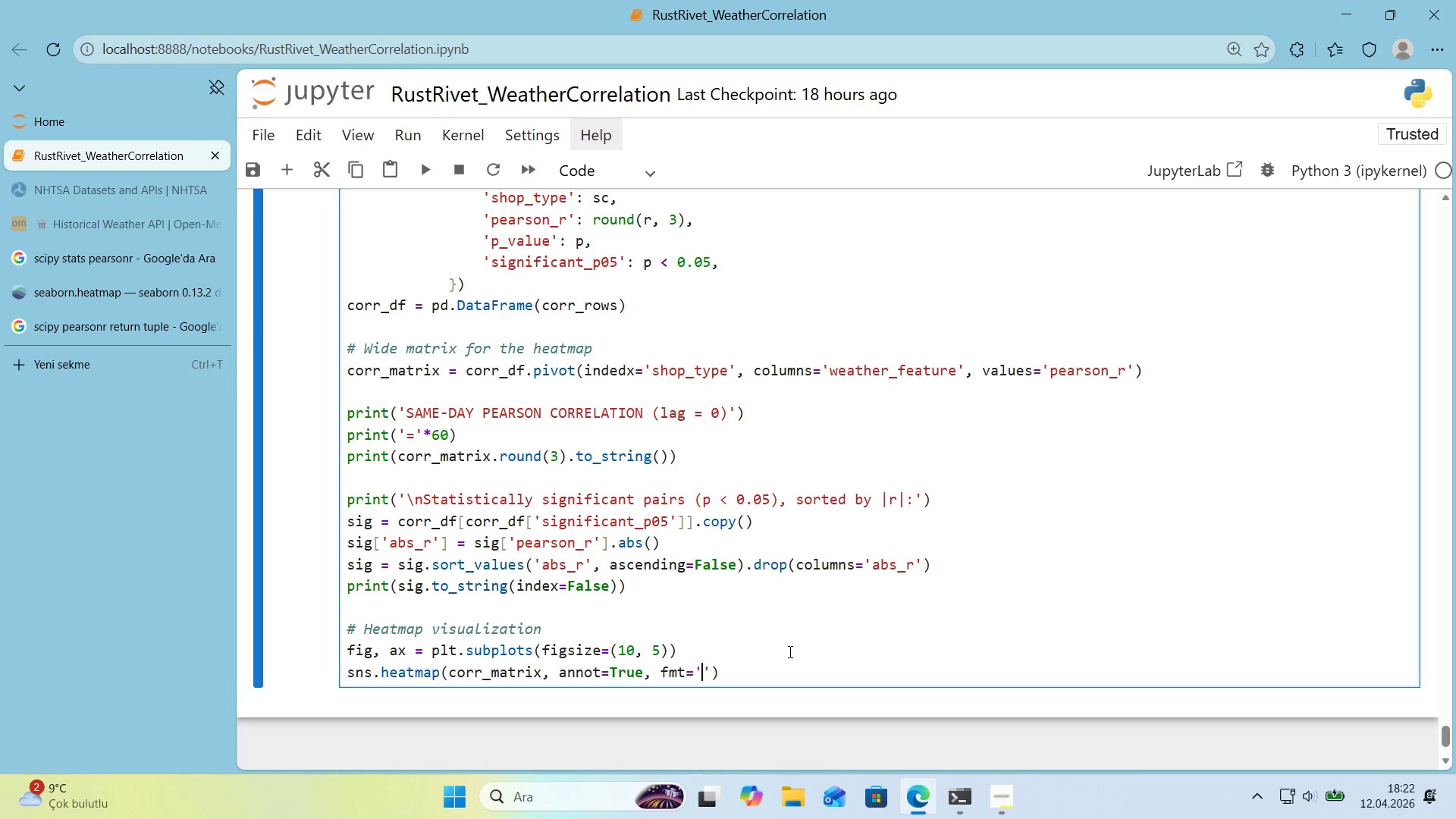 
 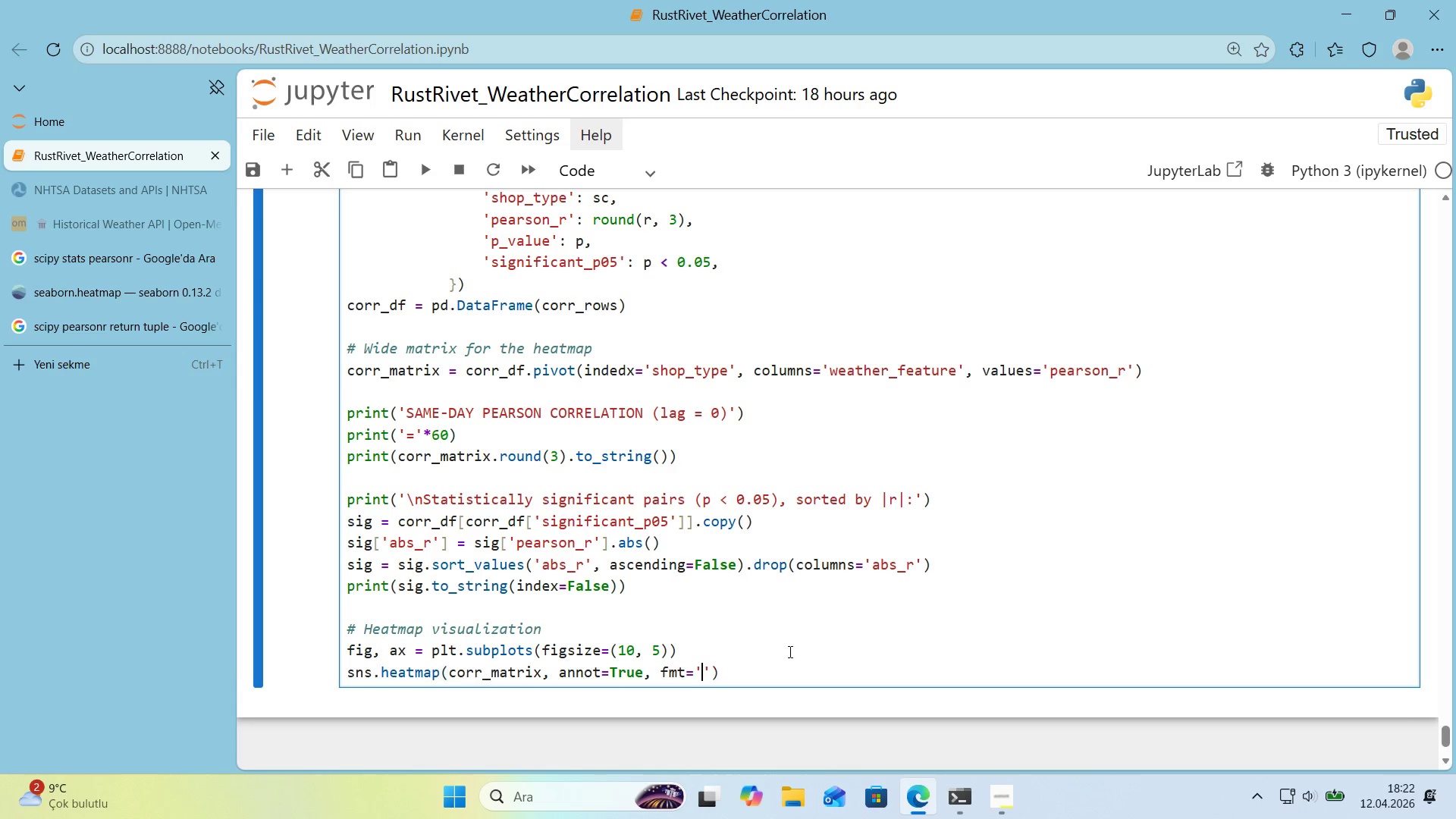 
key(ArrowLeft)
 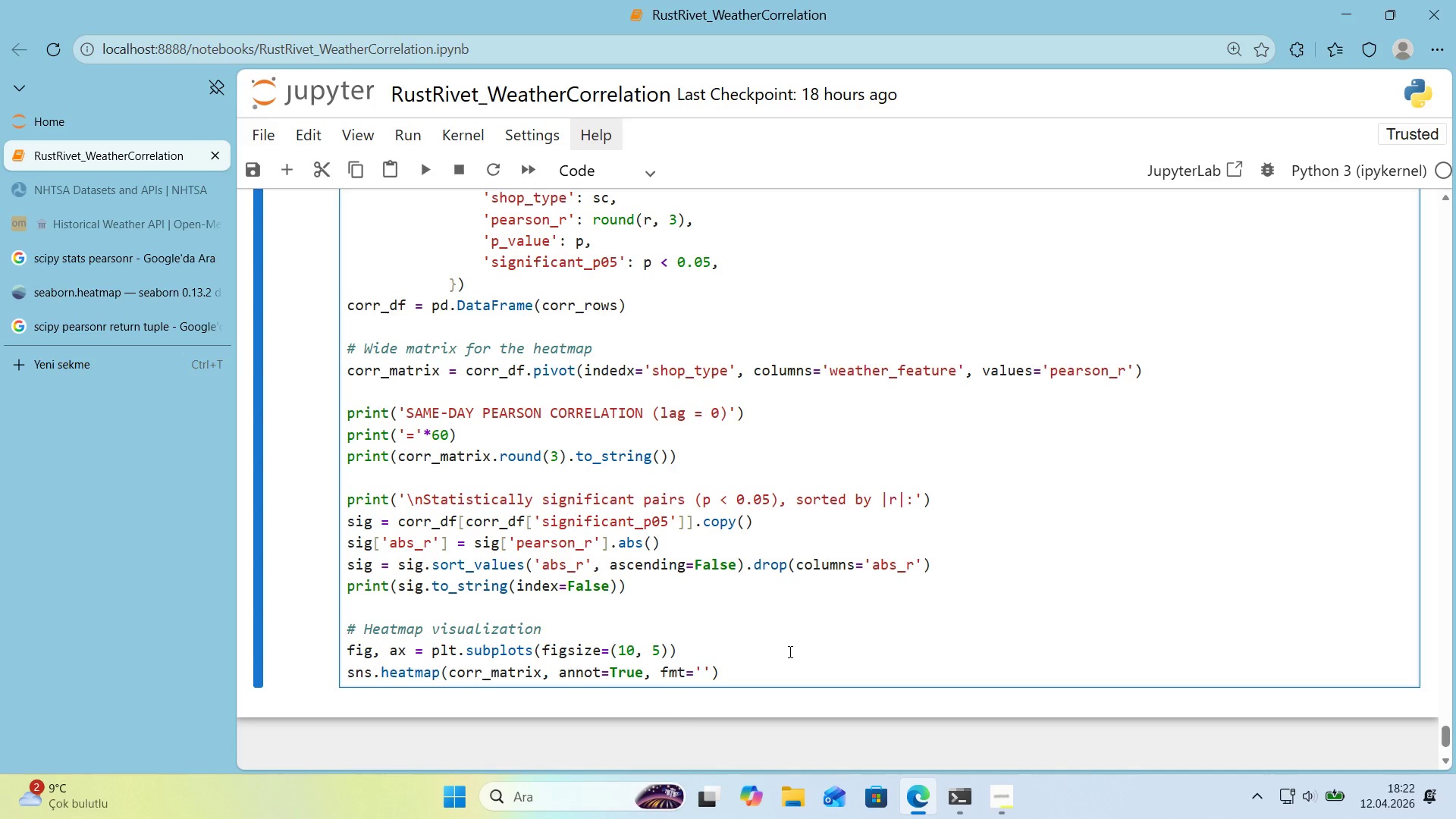 
type(.2f)
 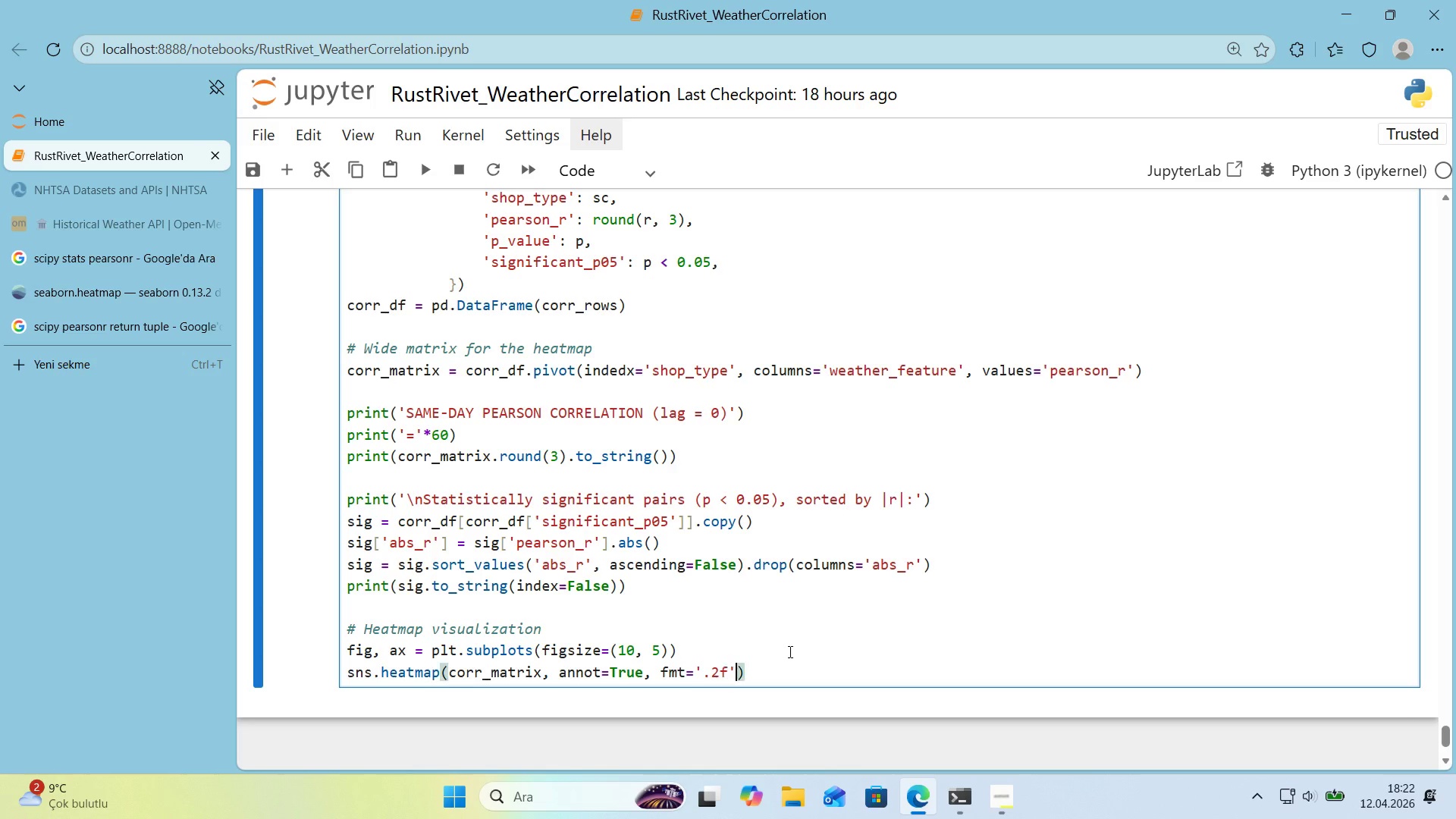 
key(ArrowRight)
 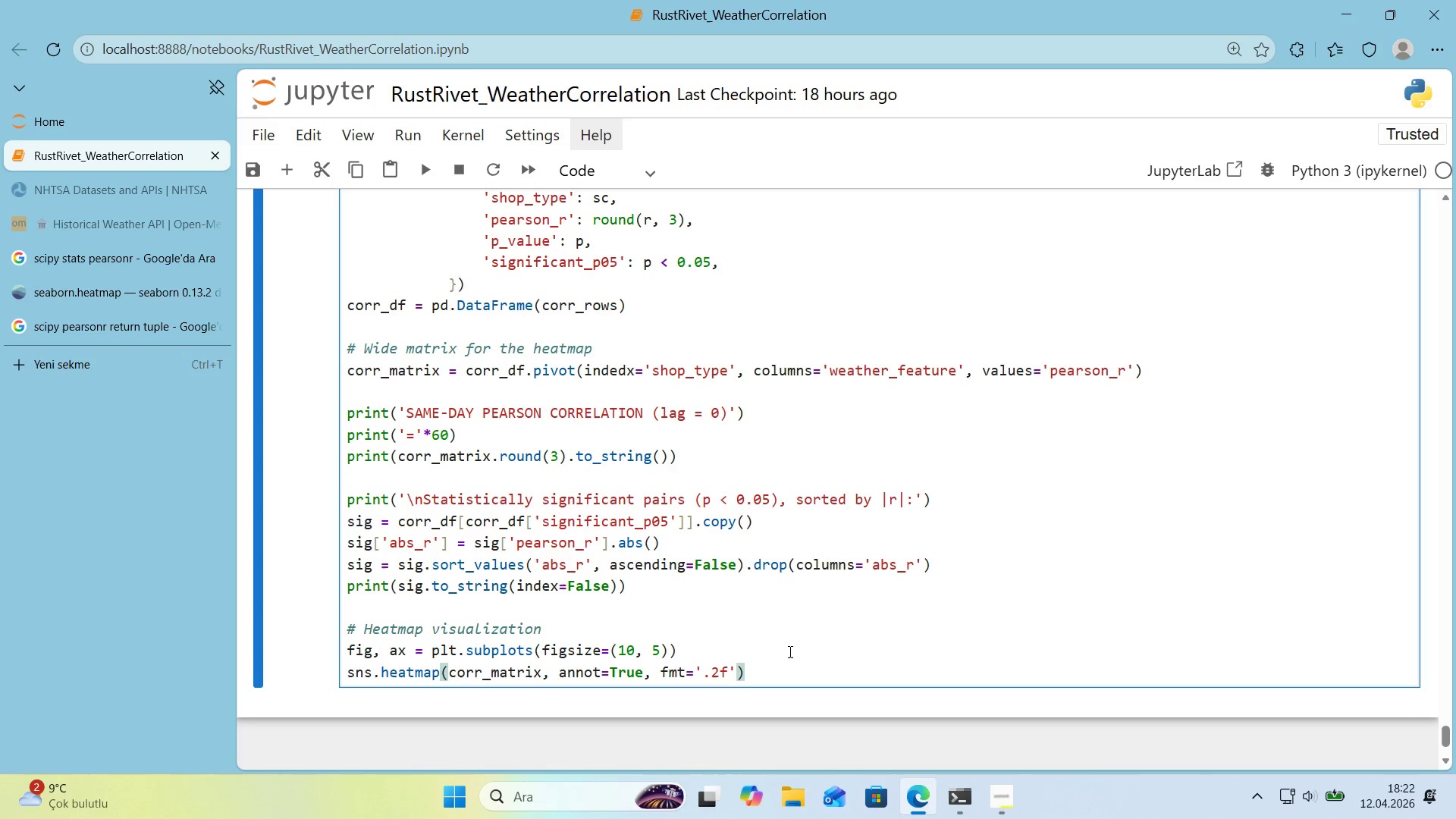 
type(, cmap)@@)
 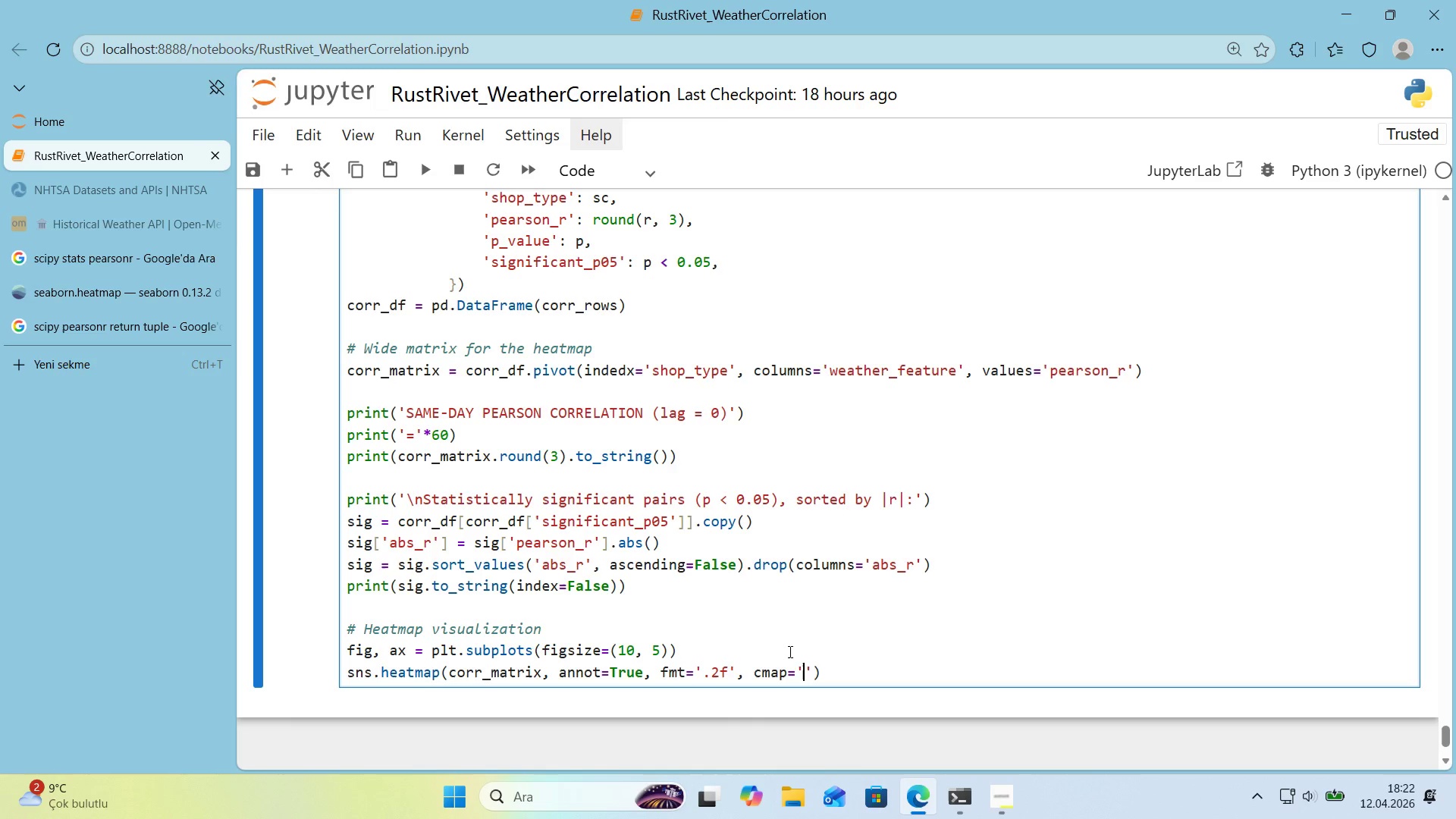 
 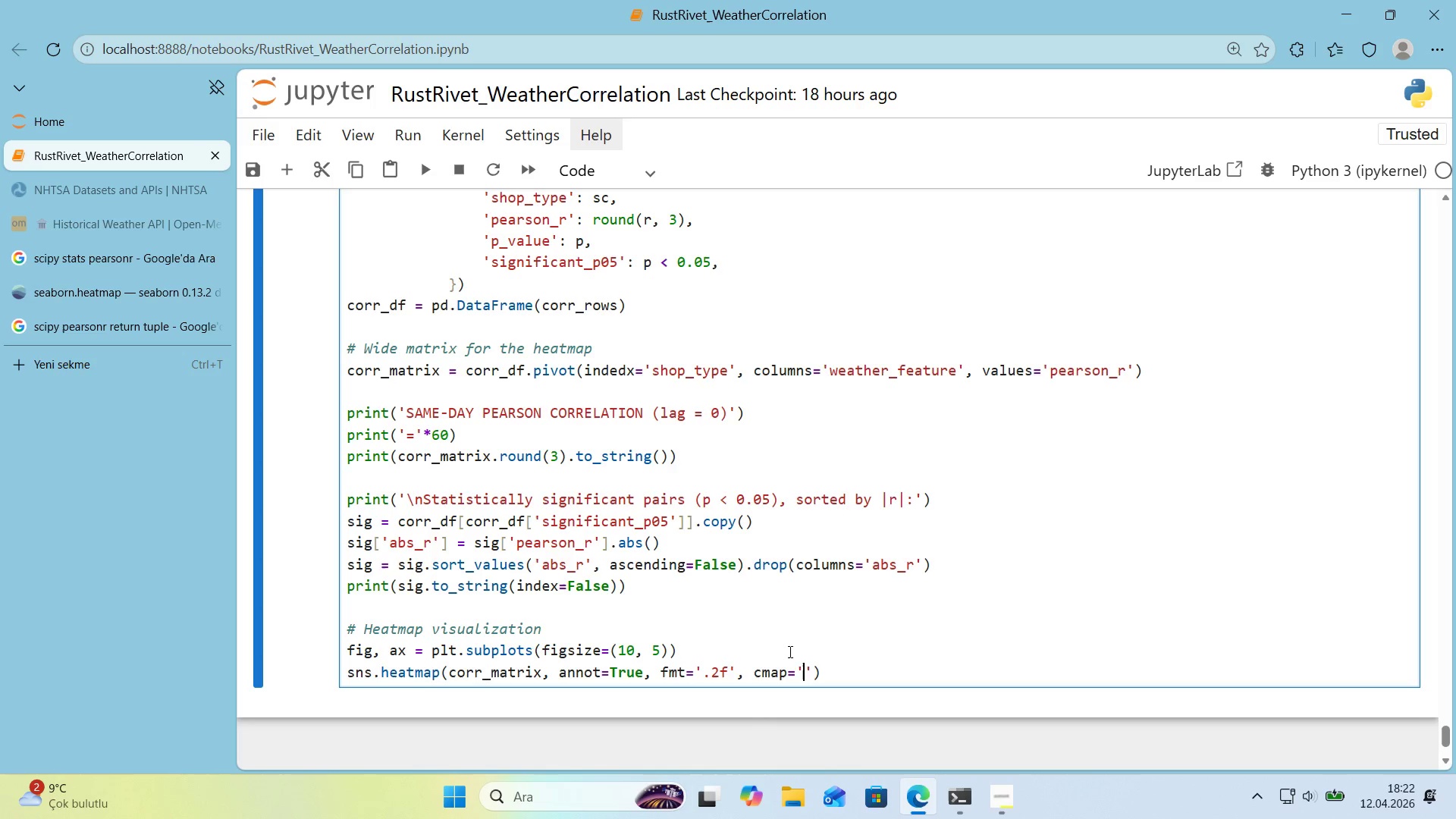 
key(ArrowLeft)
 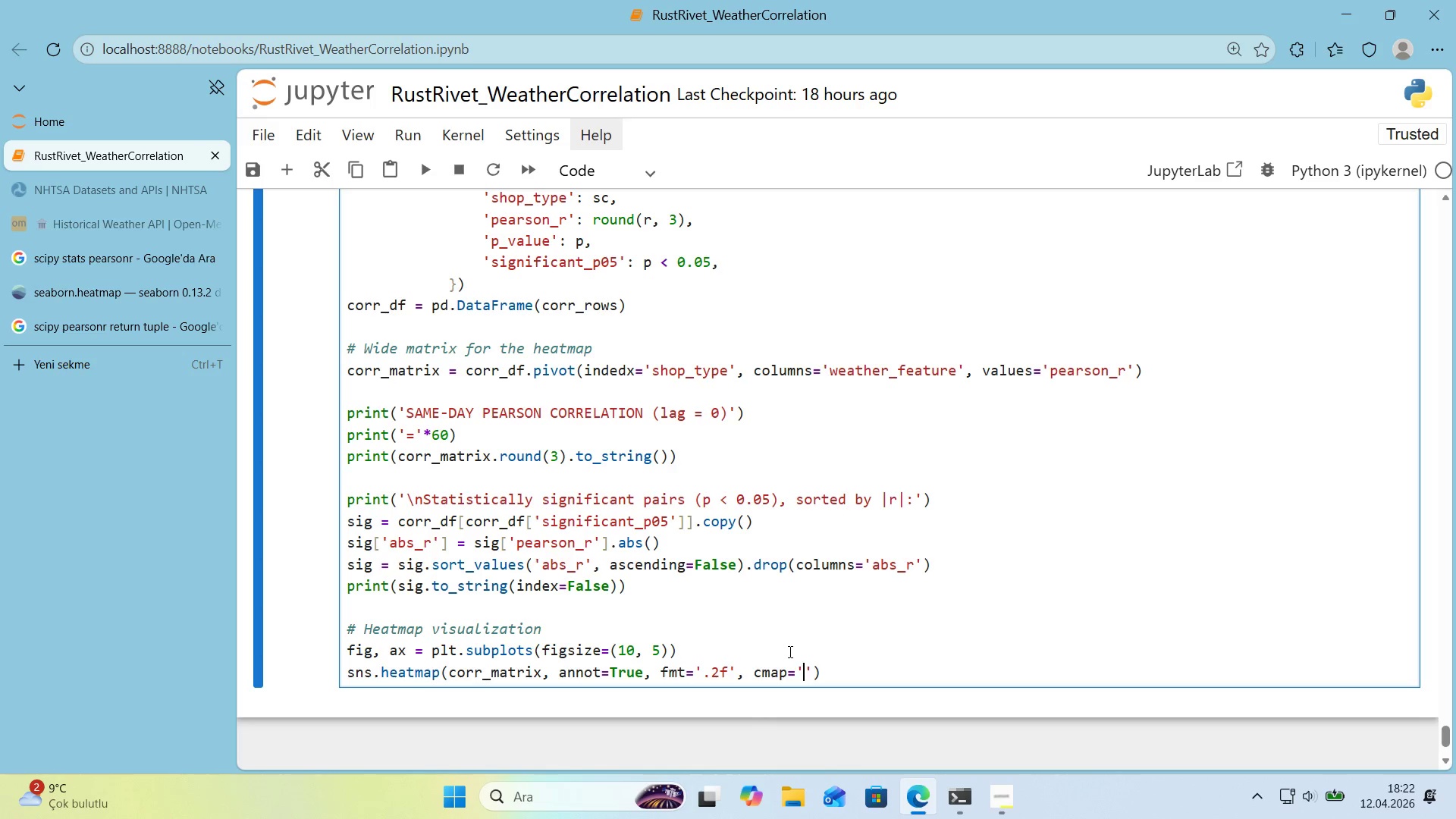 
type(RdBU_)
 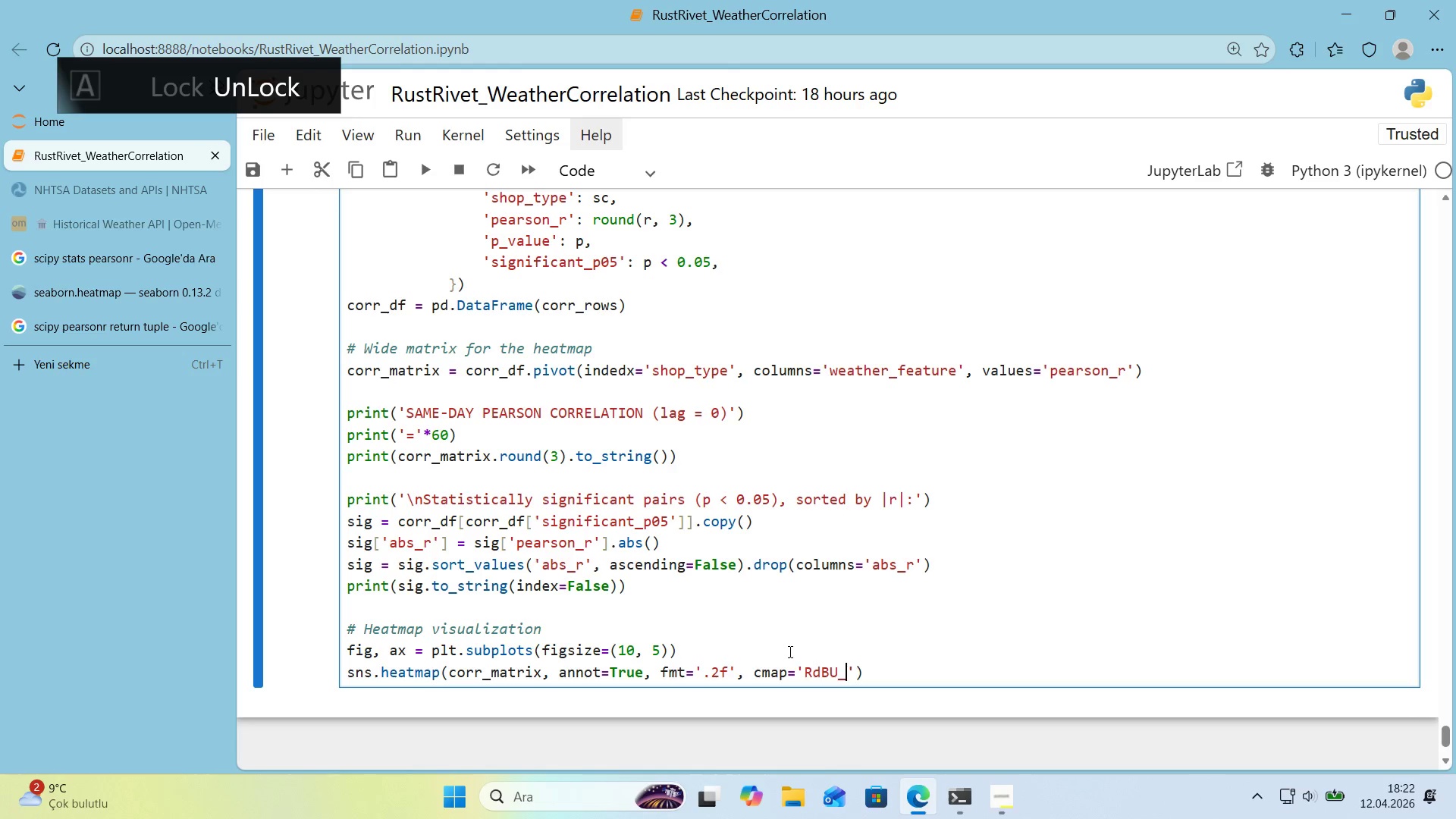 
key(ArrowLeft)
 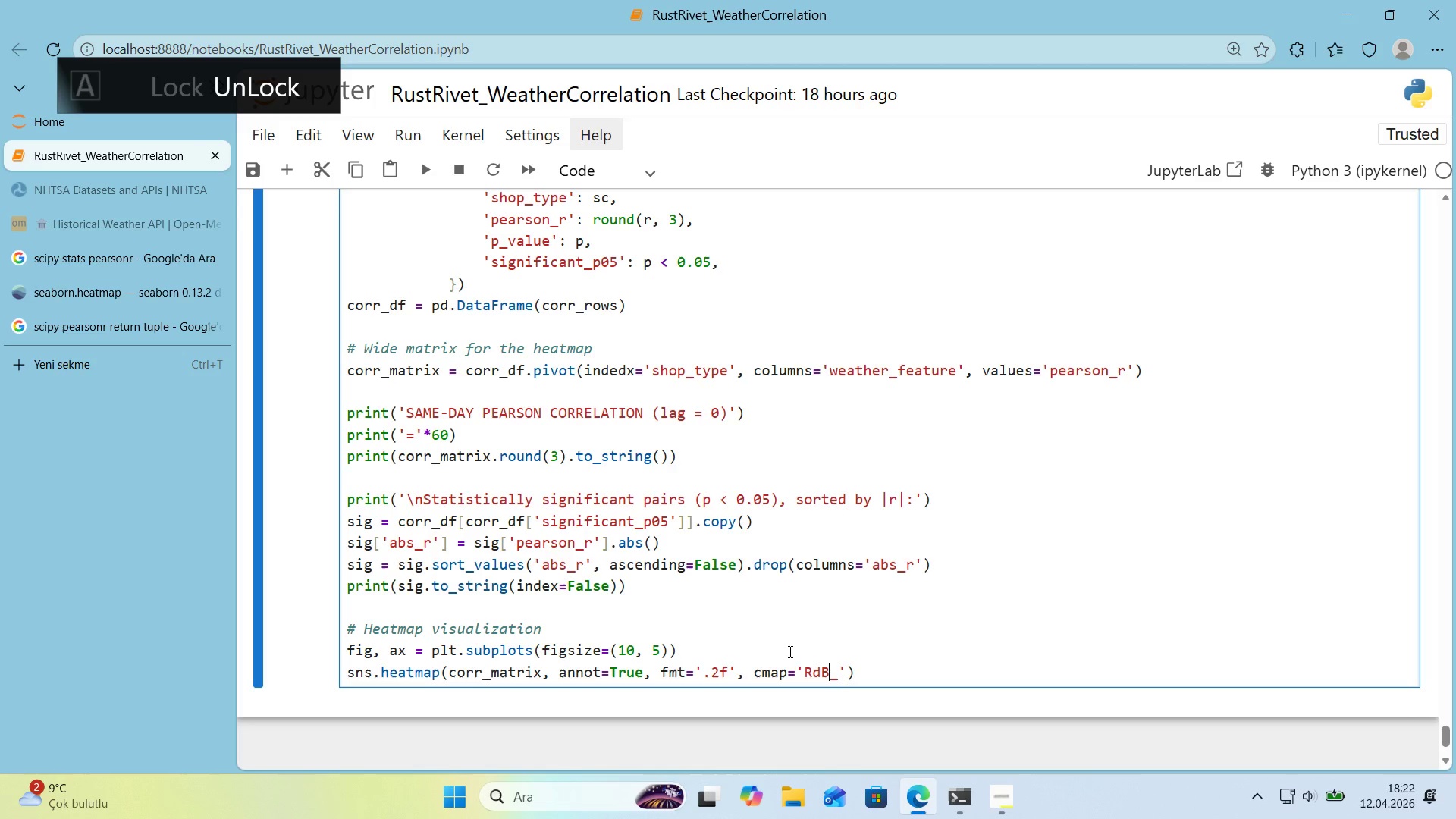 
key(Backspace)
 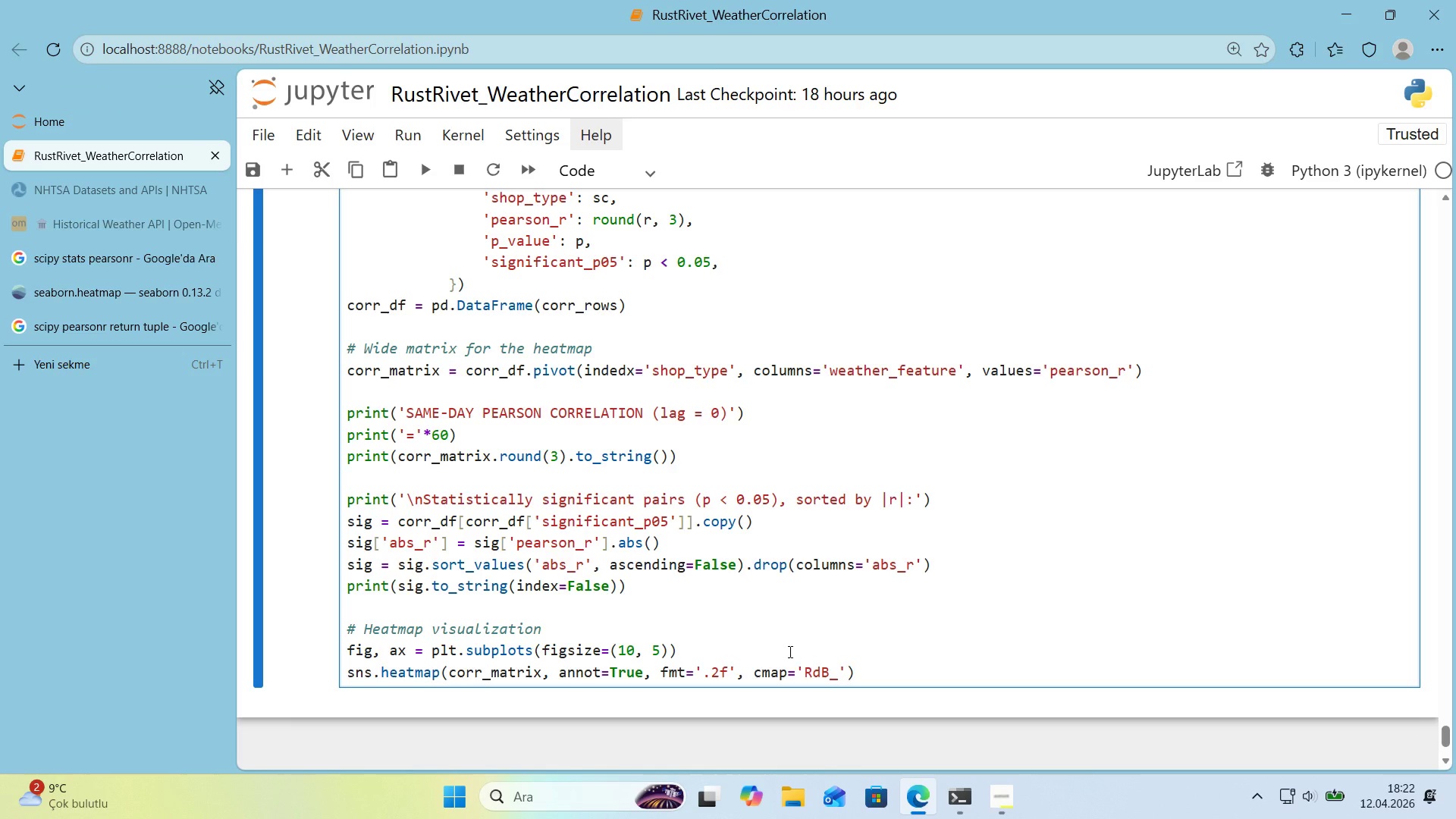 
key(U)
 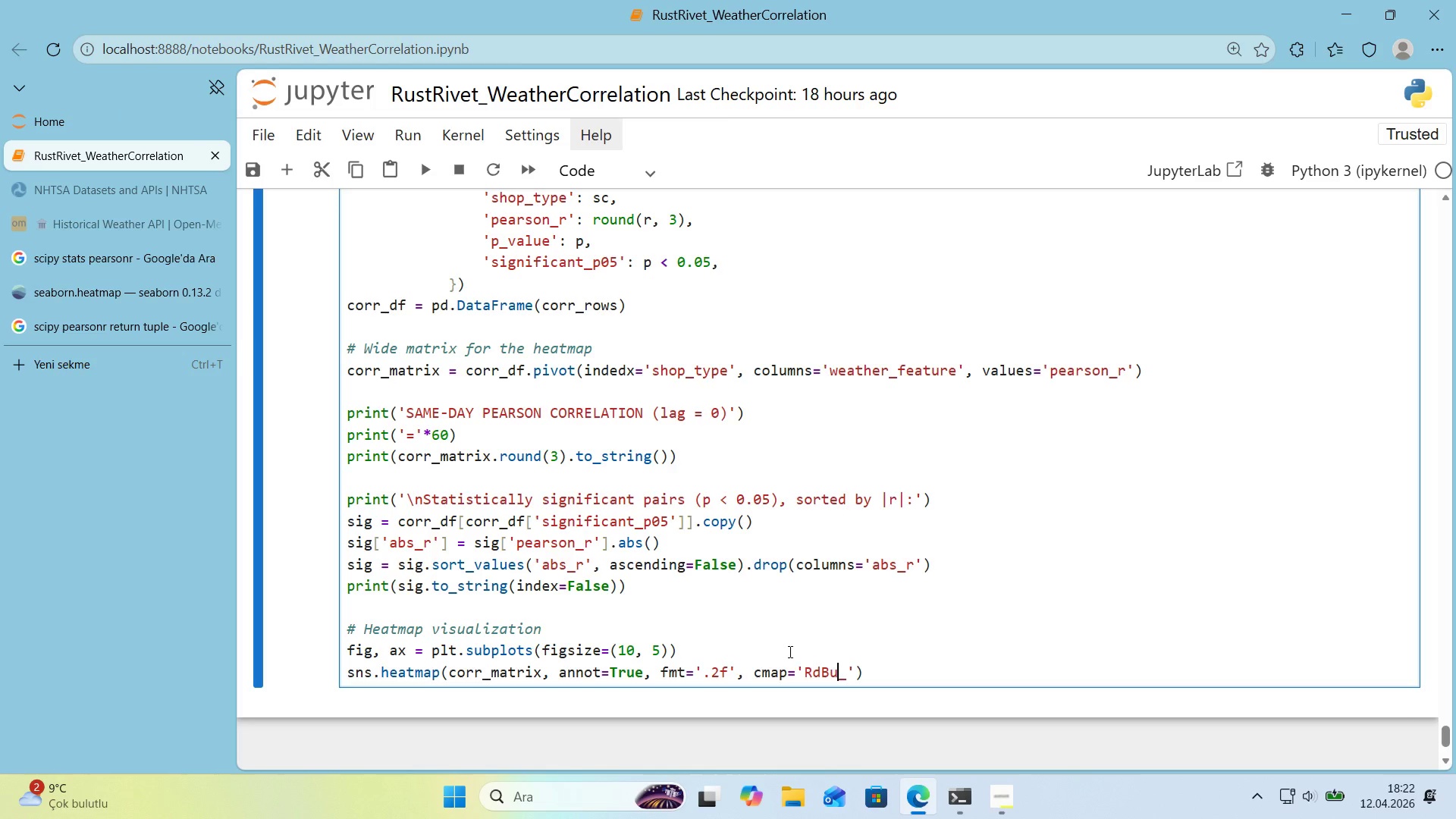 
key(ArrowRight)
 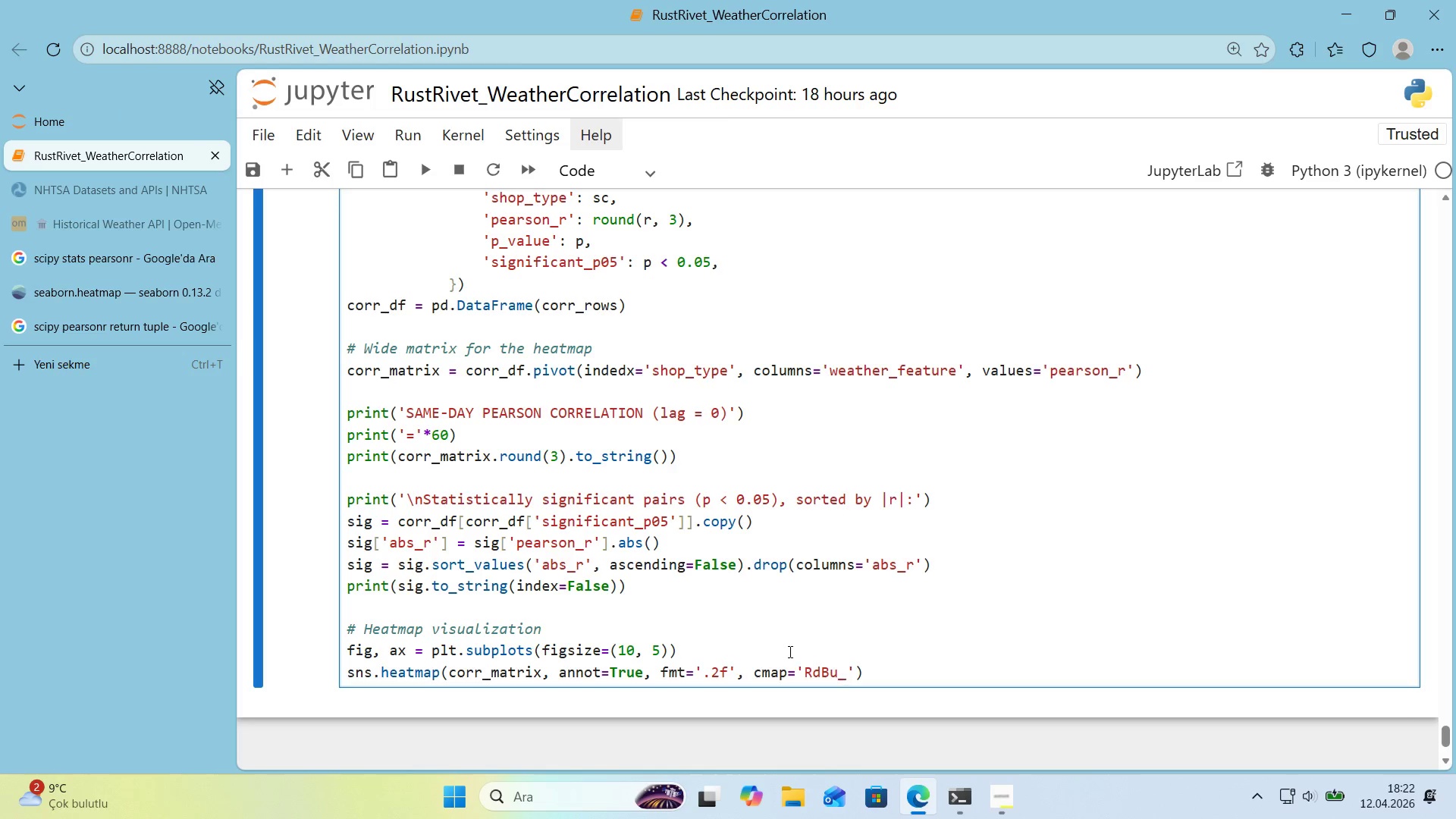 
key(R)
 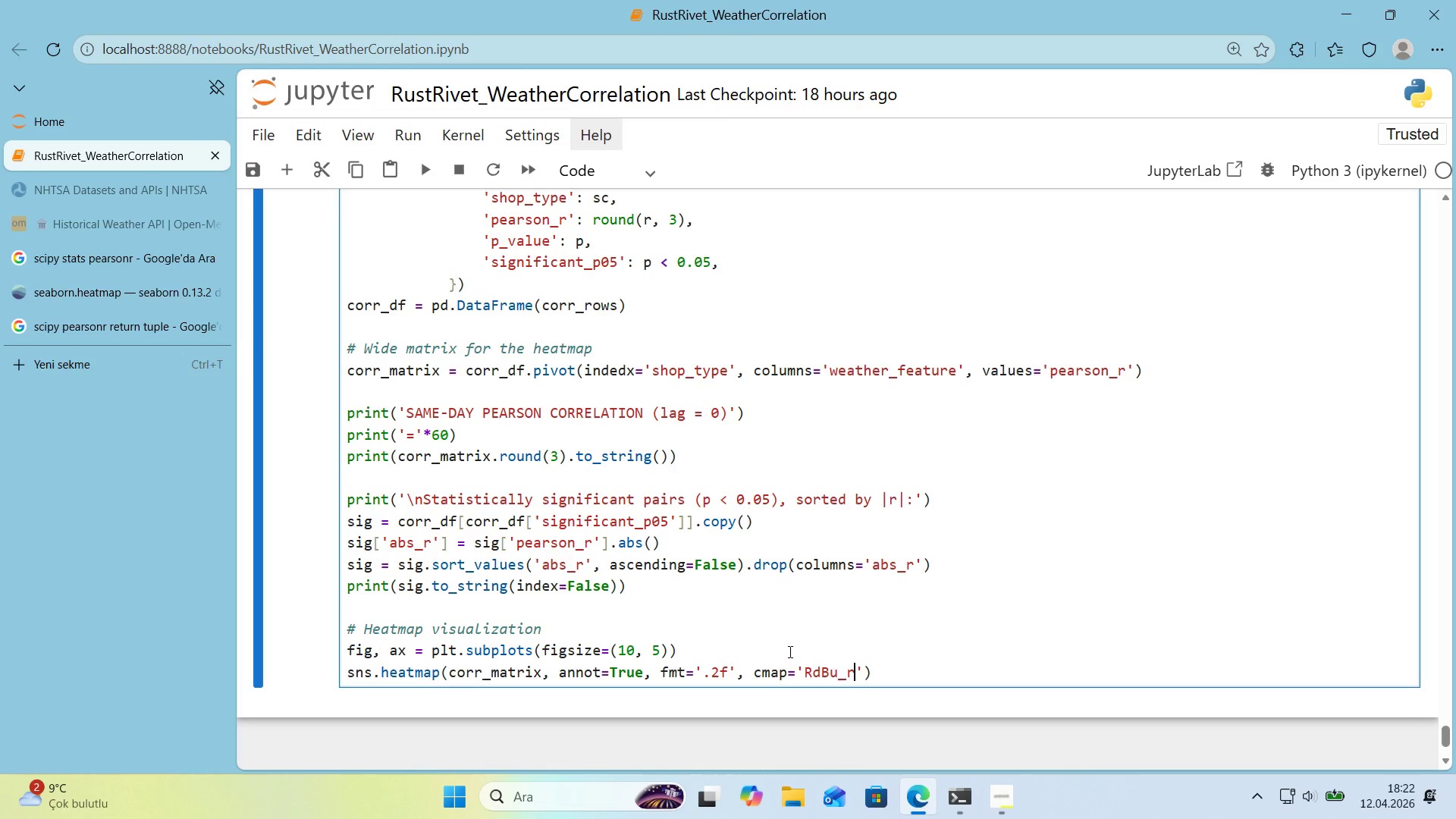 
key(ArrowRight)
 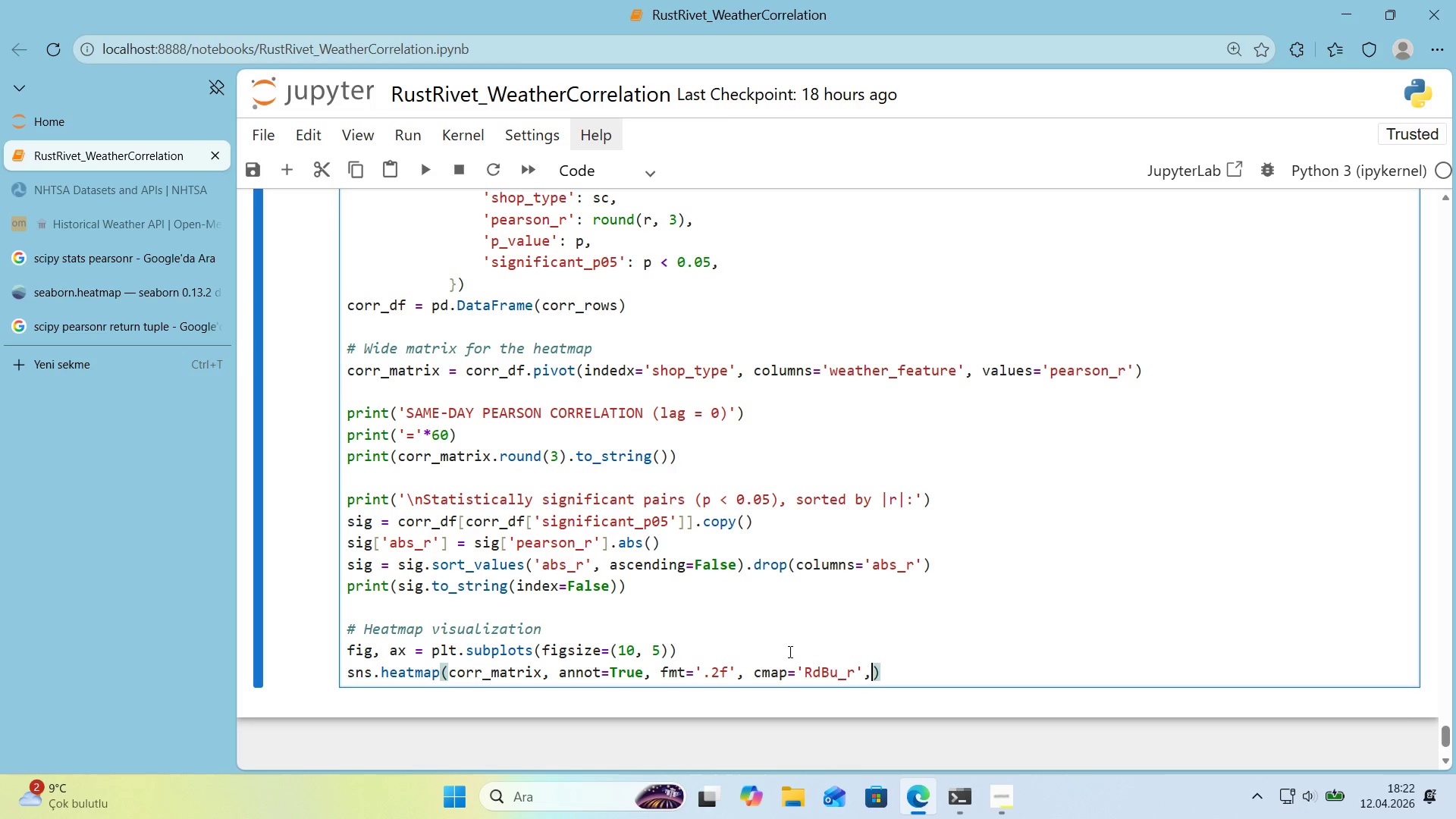 
type(, center)0,)
 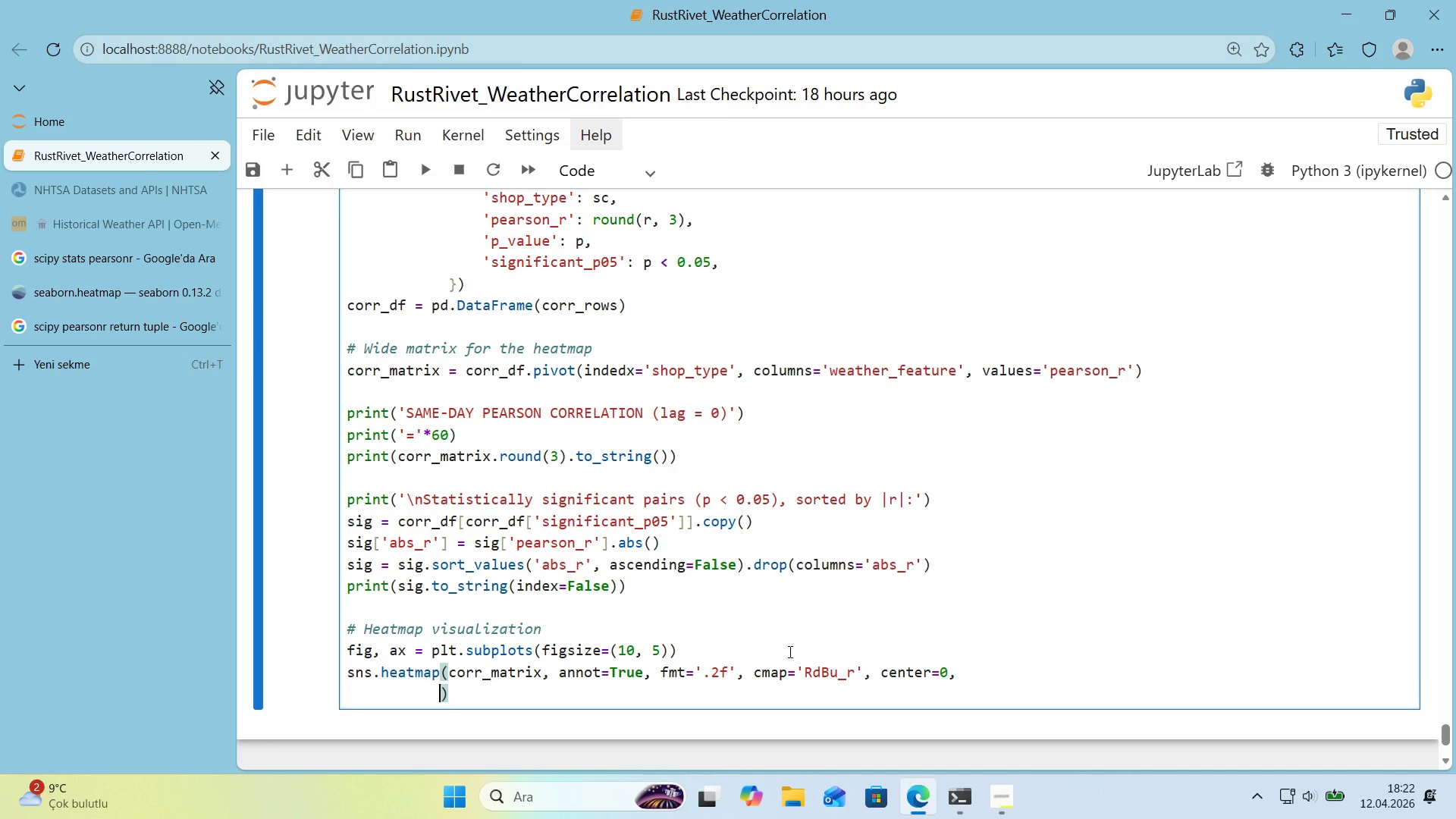 
 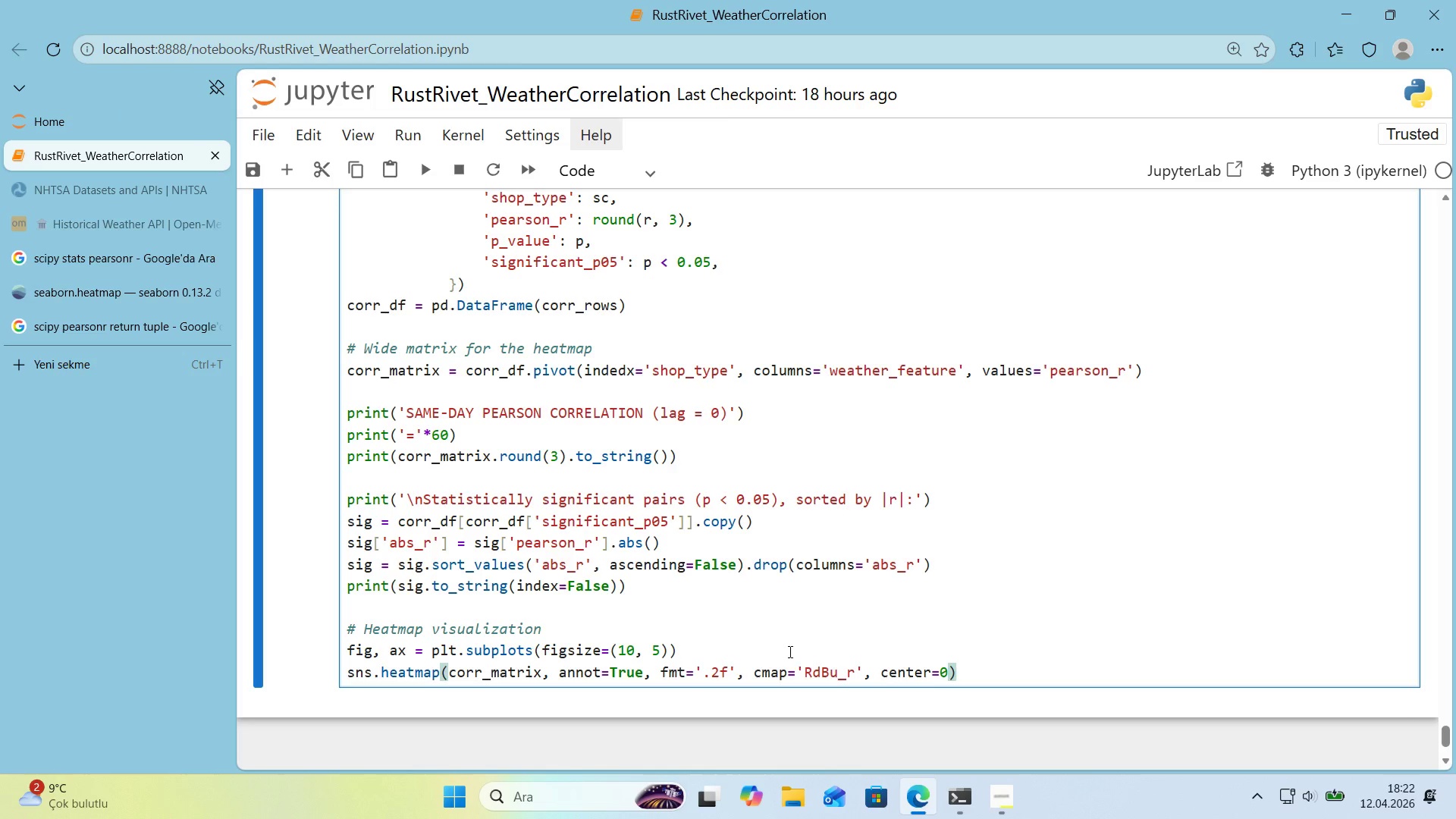 
key(Enter)
 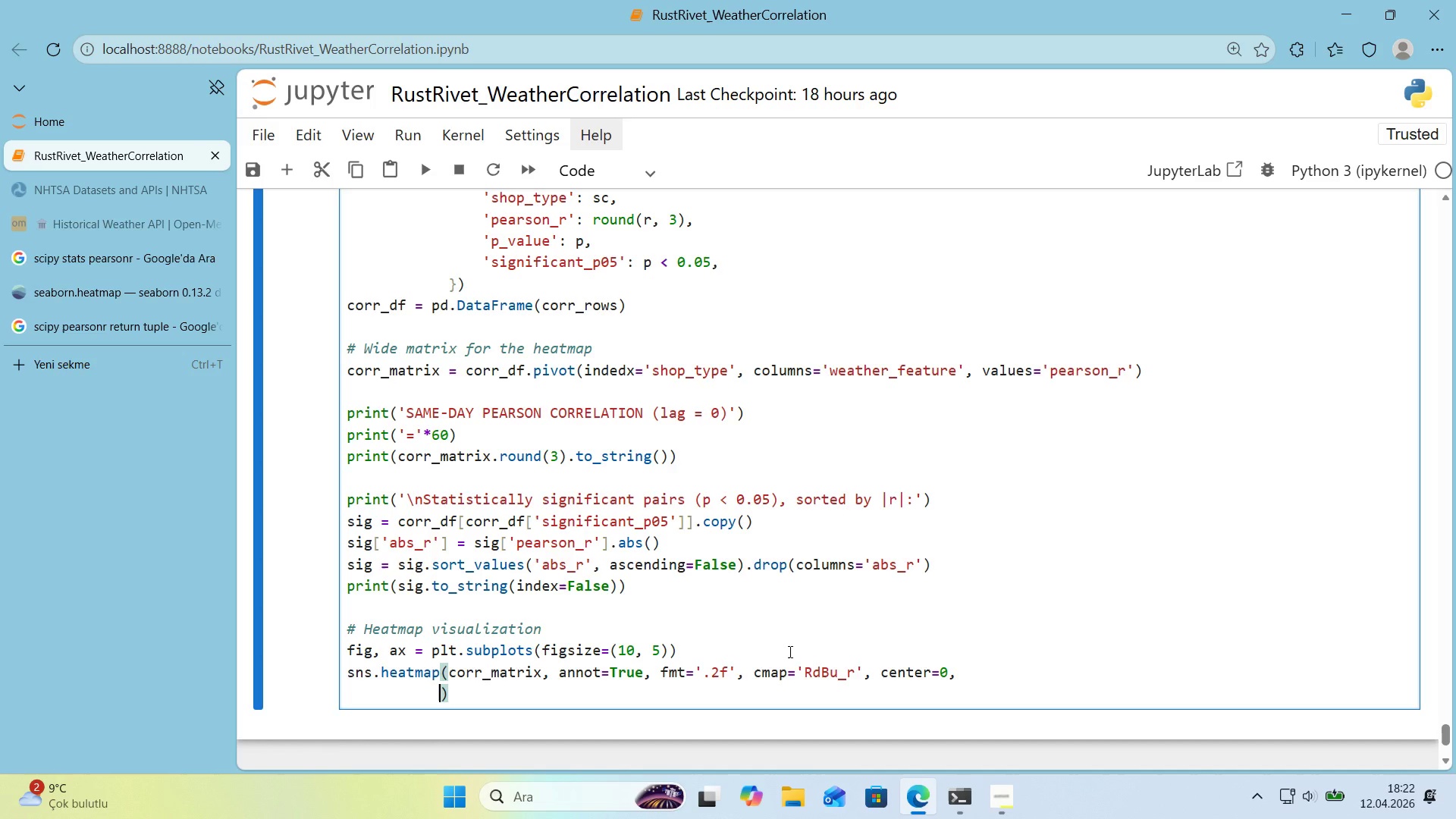 
type(vm'n)-0.9, vmax)0.9, l'new'dths)0.5, l'necolor0COLORS)
key(Backspace)
key(Backspace)
key(Backspace)
key(Backspace)
key(Backspace)
key(Backspace)
key(Backspace)
type()COLORS)
 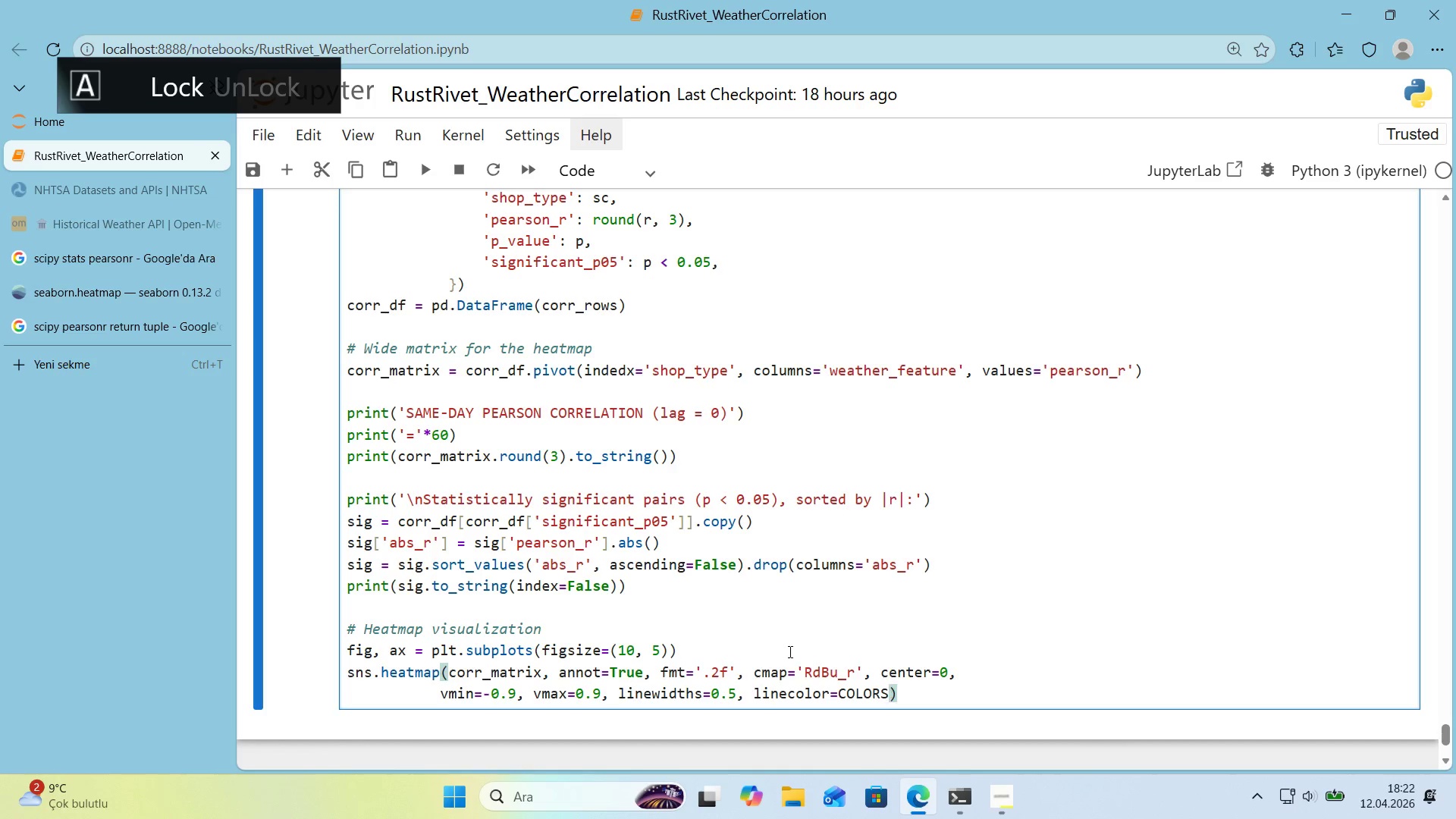 
key(Alt+Control+8)
 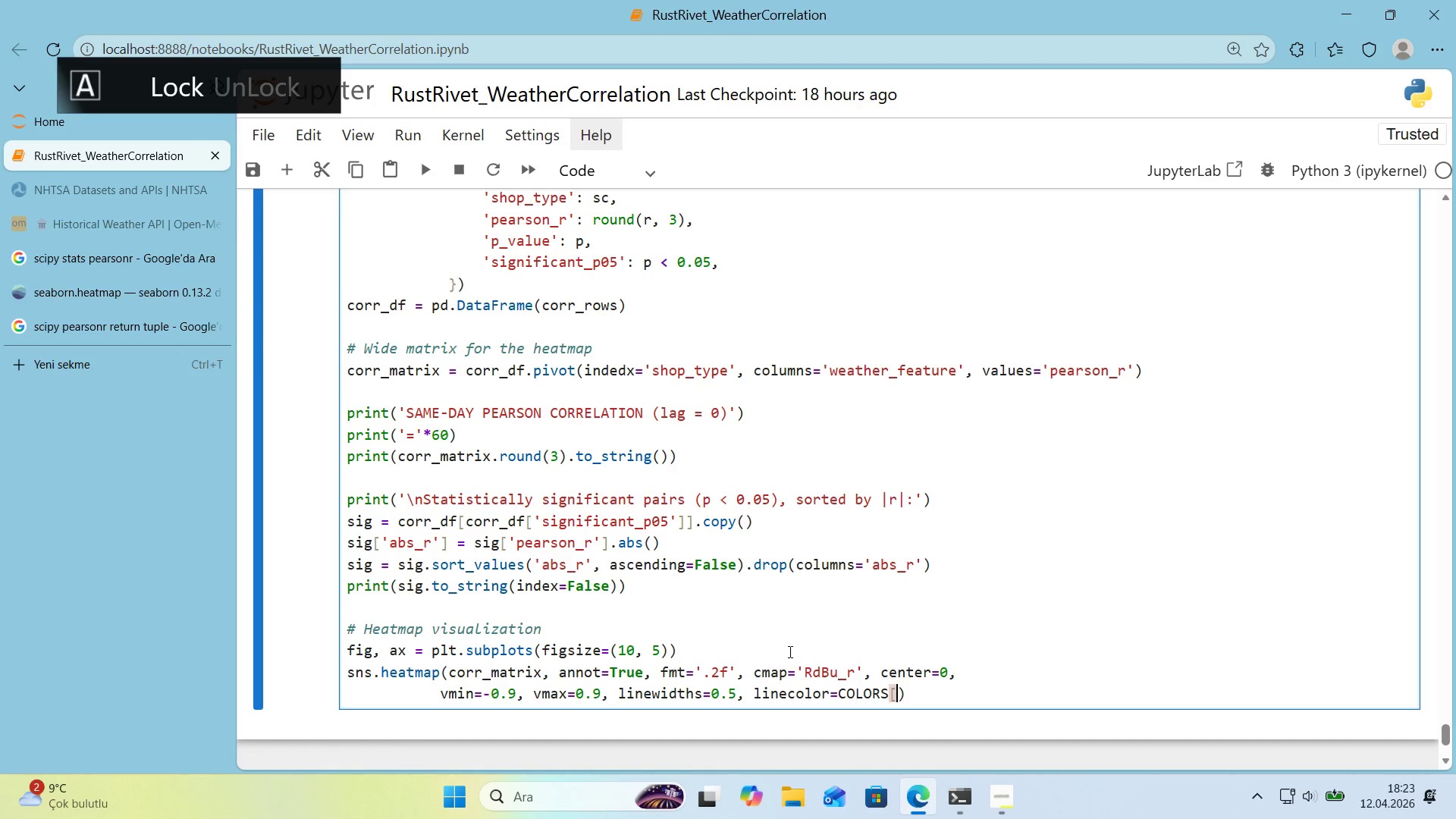 
key(Alt+Control+9)
 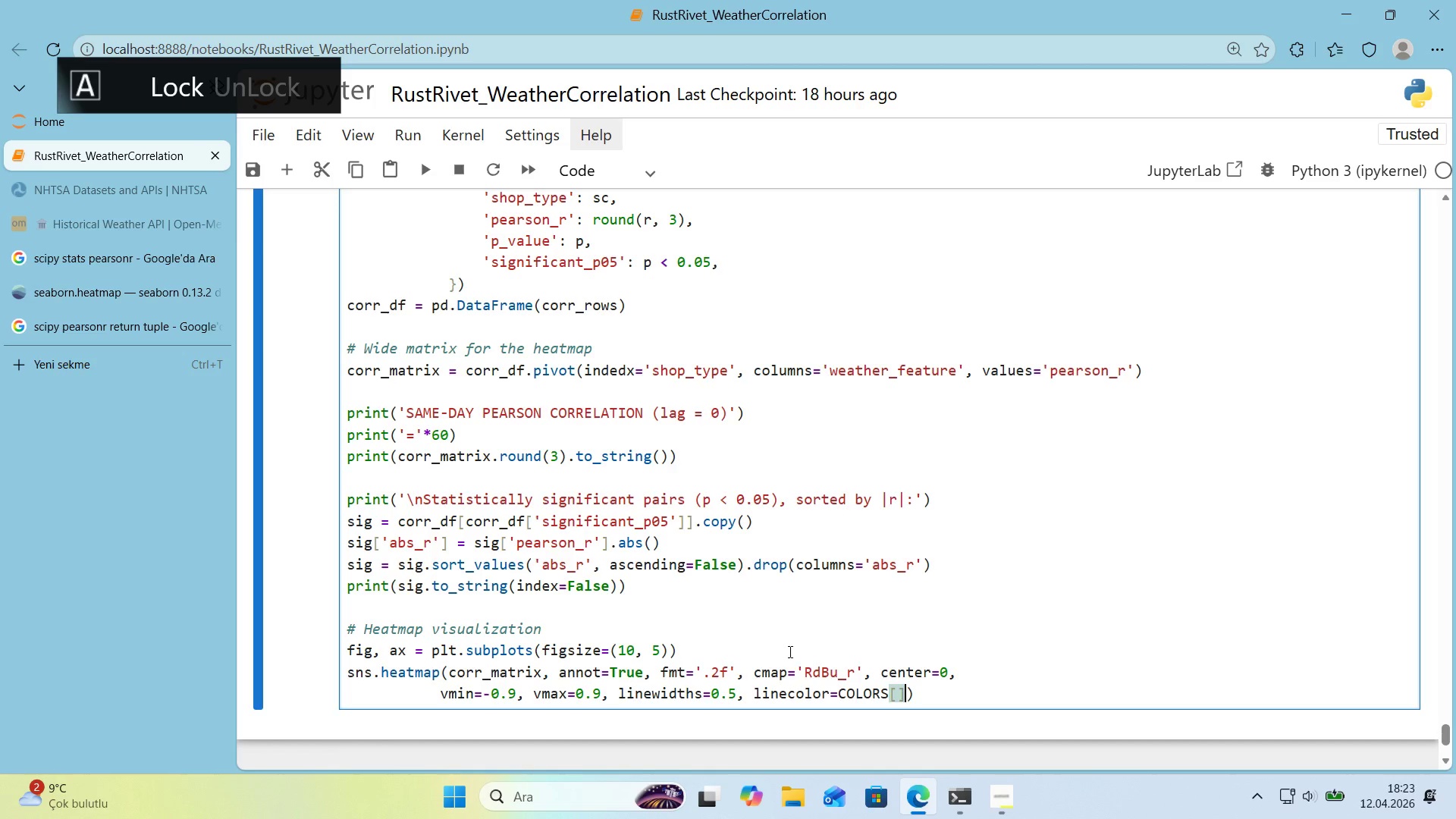 
key(ArrowLeft)
 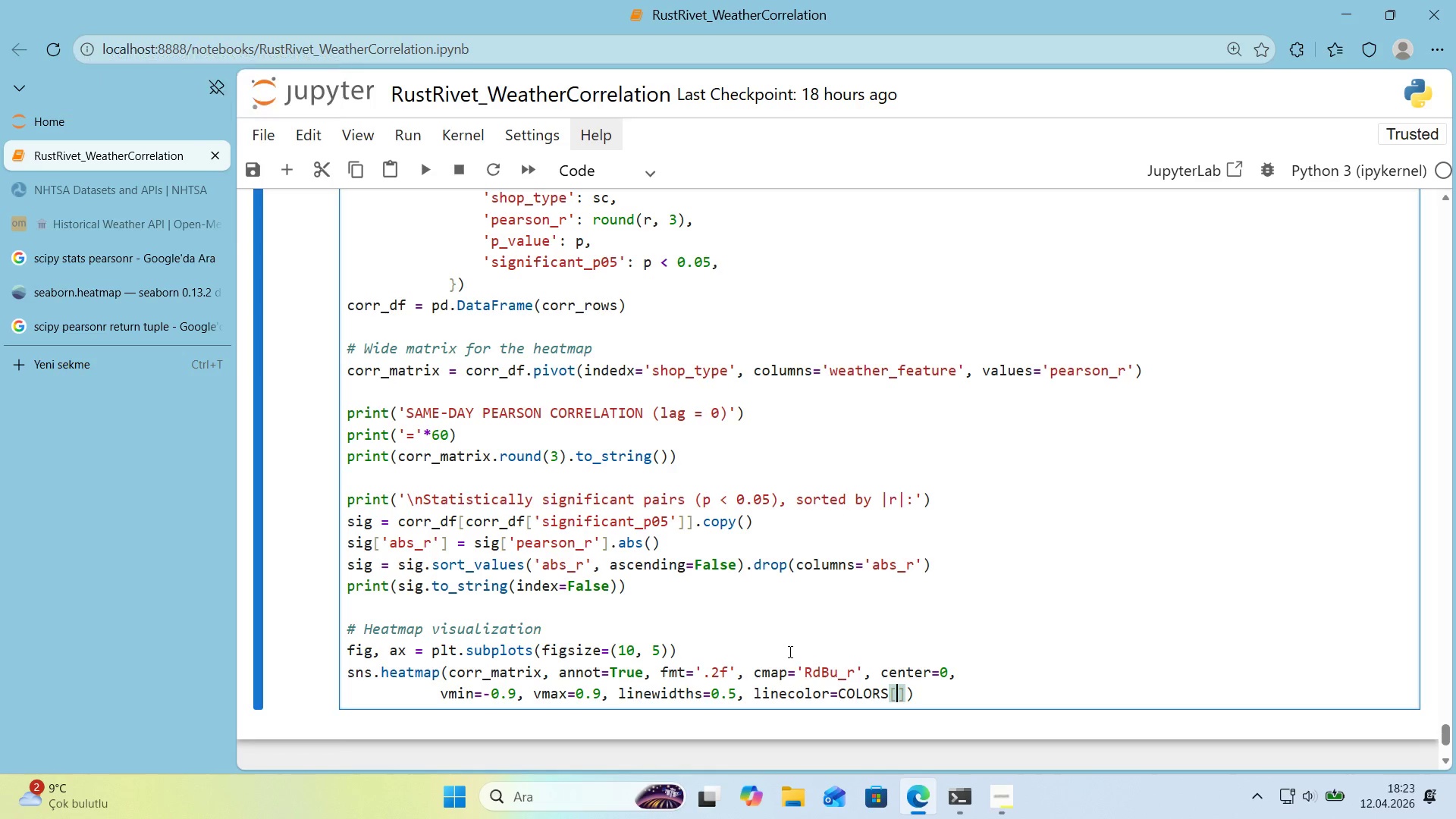 
type(@@)
 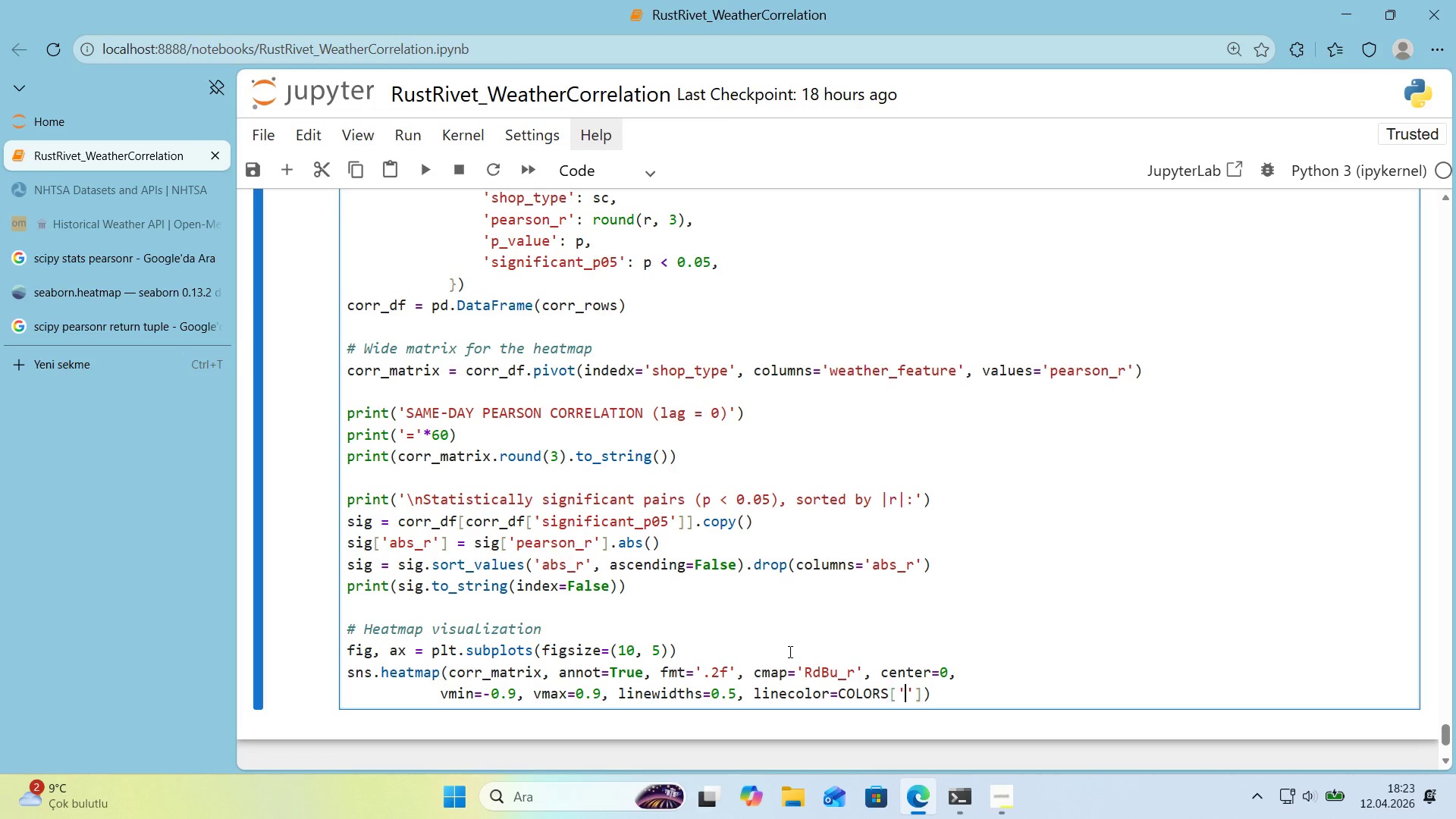 
key(ArrowLeft)
 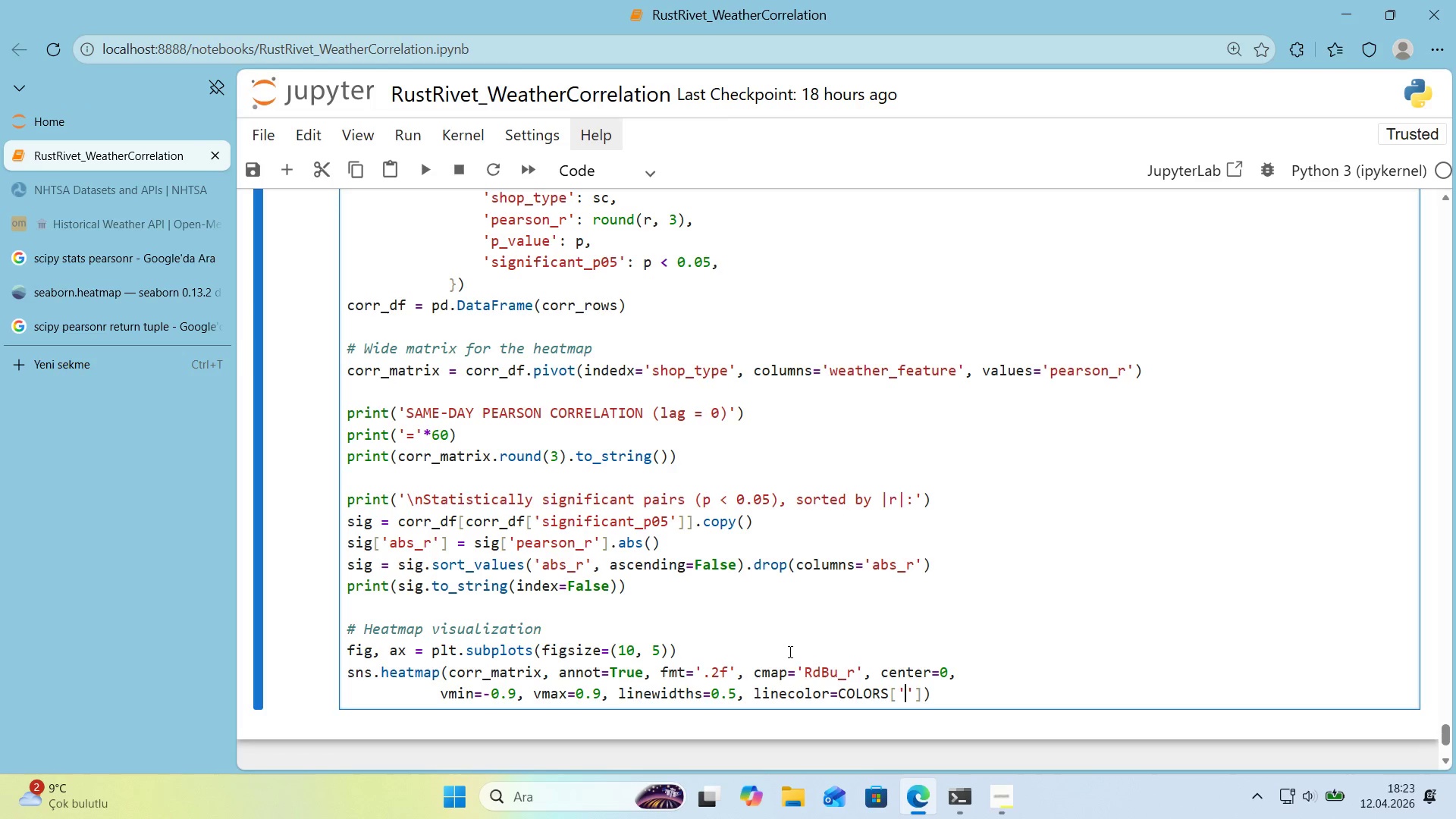 
type(gr'd)
 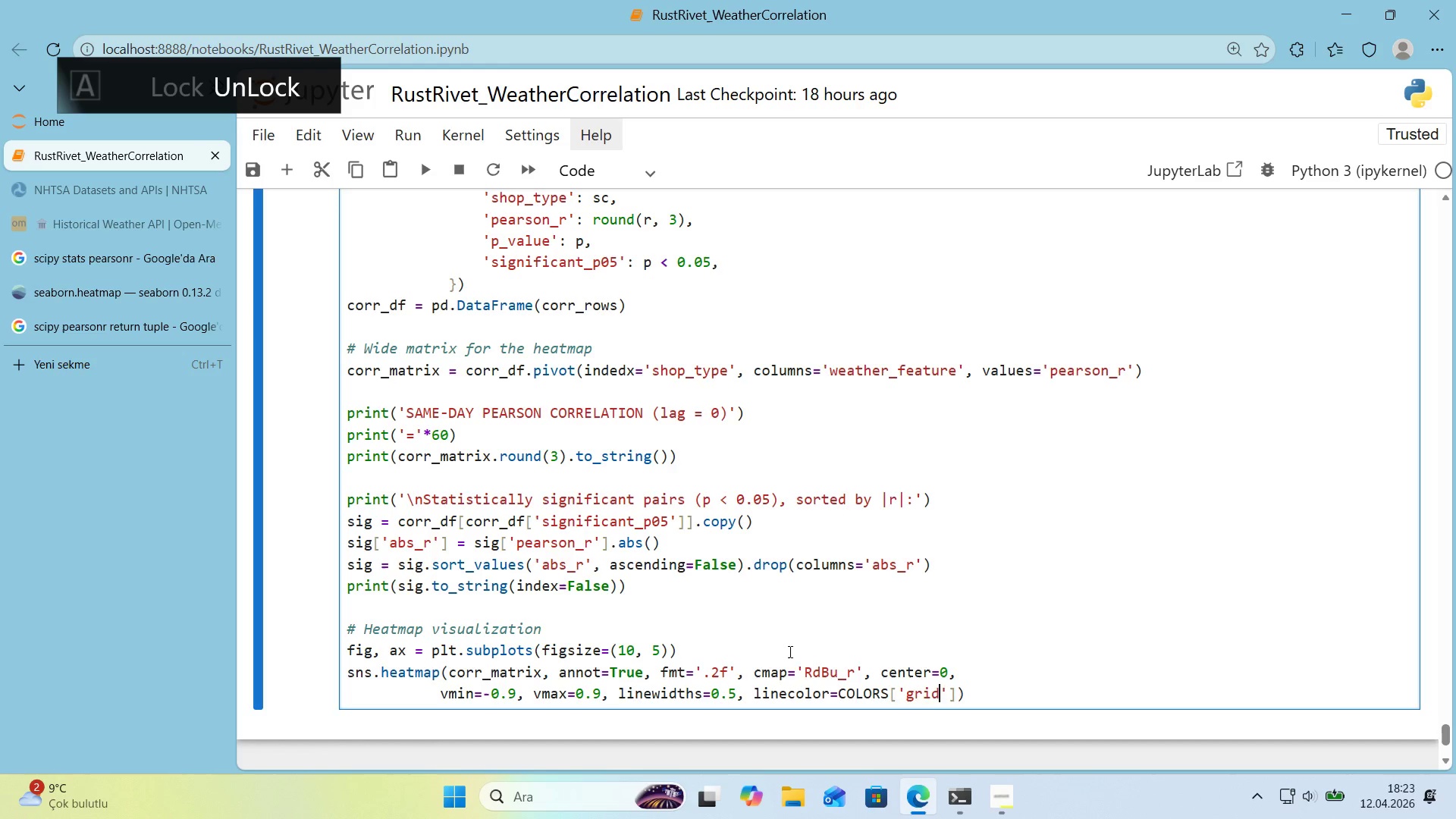 
key(ArrowRight)
 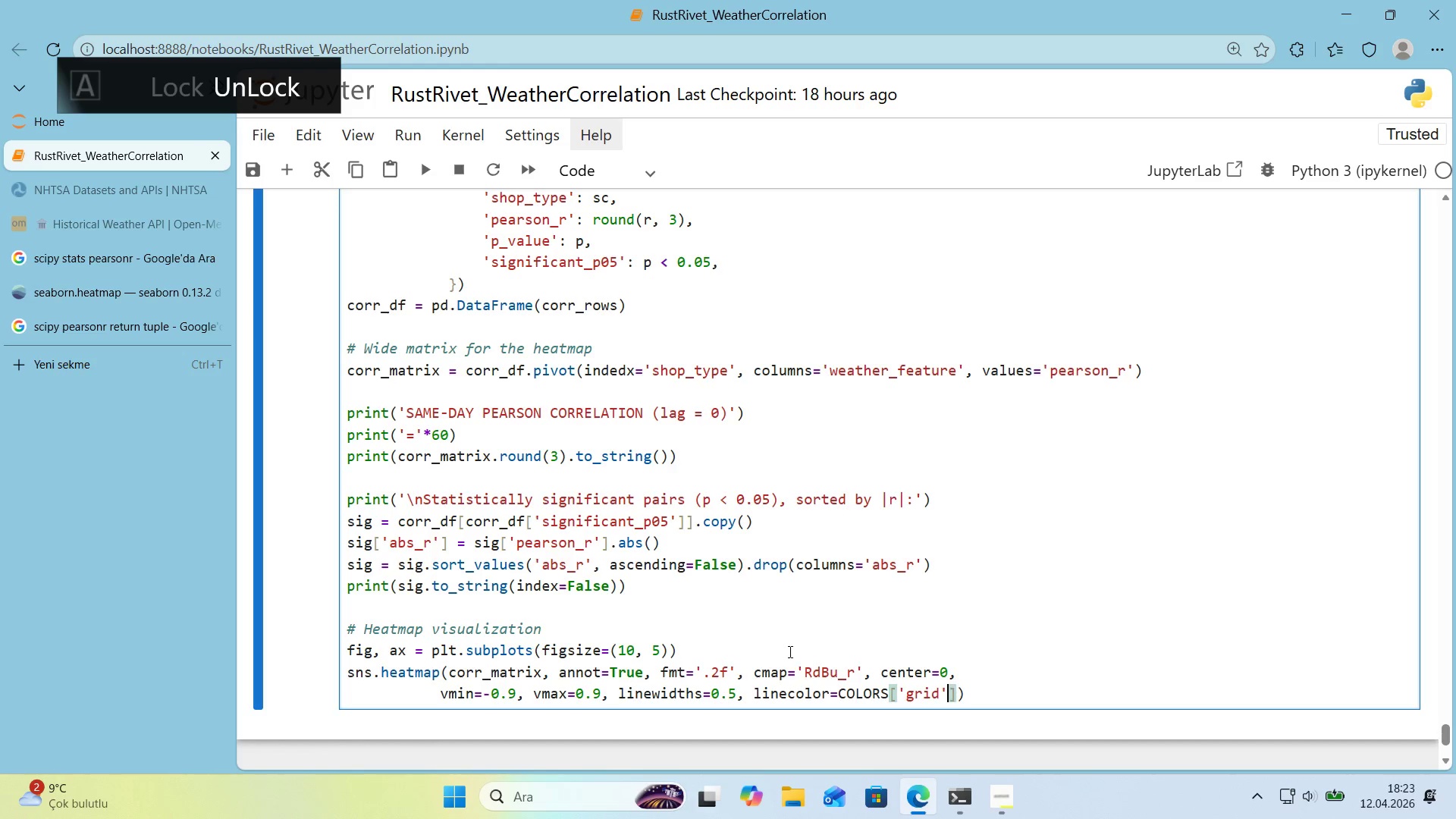 
key(ArrowRight)
 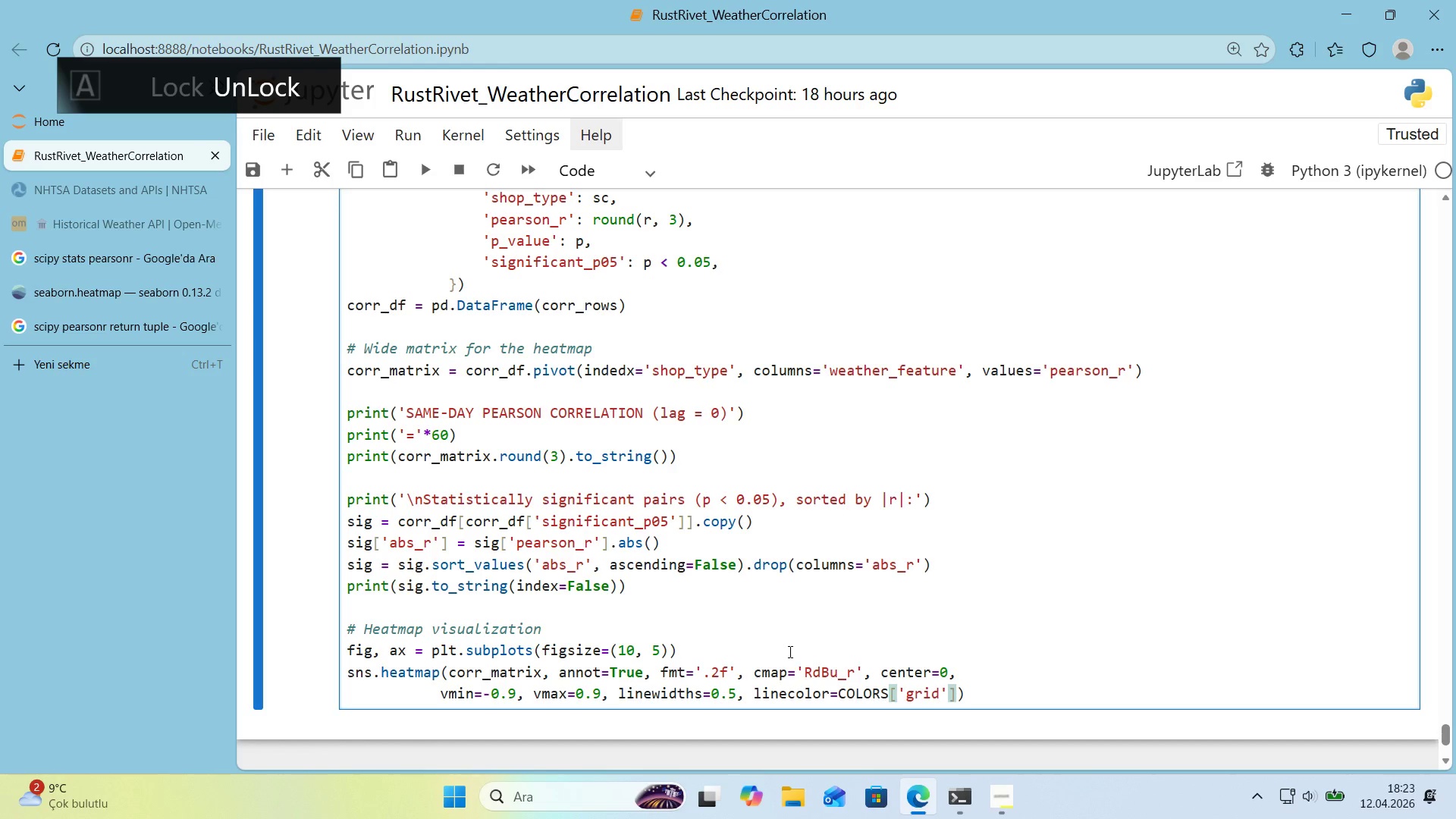 
key(Comma)
 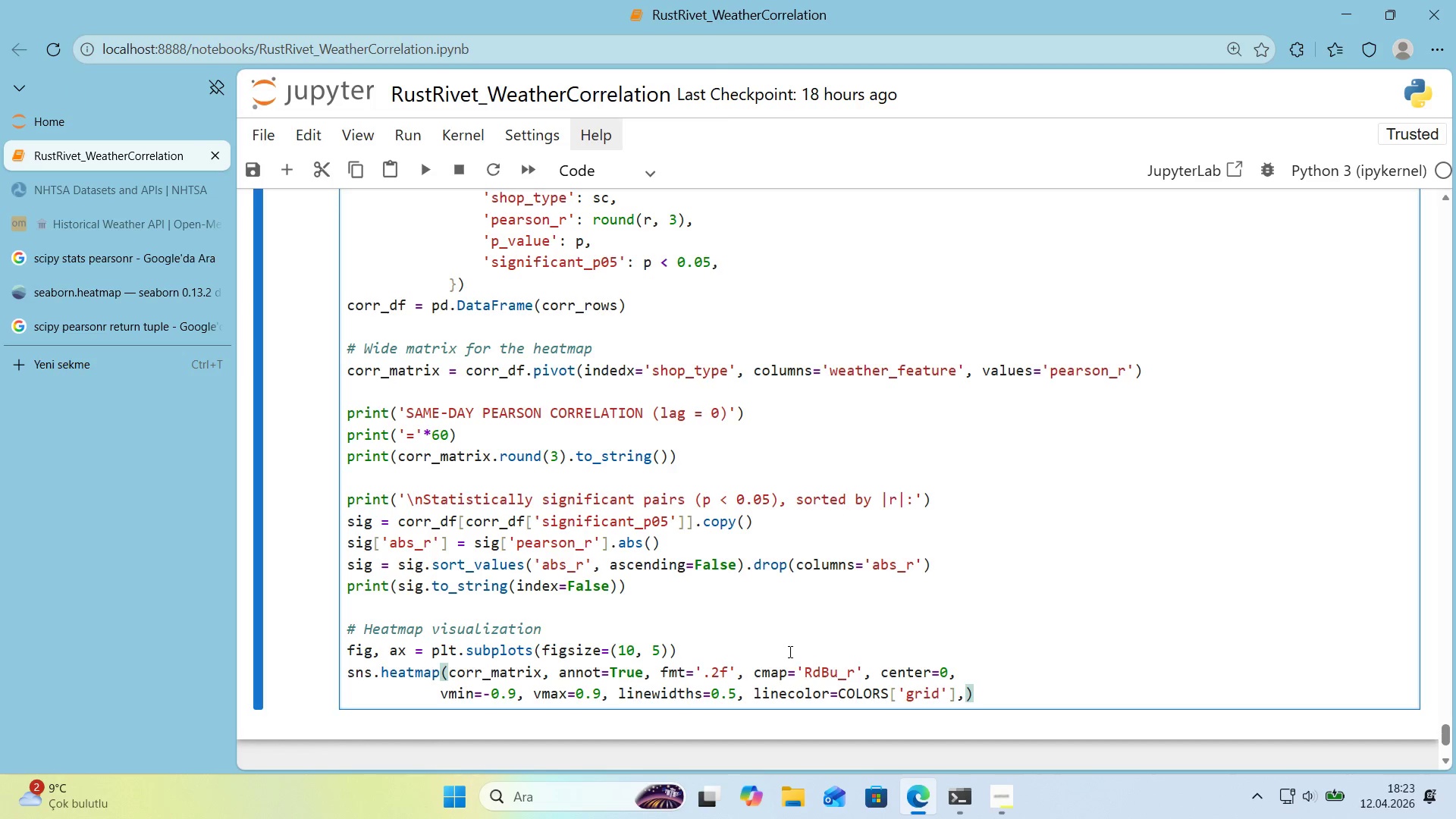 
key(Enter)
 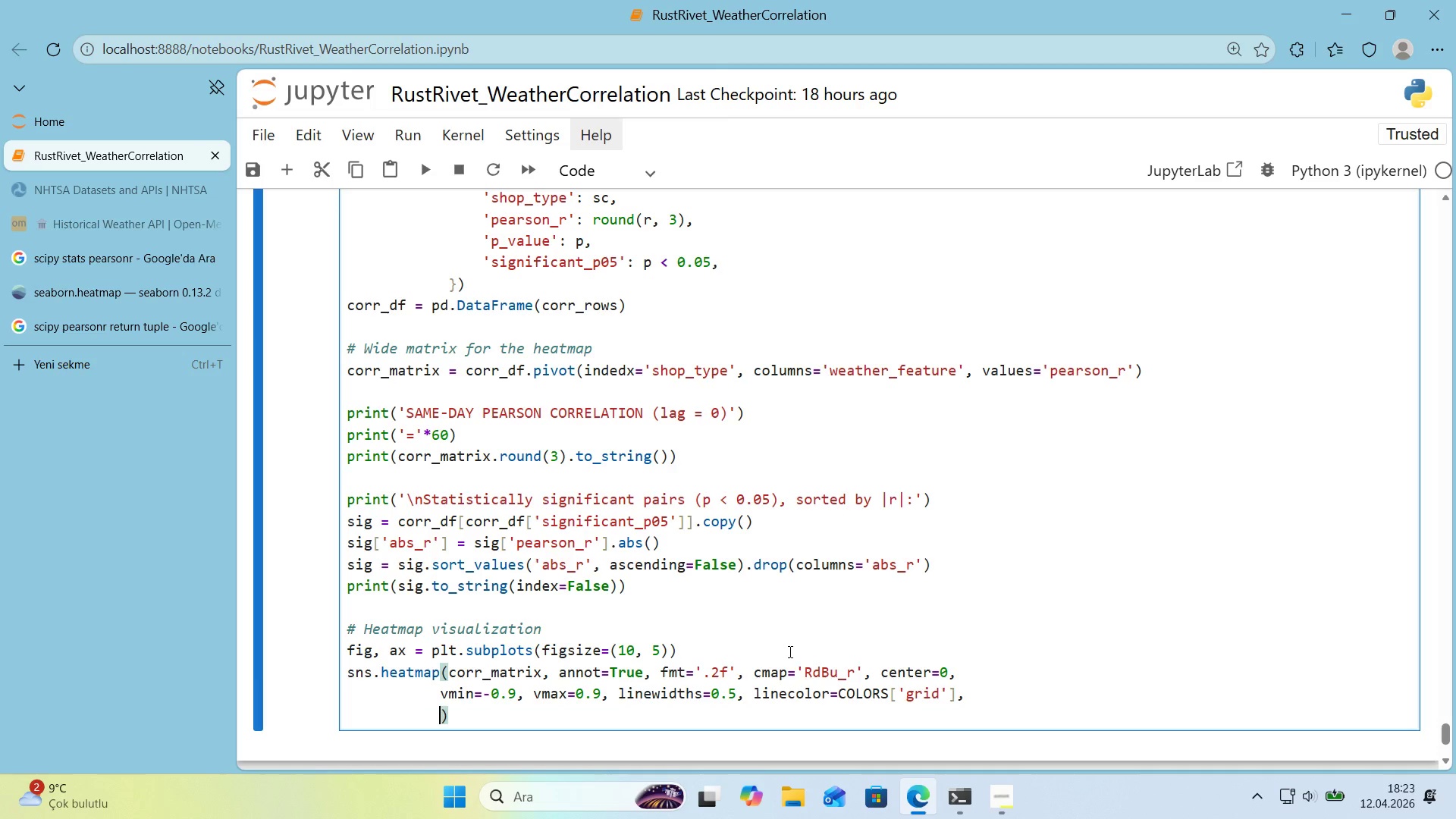 
type(cbar_kws))
 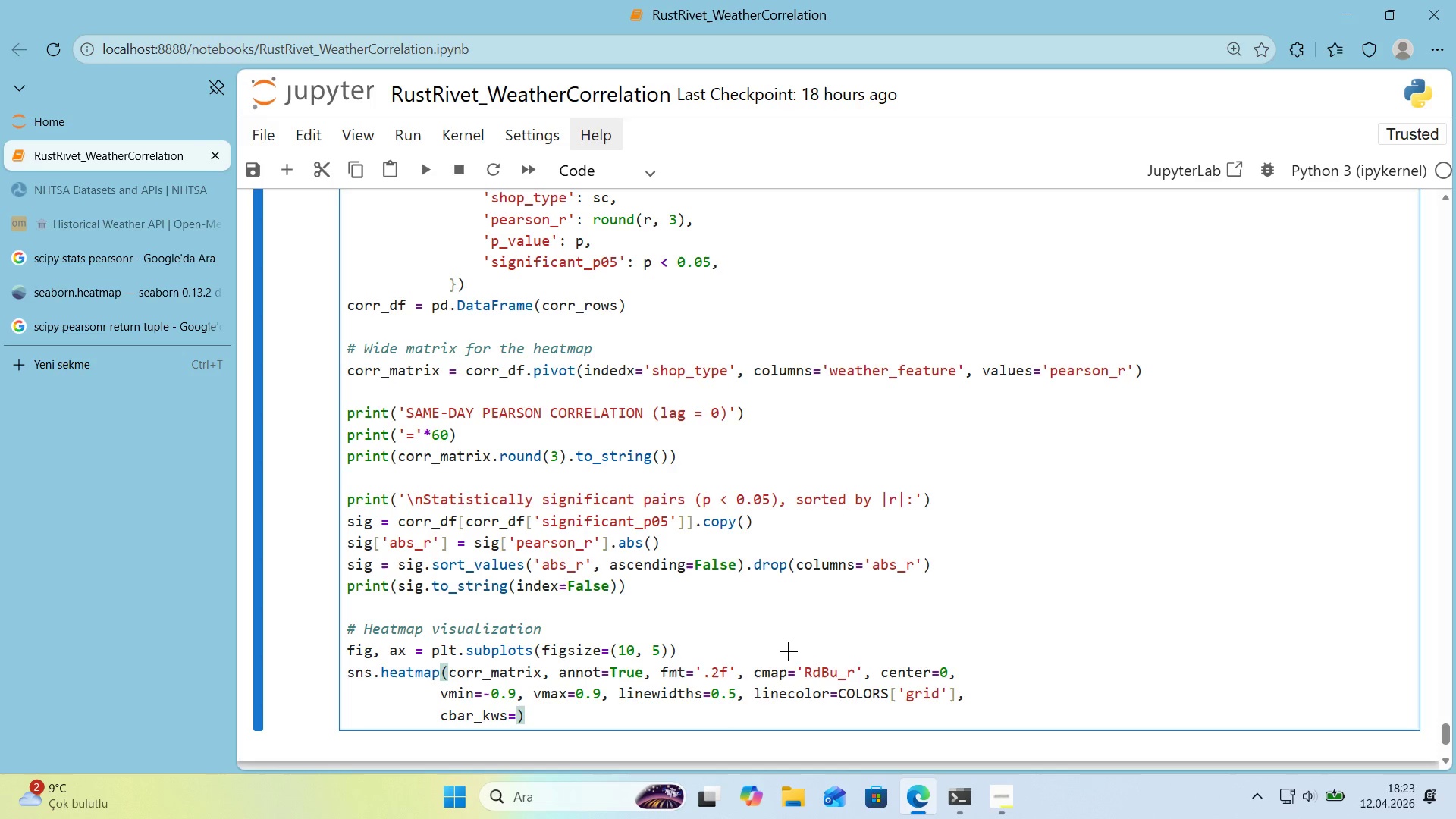 
key(Alt+Control+7)
 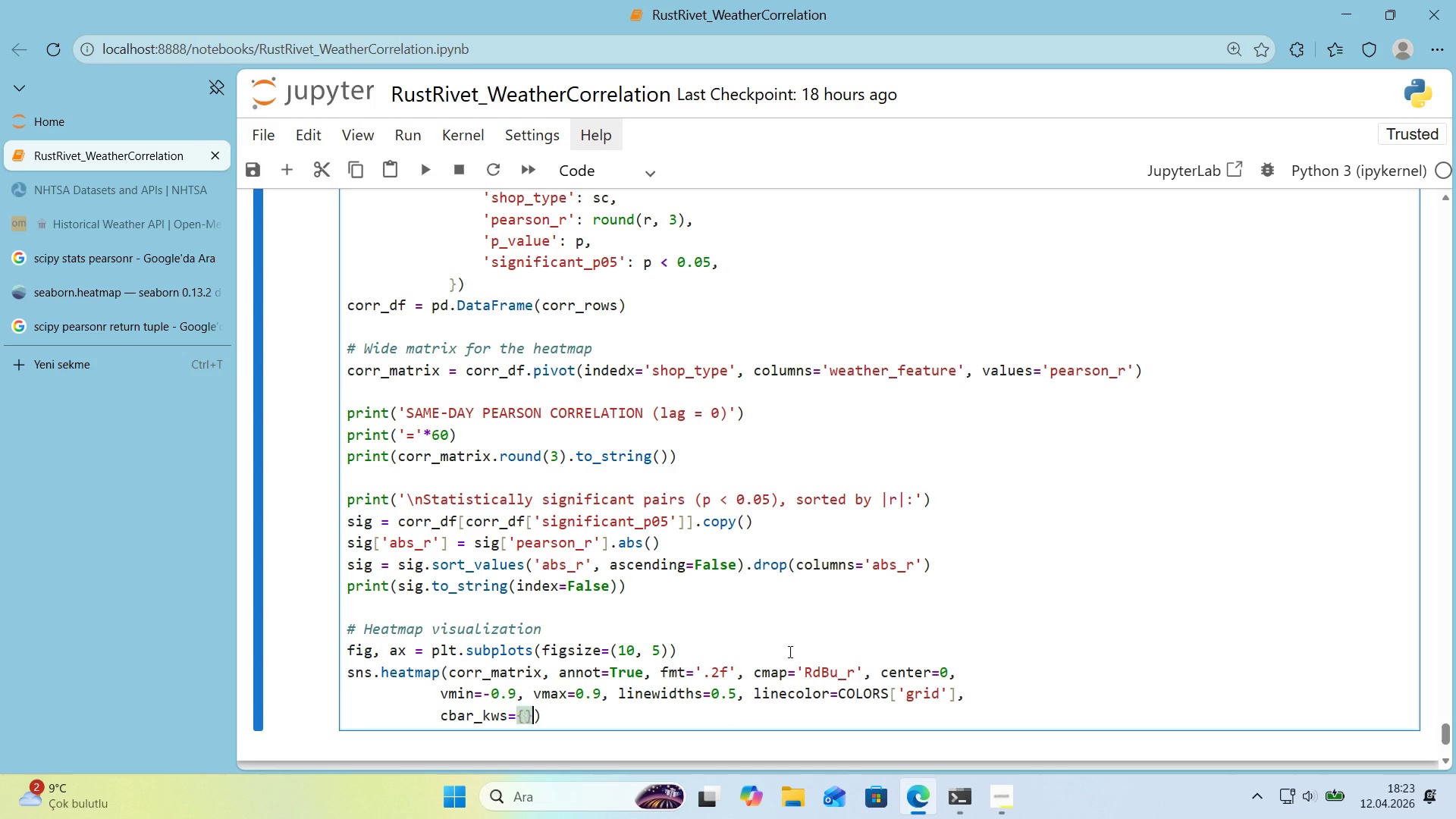 
key(Alt+Control+0)
 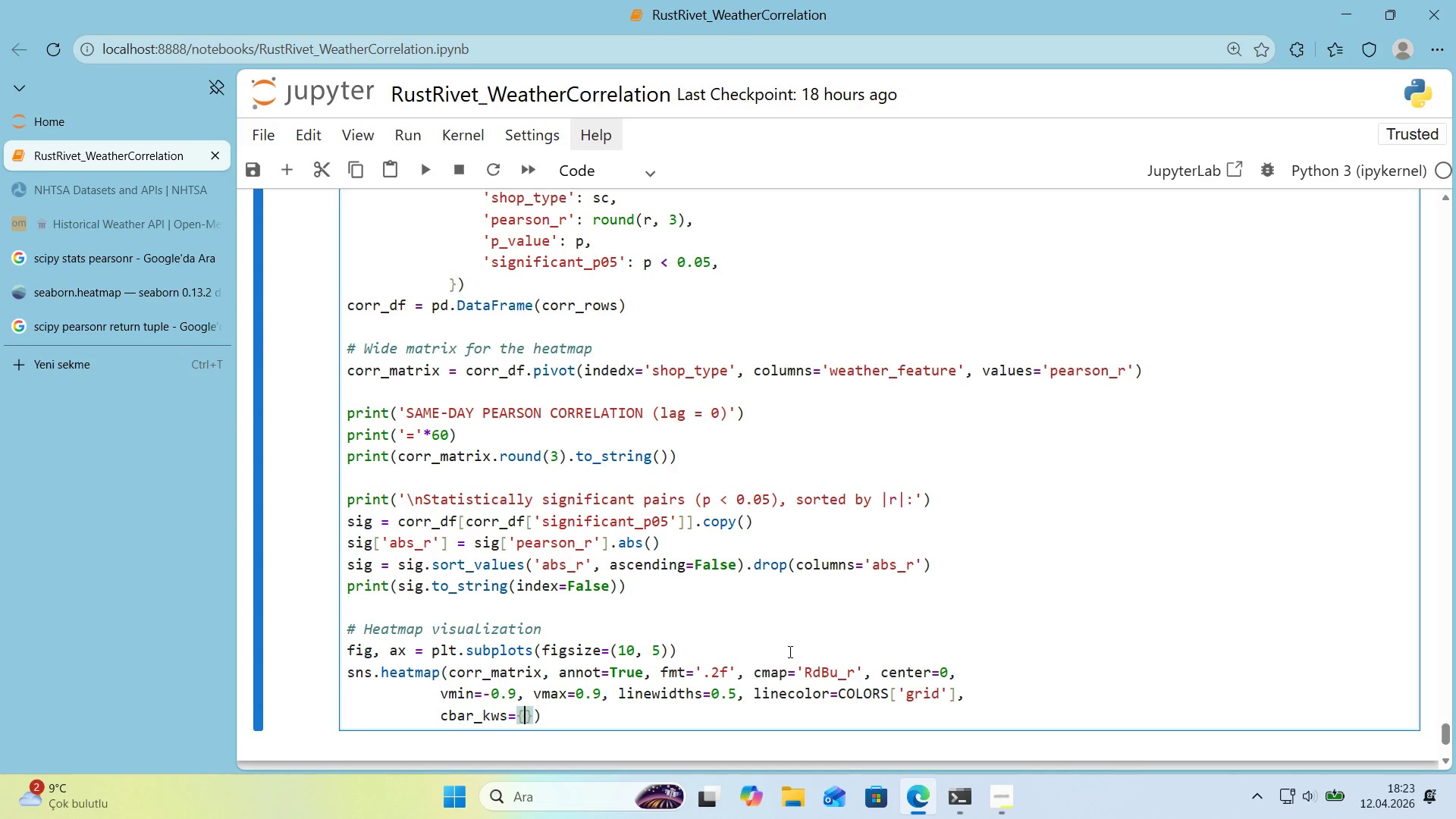 
key(ArrowLeft)
 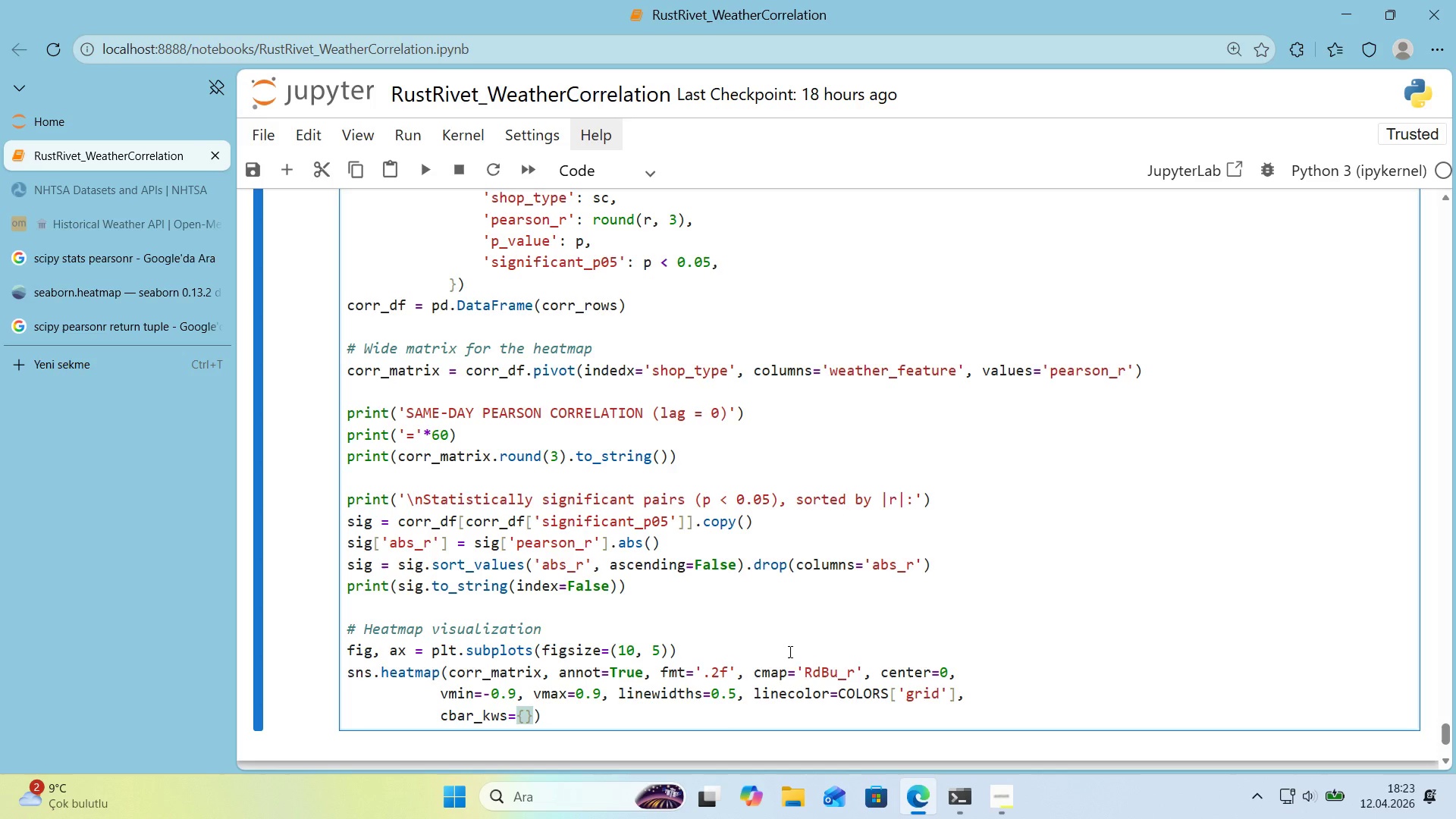 
type(@@)
 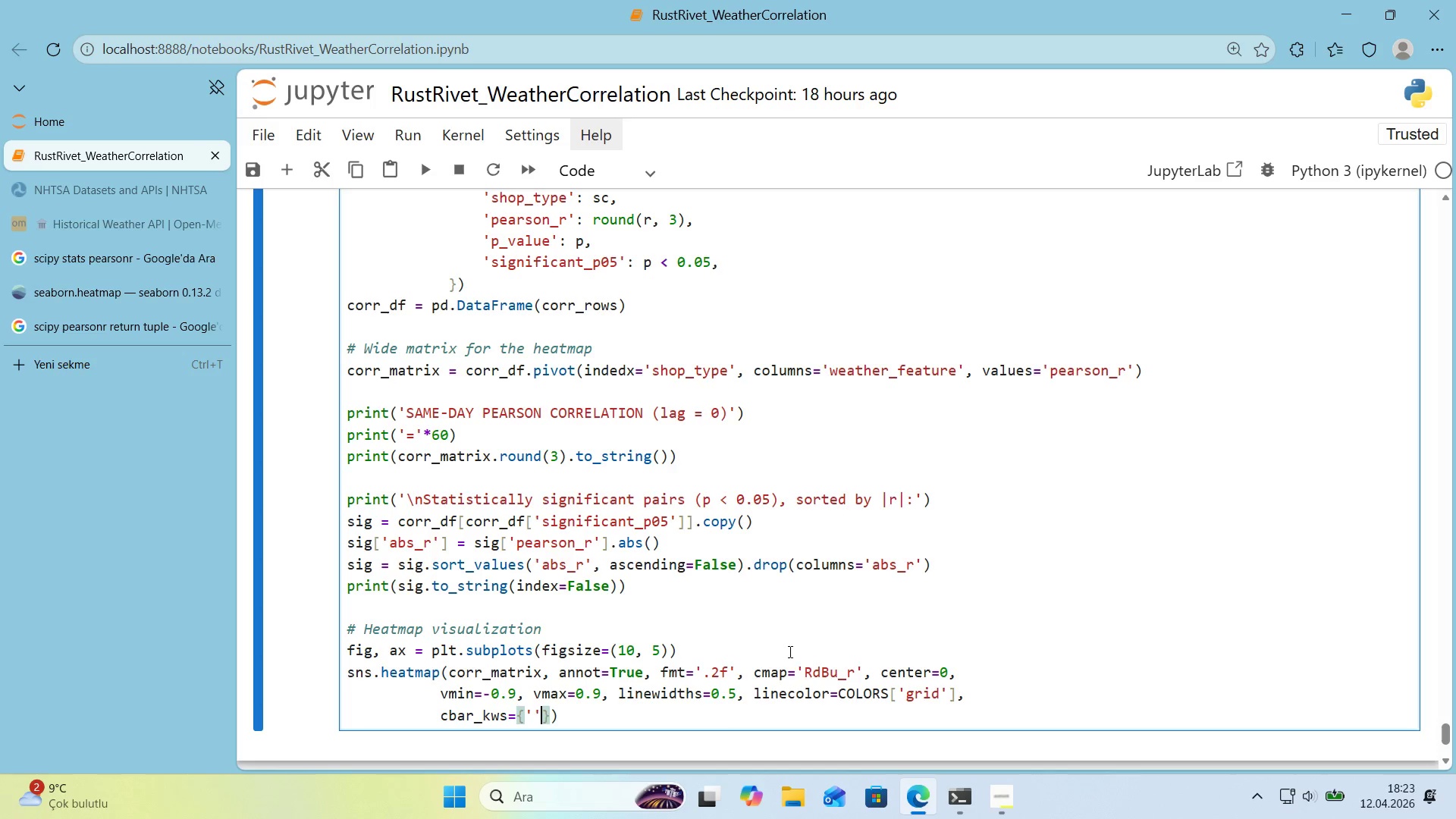 
key(ArrowLeft)
 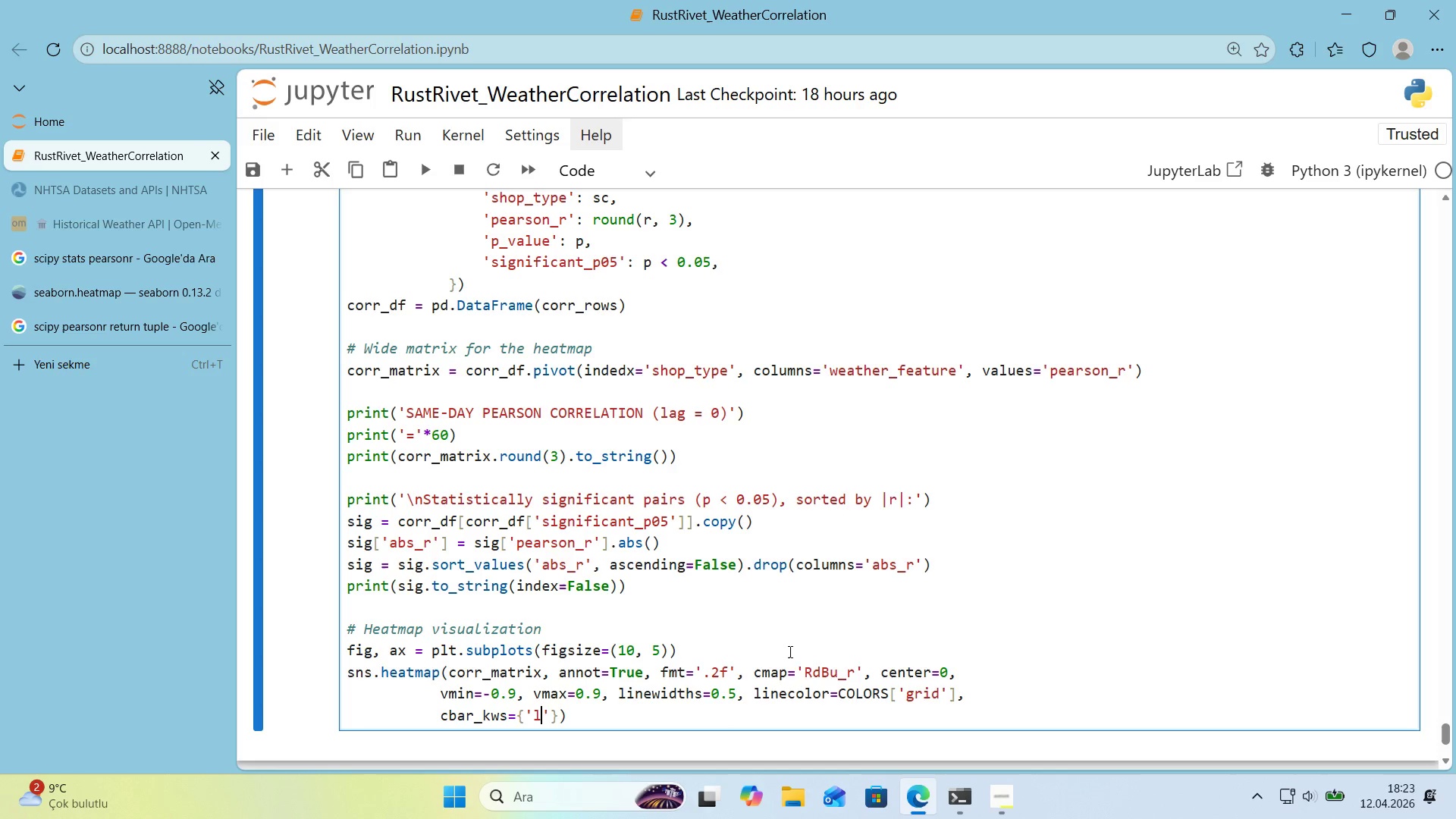 
type(label)
 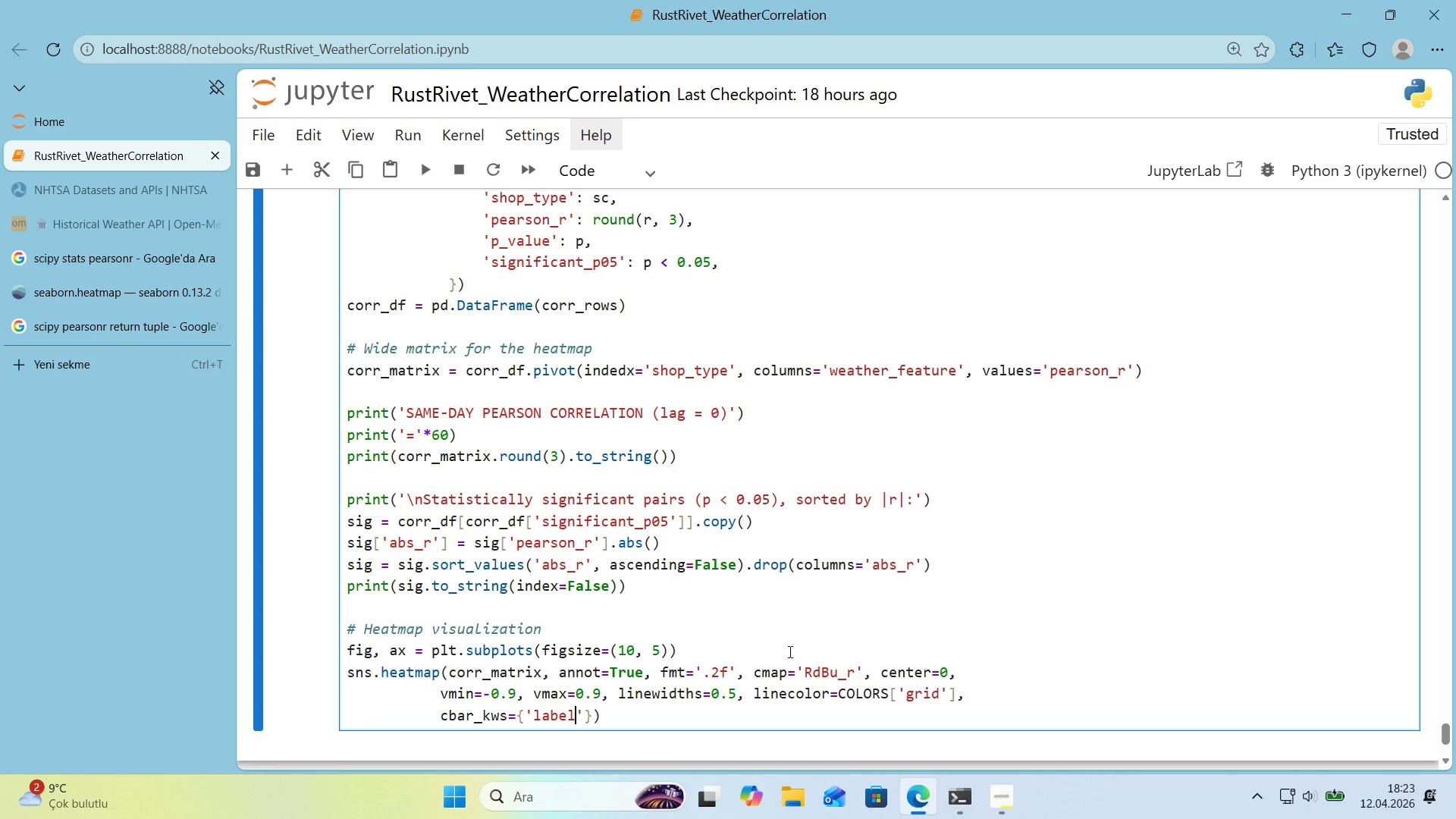 
key(ArrowRight)
 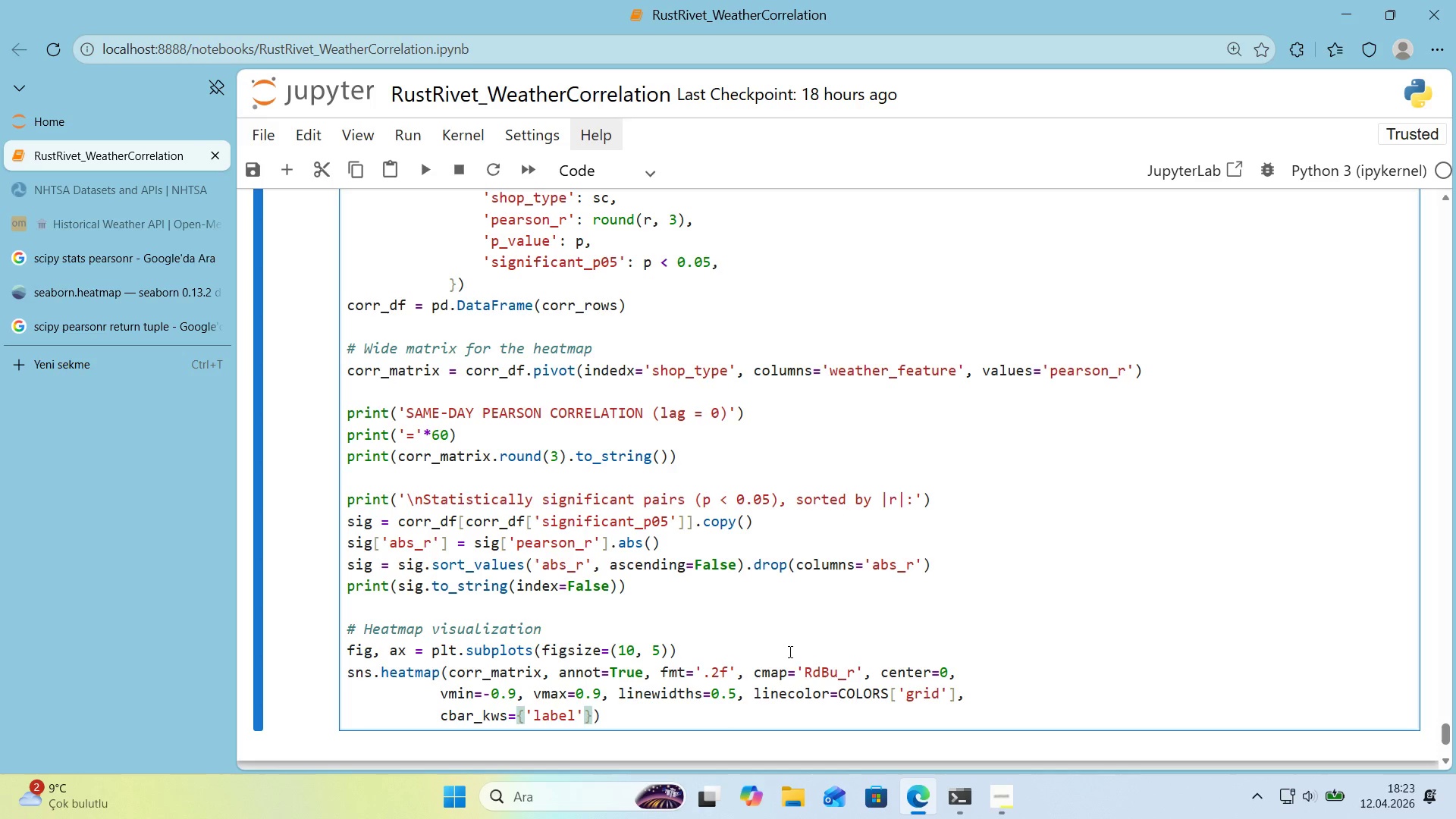 
key(Shift+ShiftRight)
 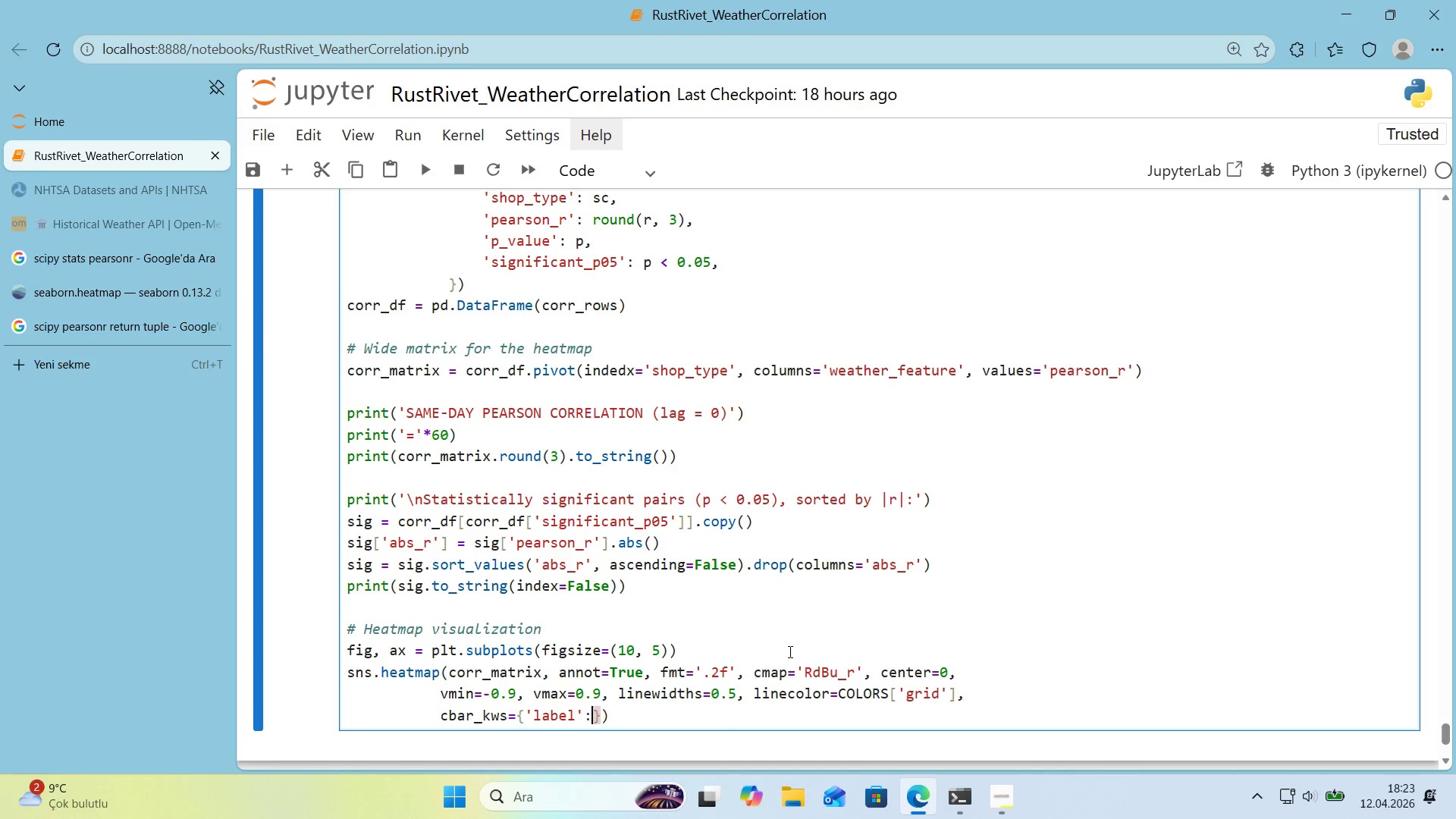 
key(Shift+Period)
 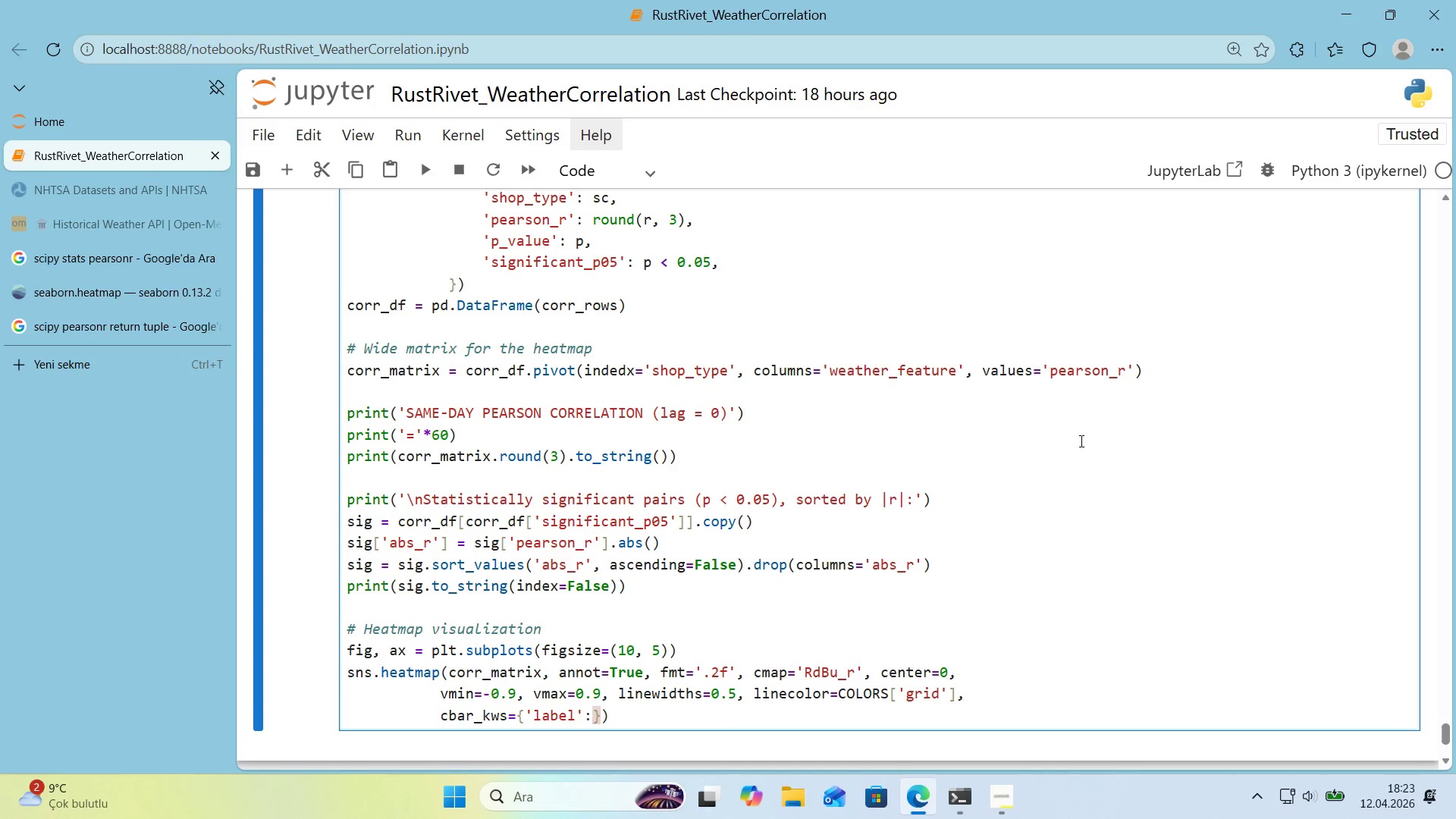 
scroll: coordinate [1128, 431], scroll_direction: down, amount: 1.0
 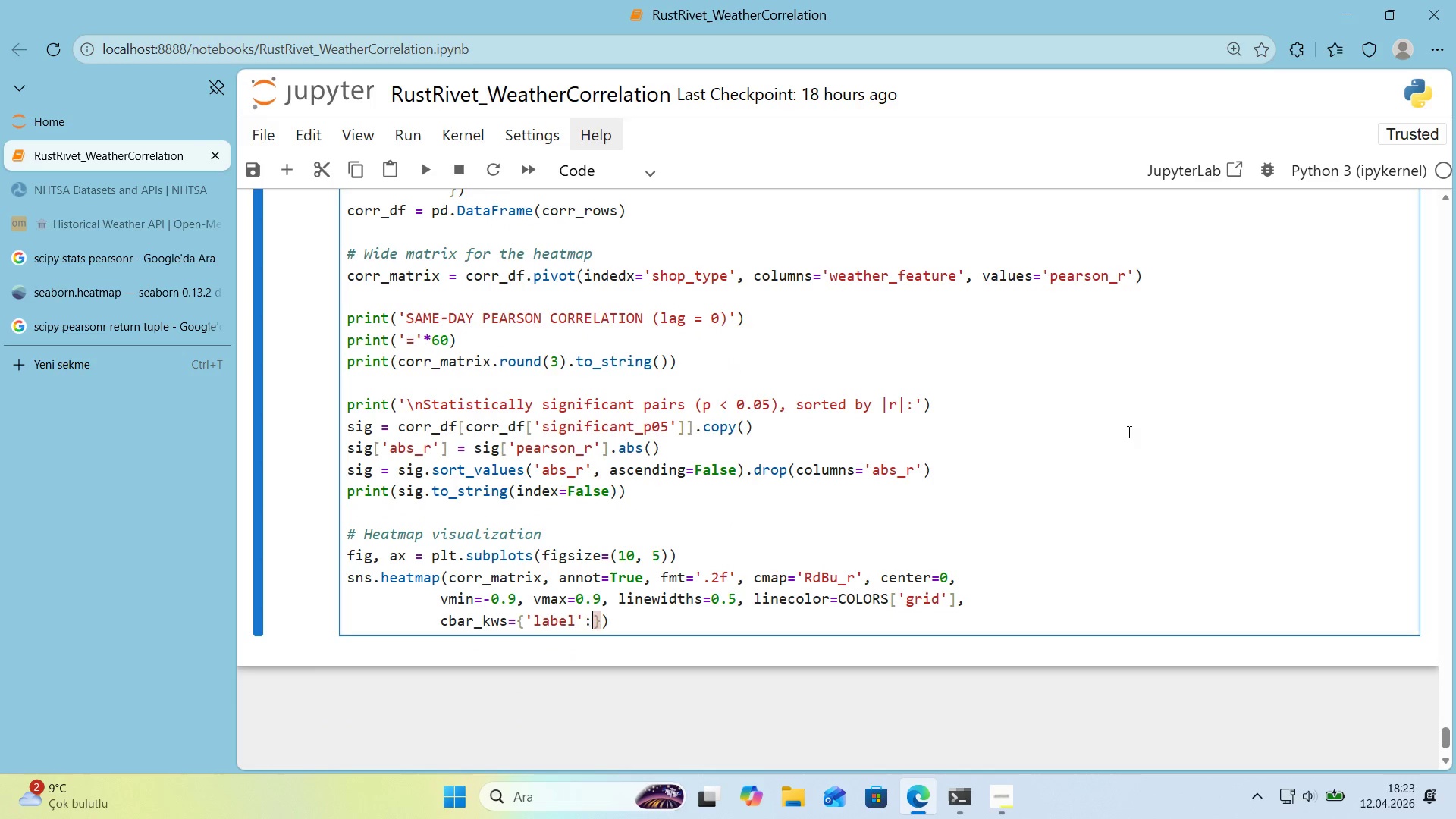 
type( @@)
 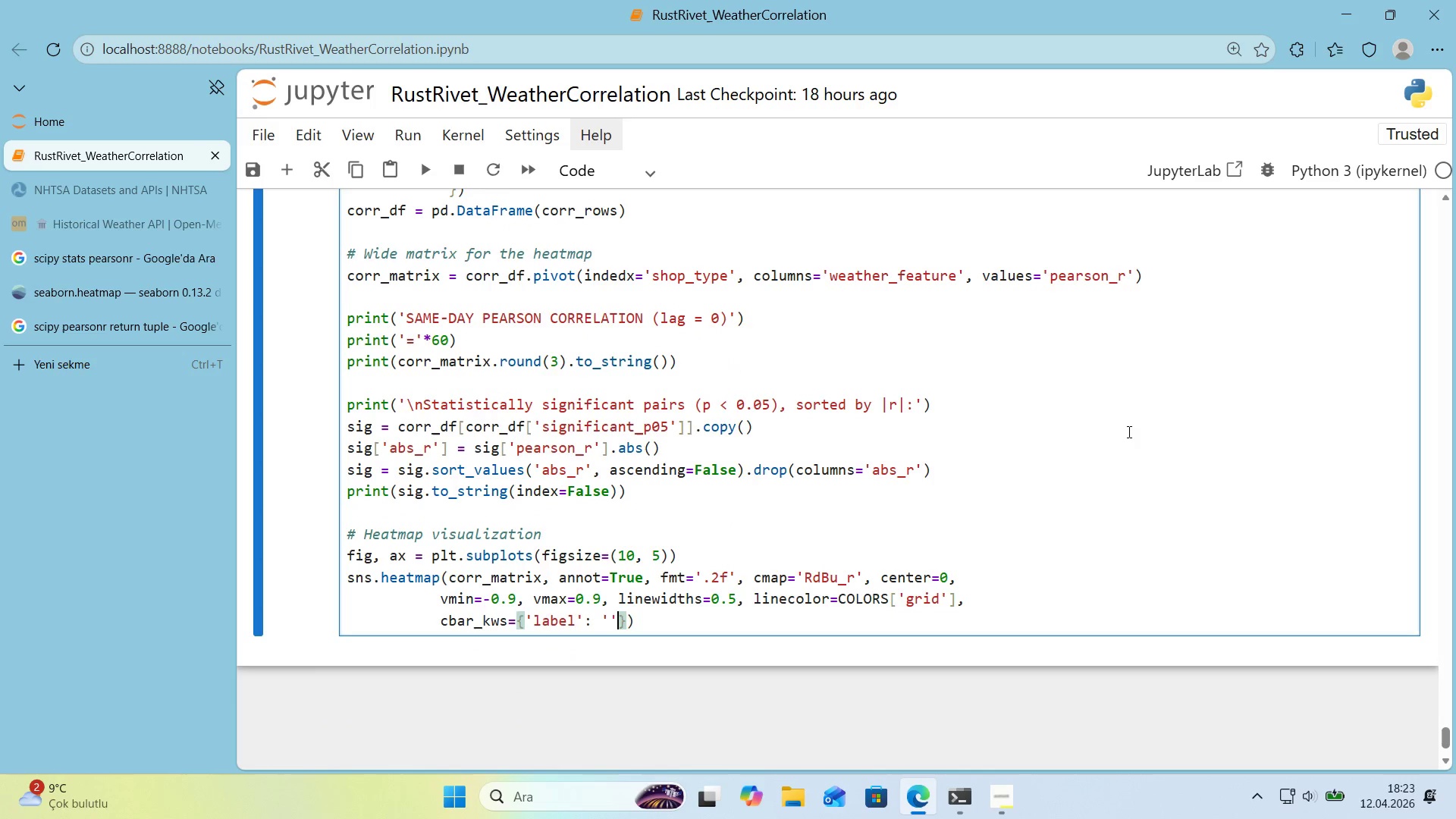 
key(ArrowLeft)
 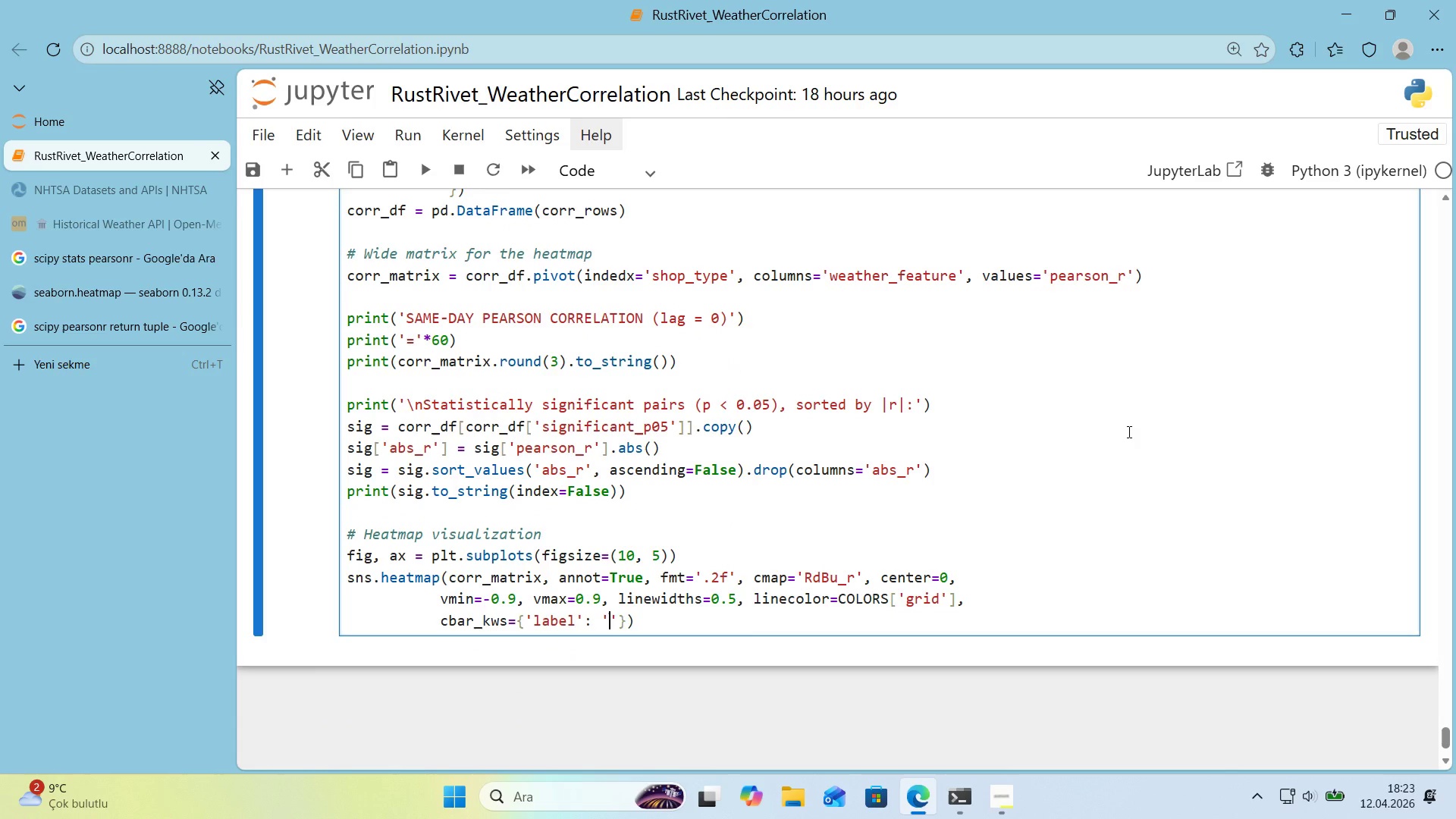 
type(p)
key(Backspace)
type(Pearson r)
 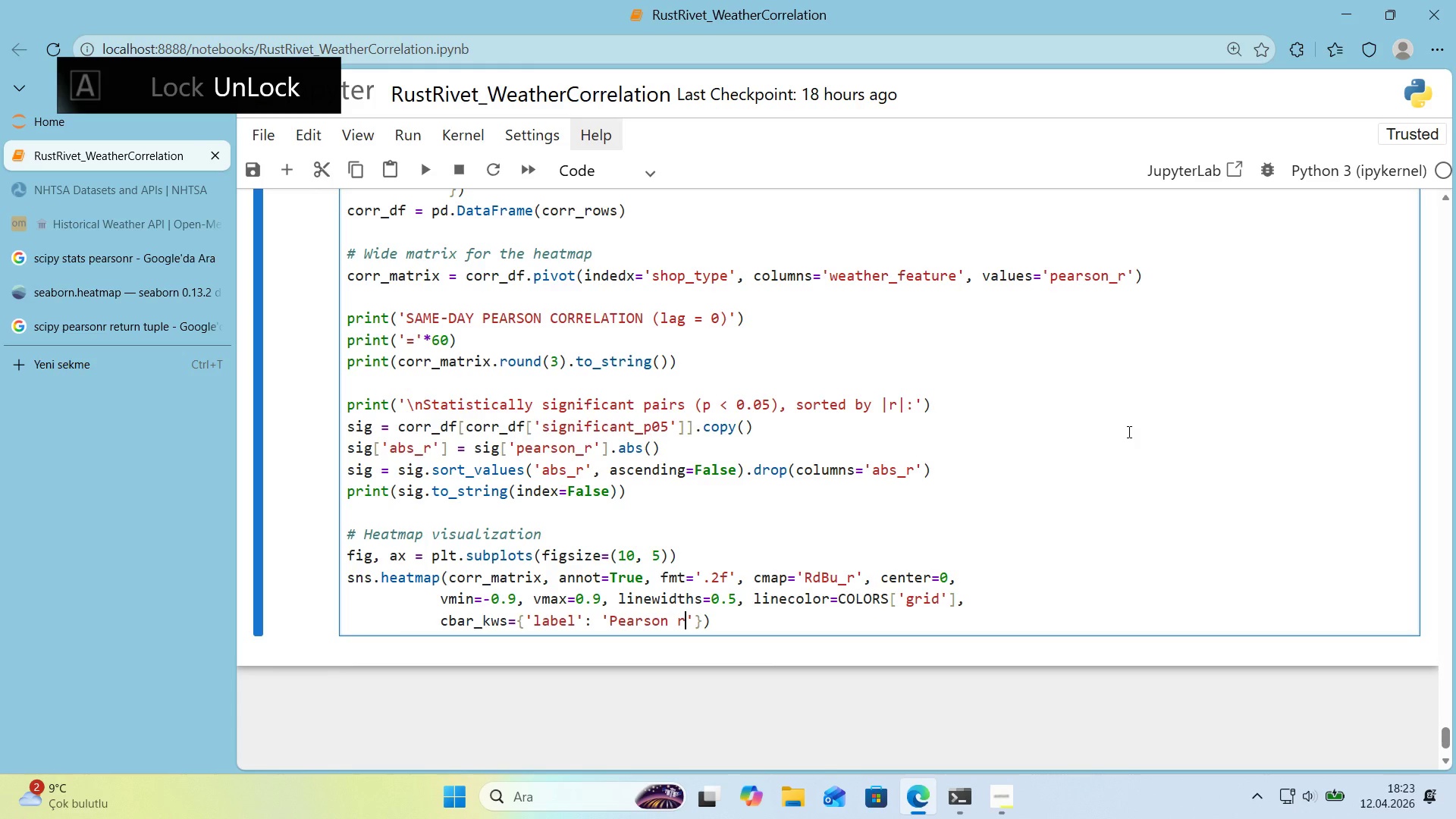 
key(ArrowRight)
 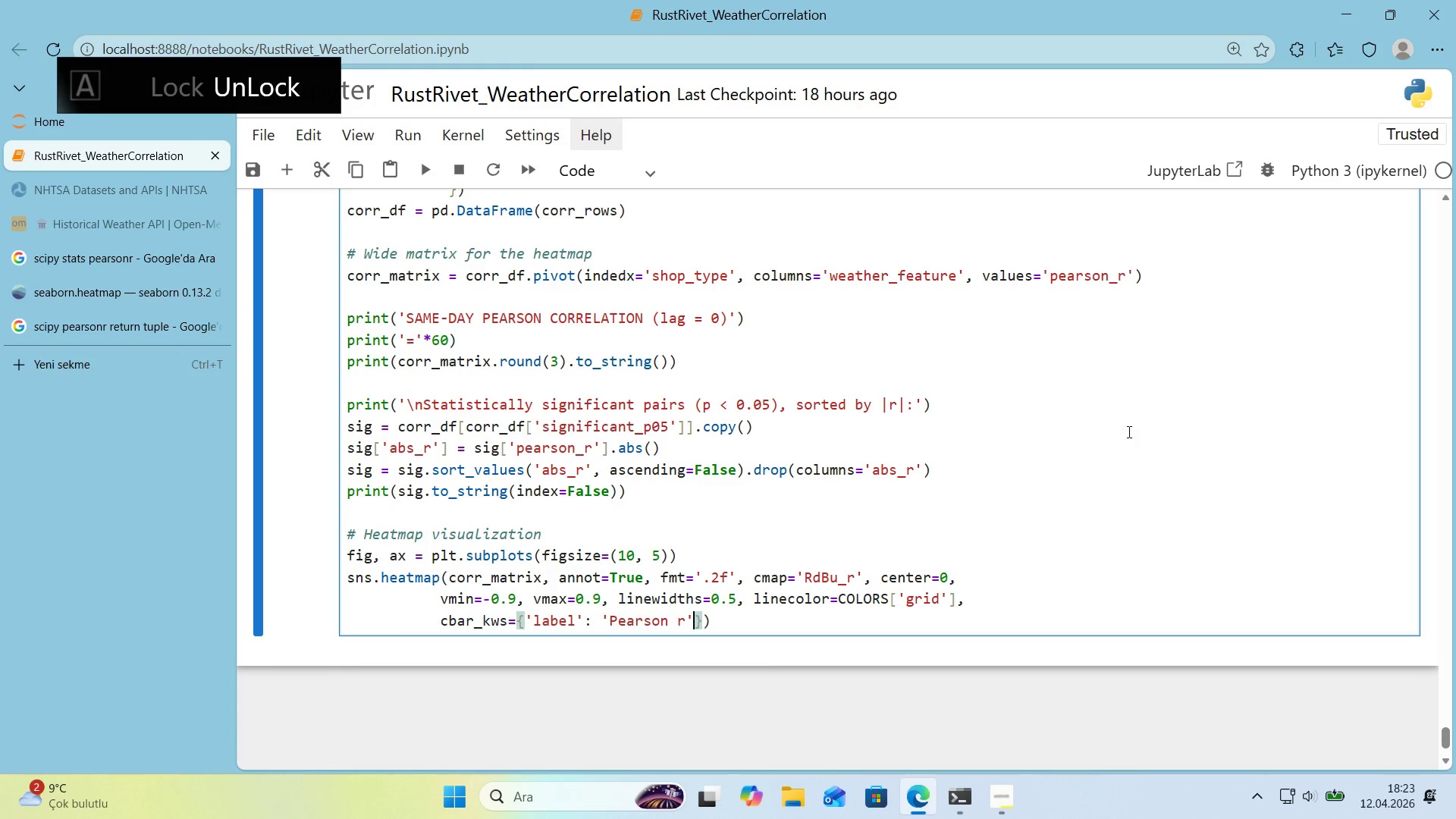 
key(ArrowRight)
 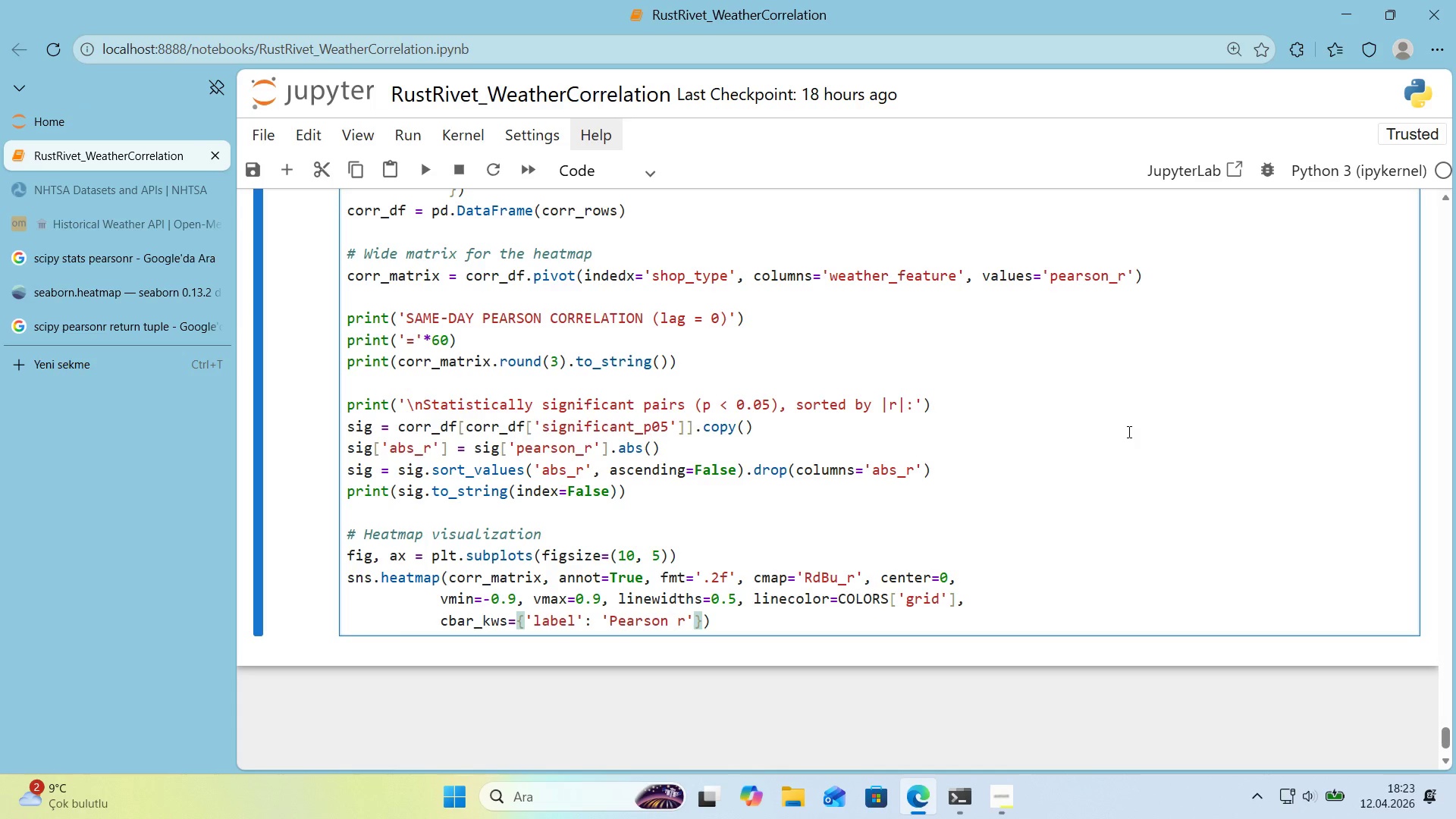 
key(ArrowRight)
 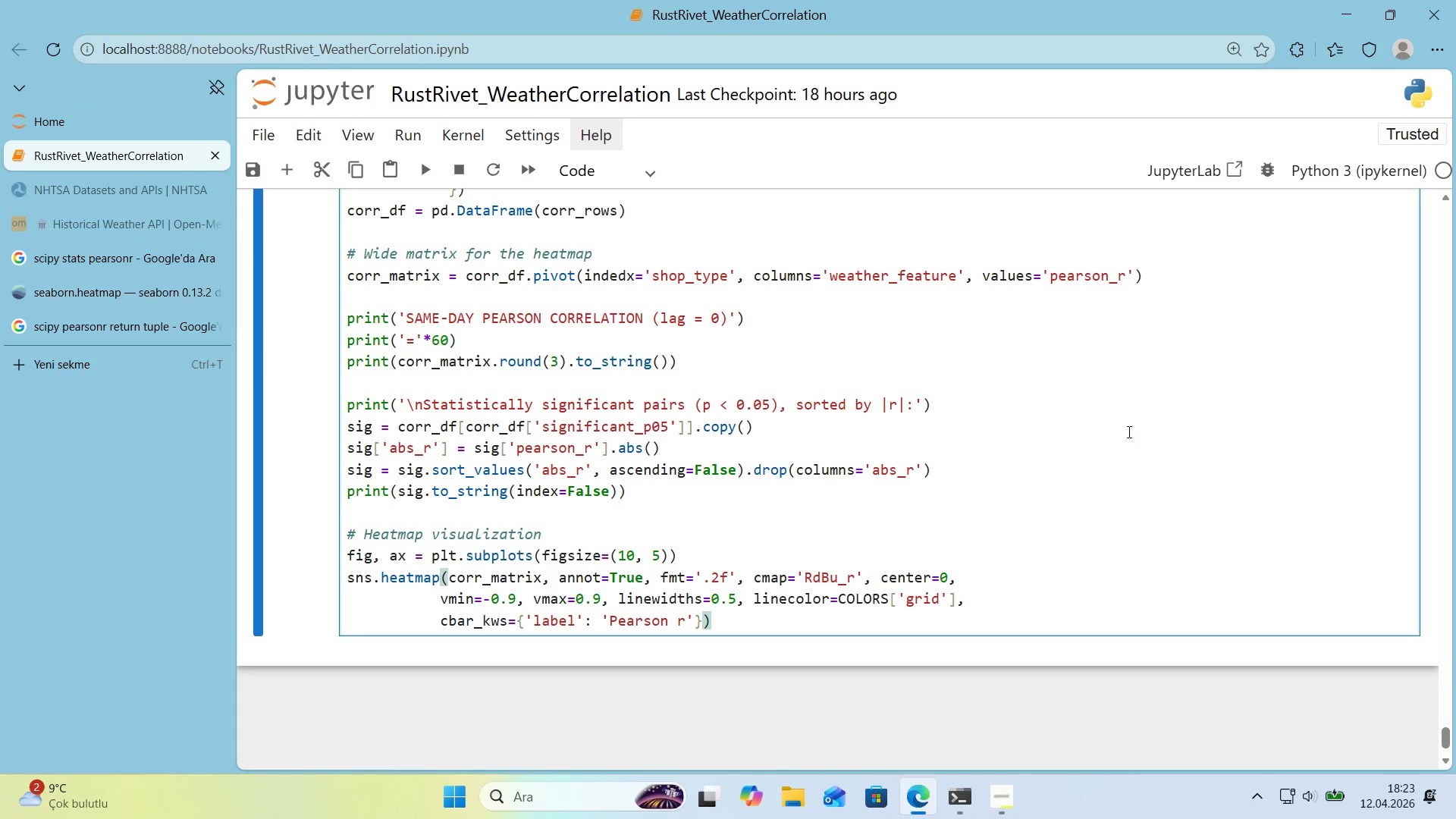 
key(ArrowLeft)
 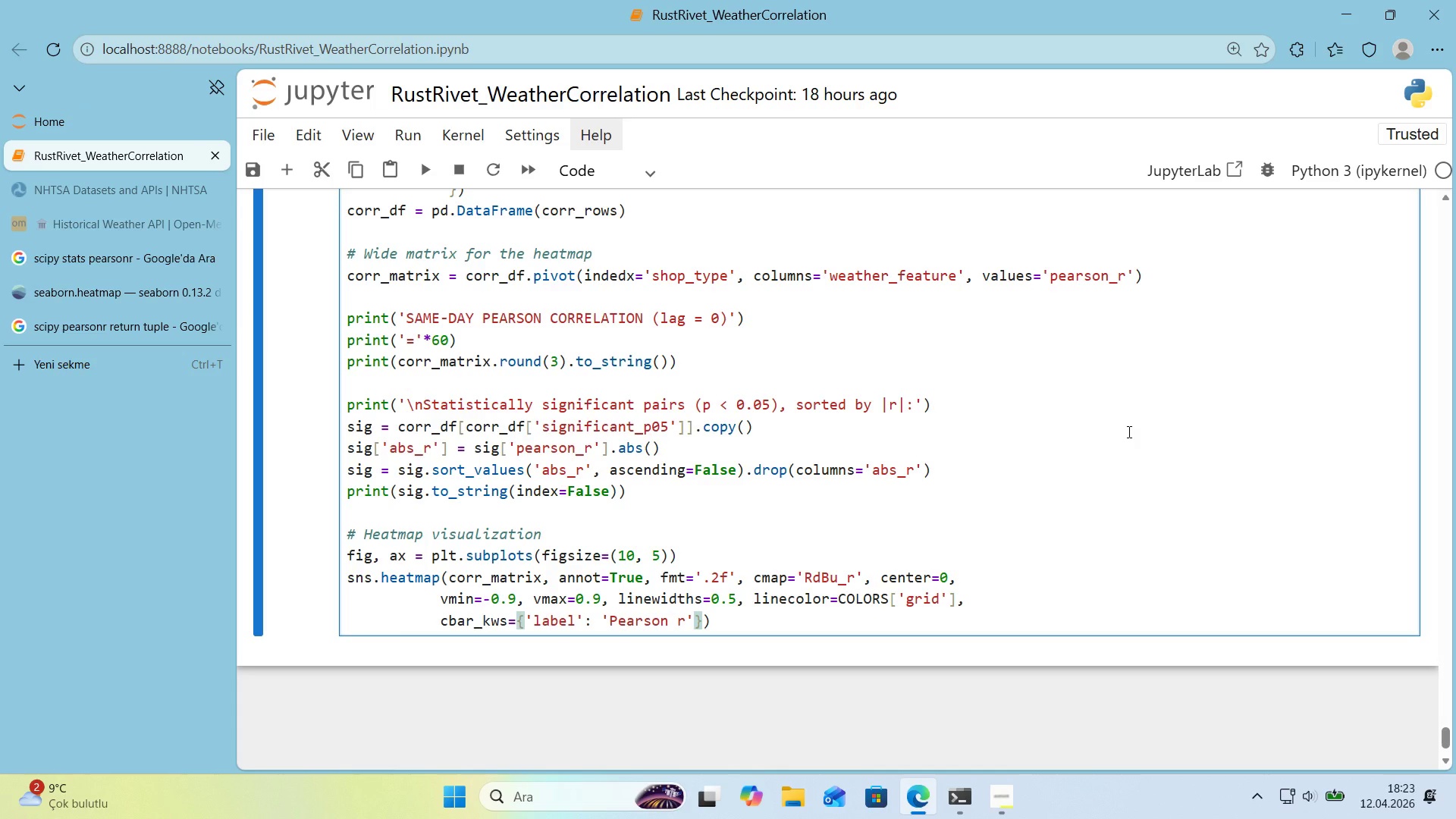 
type(, ax)ax)
 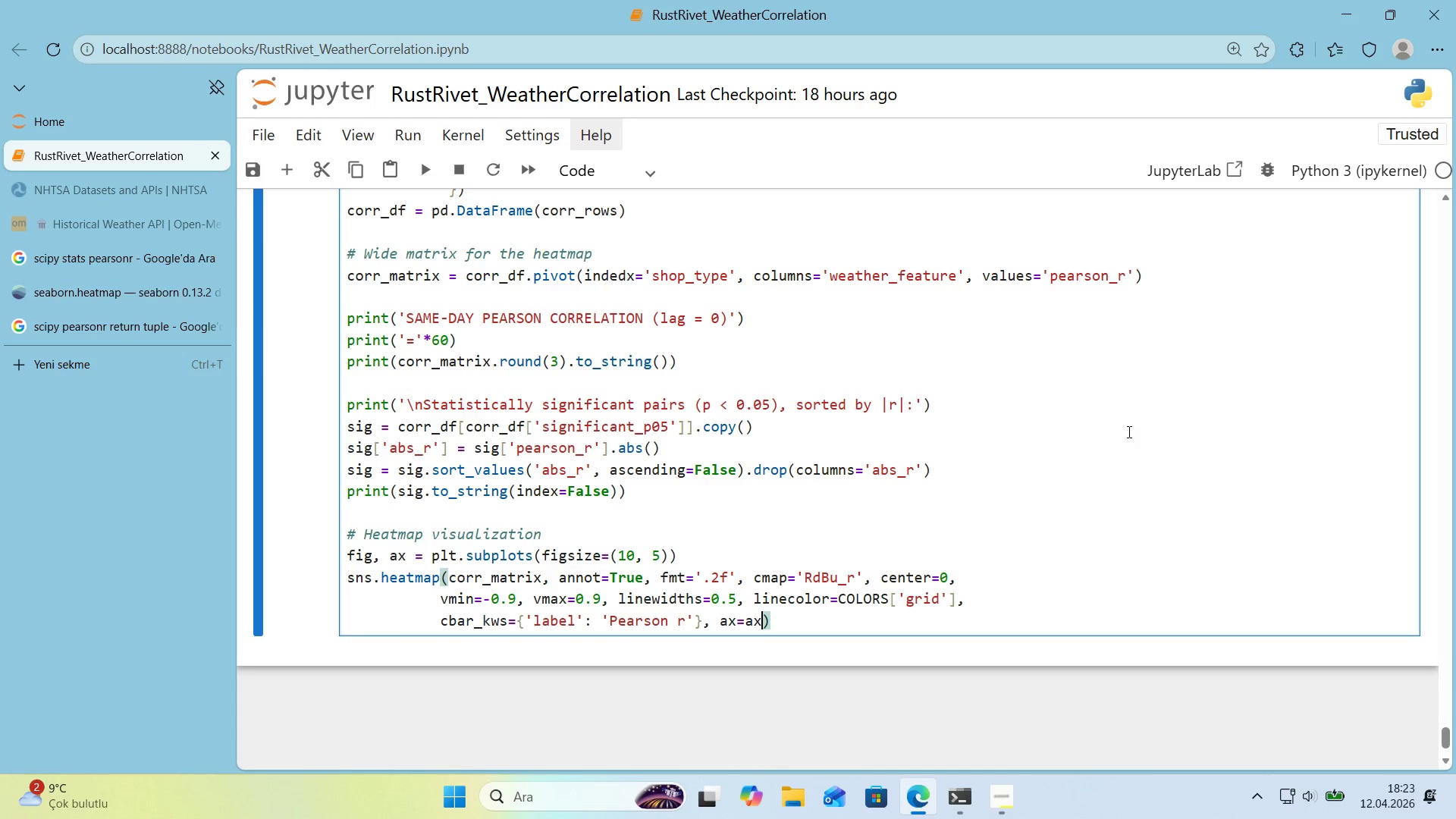 
key(ArrowRight)
 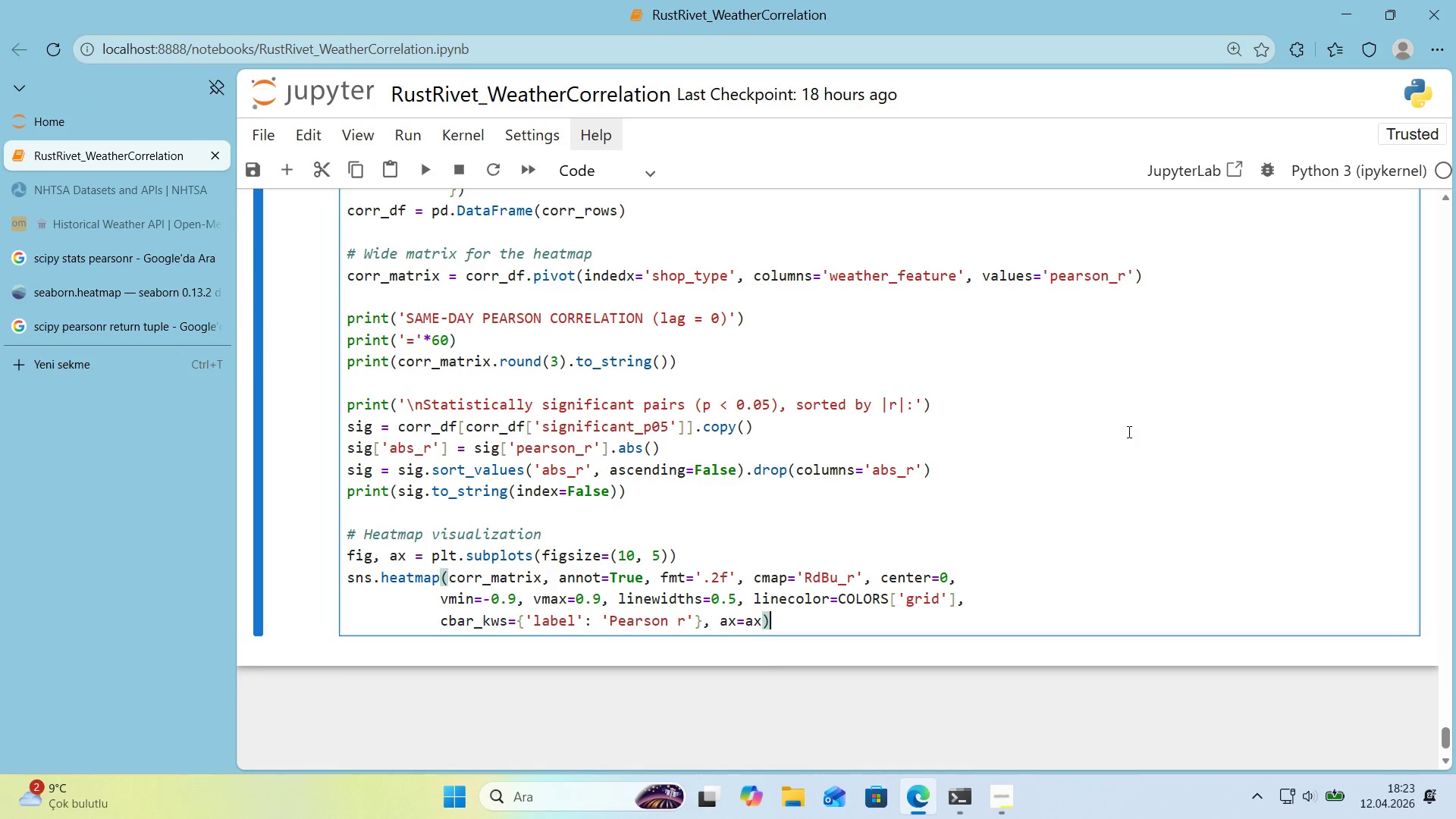 
key(Enter)
 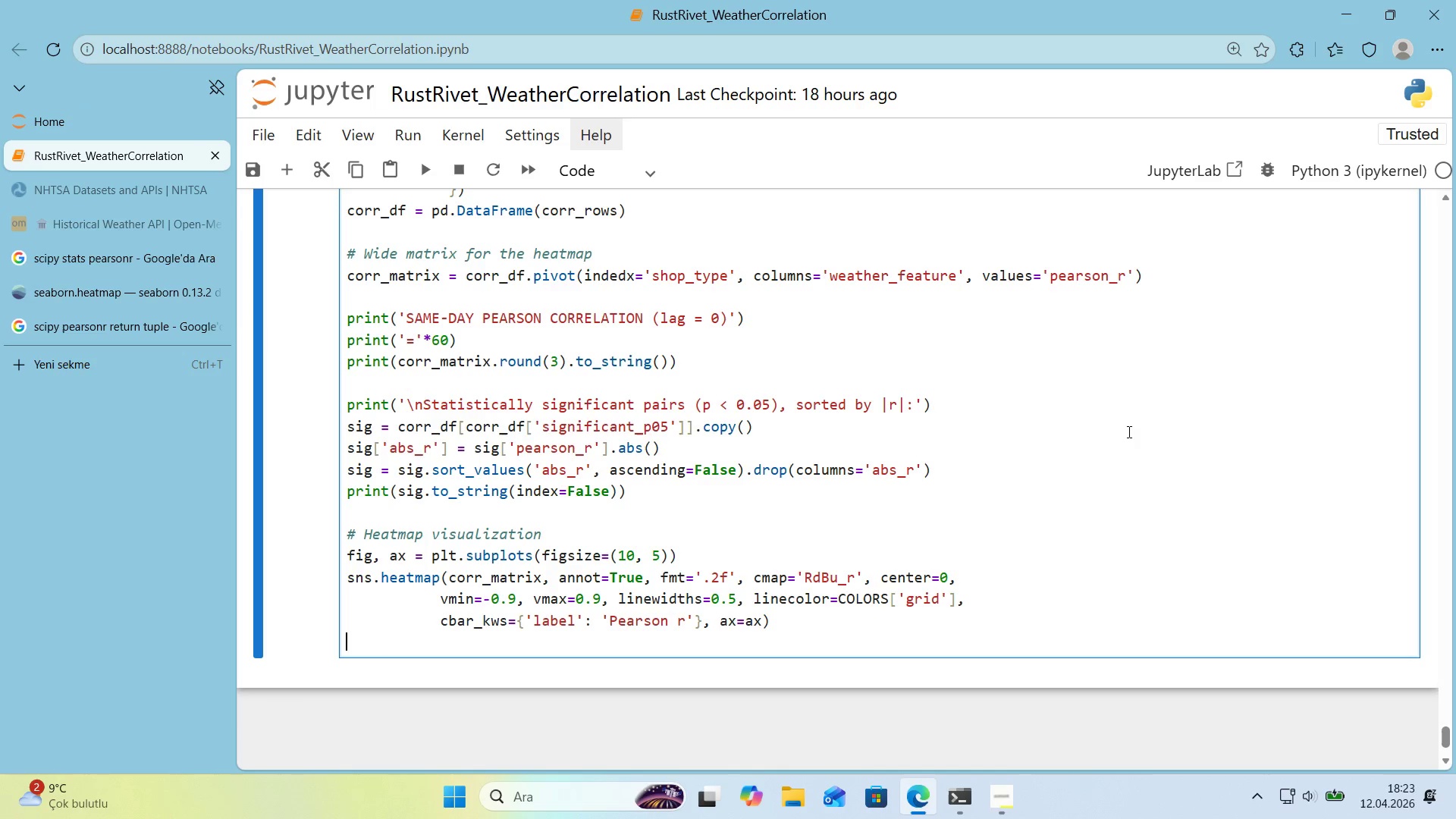 
type(ax.set_t'tle*()
 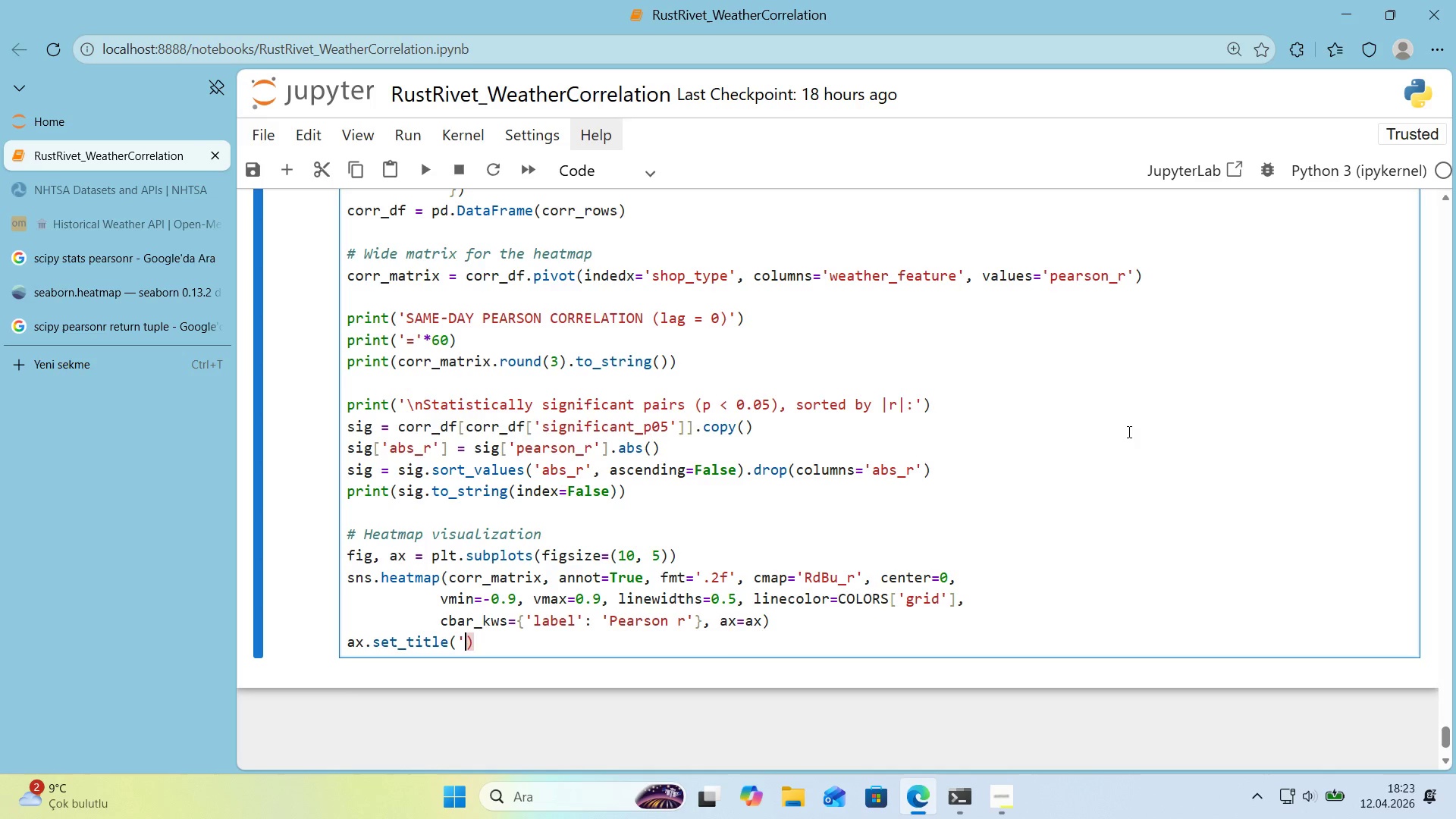 
 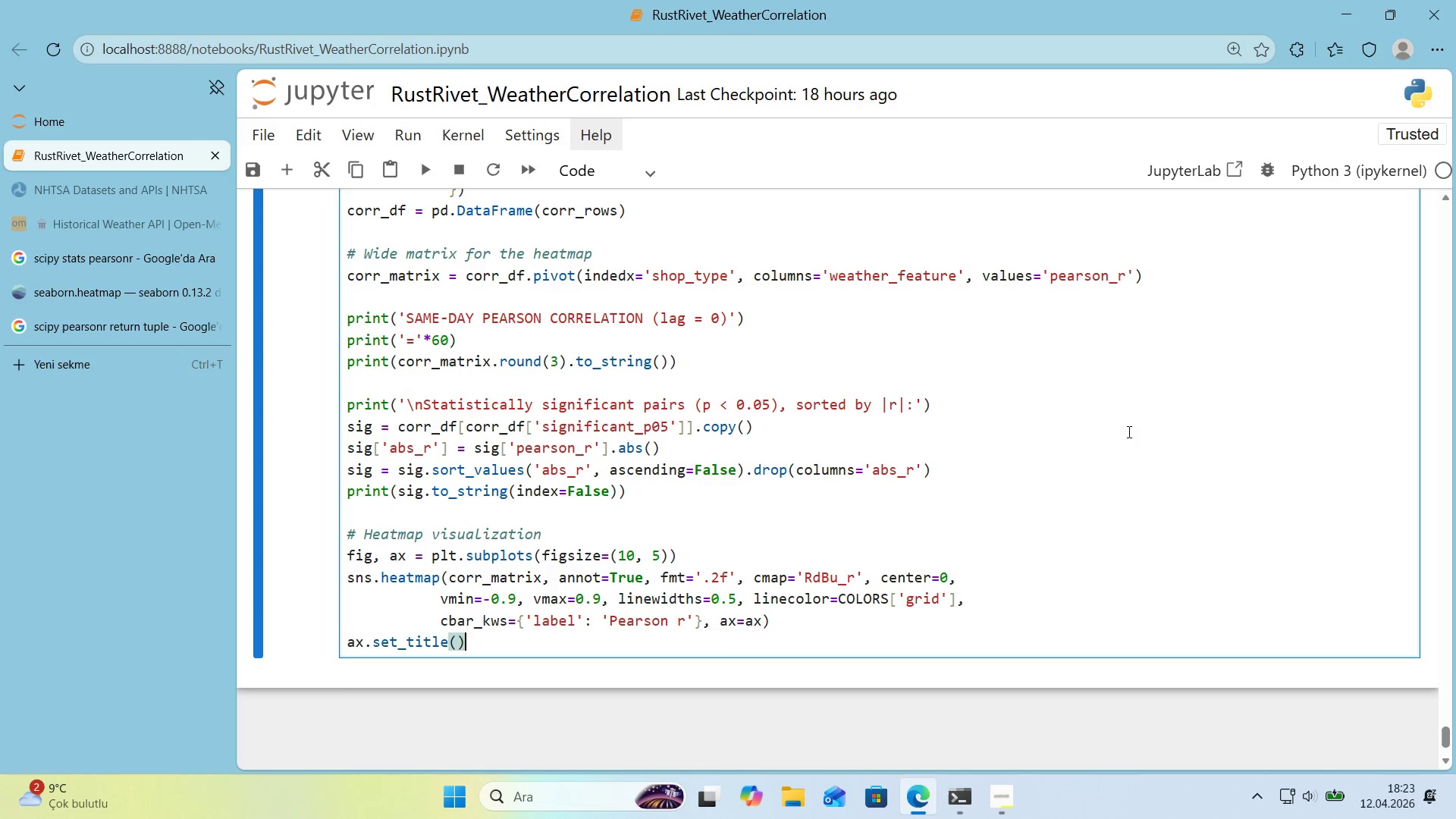 
key(ArrowLeft)
 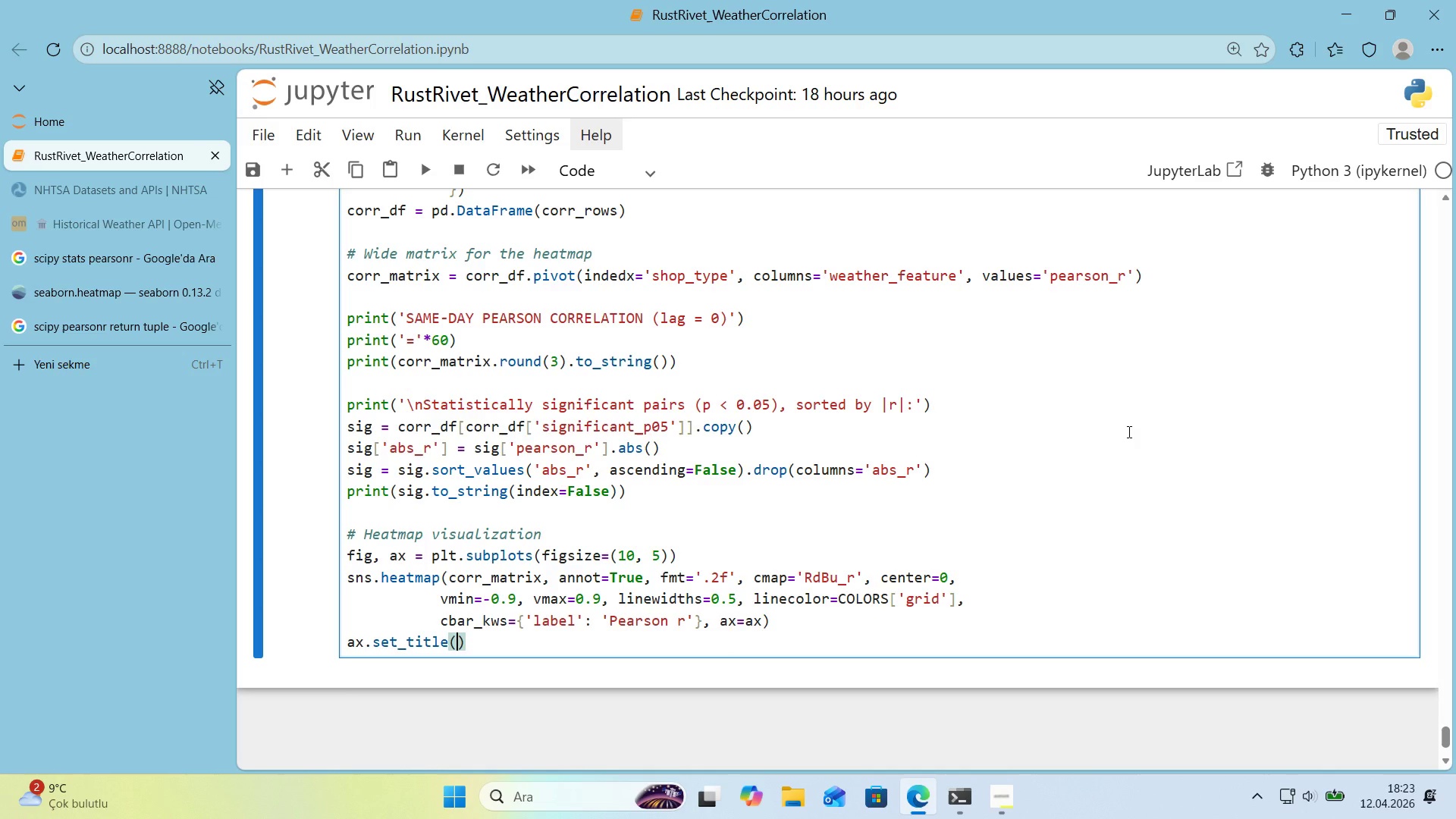 
type(@@)
 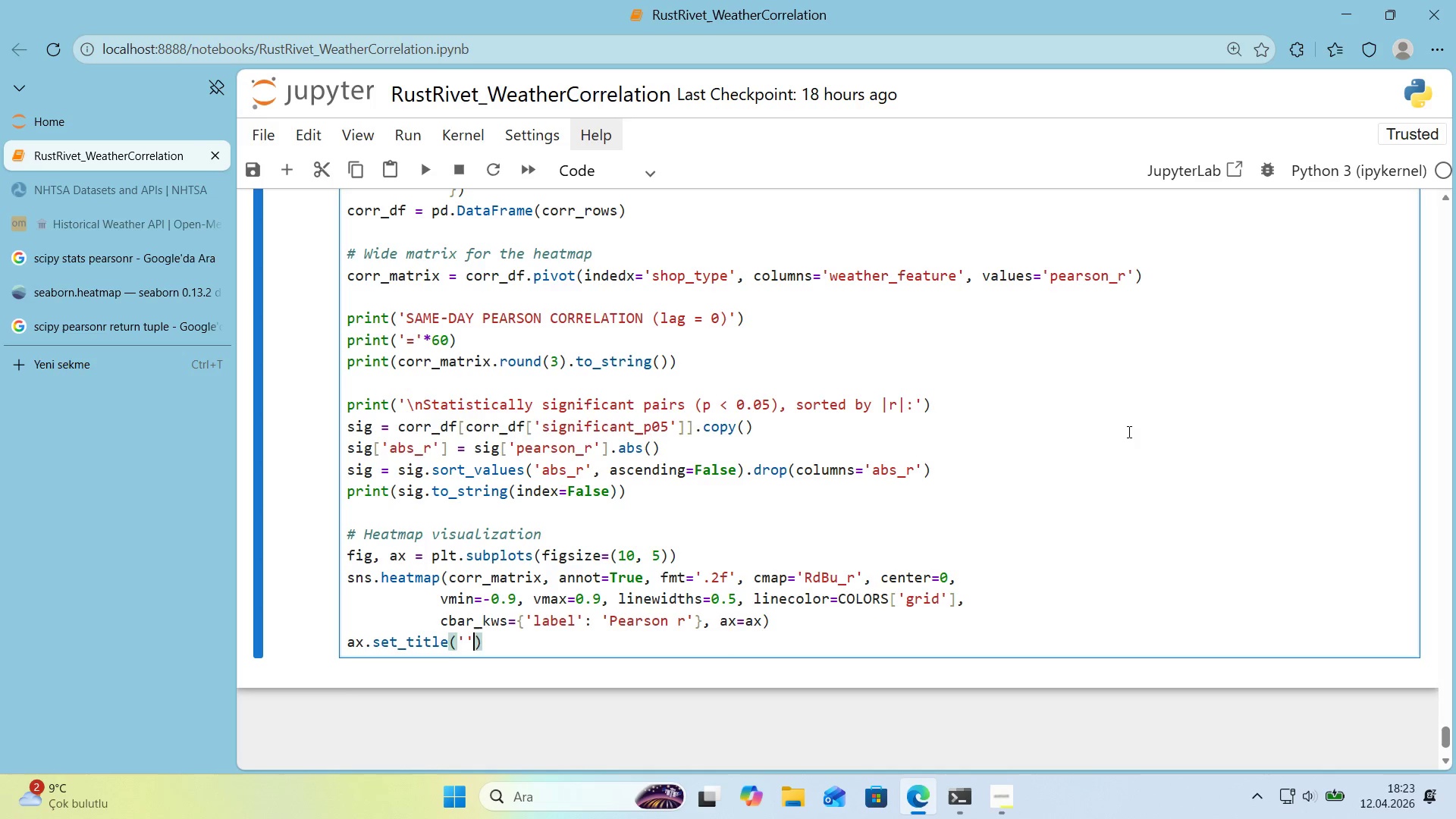 
key(ArrowLeft)
 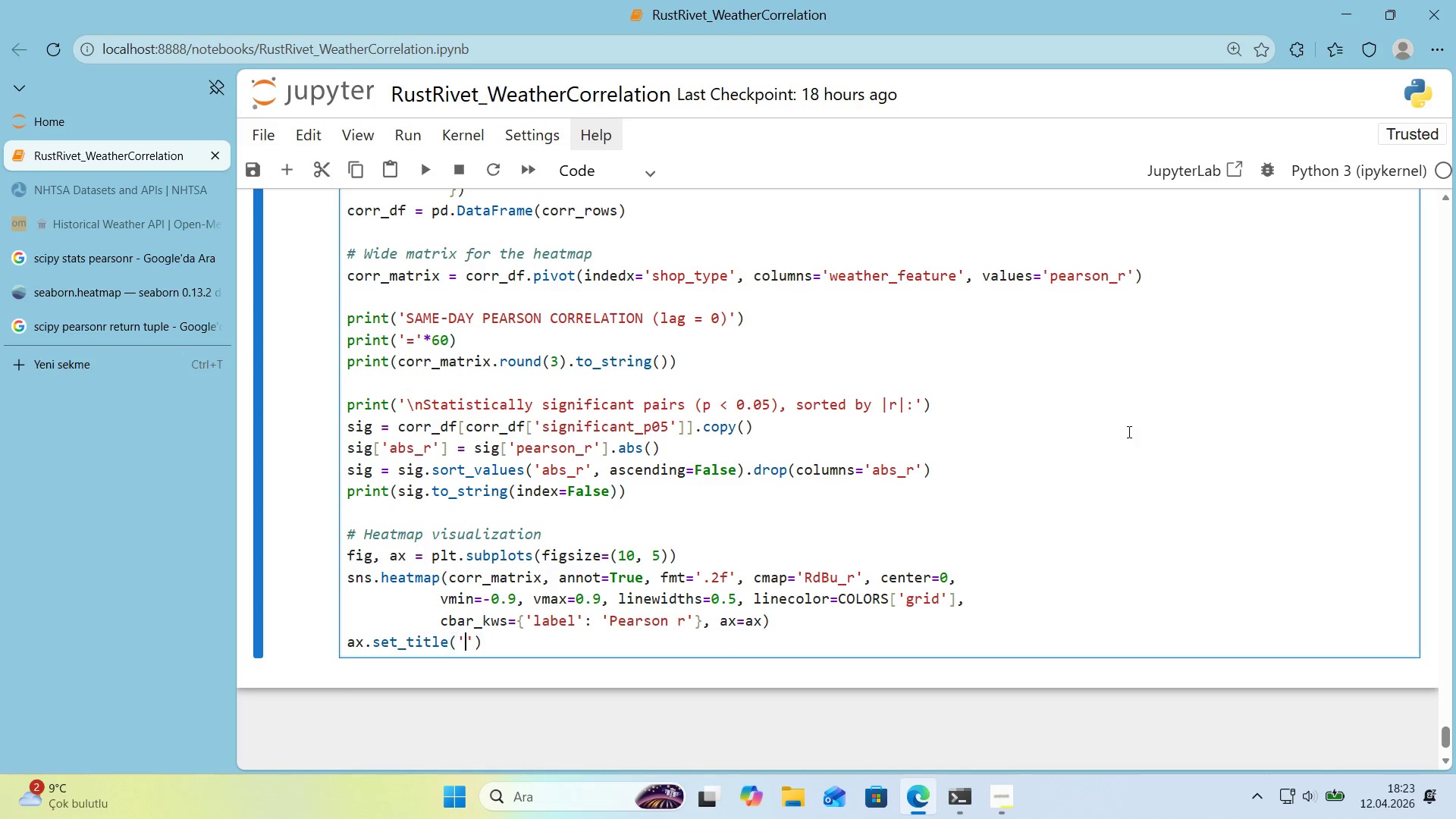 
type(Same-Day Correlat'on - w)
key(Backspace)
type(Wa)
key(Backspace)
type(eather vs Shop-ty)
key(Backspace)
key(Backspace)
type(Type Compla'nt Volume)
 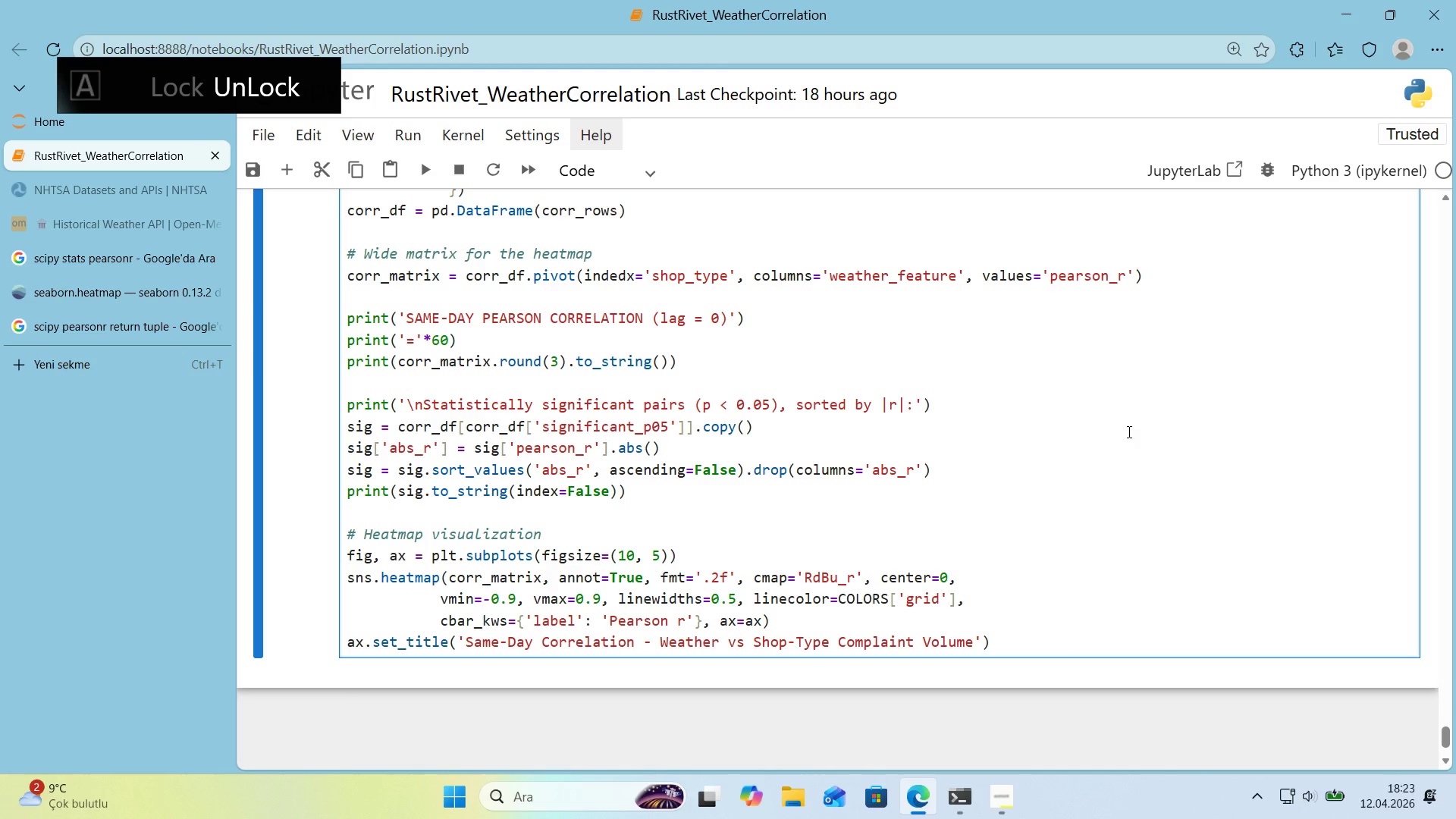 
key(ArrowRight)
 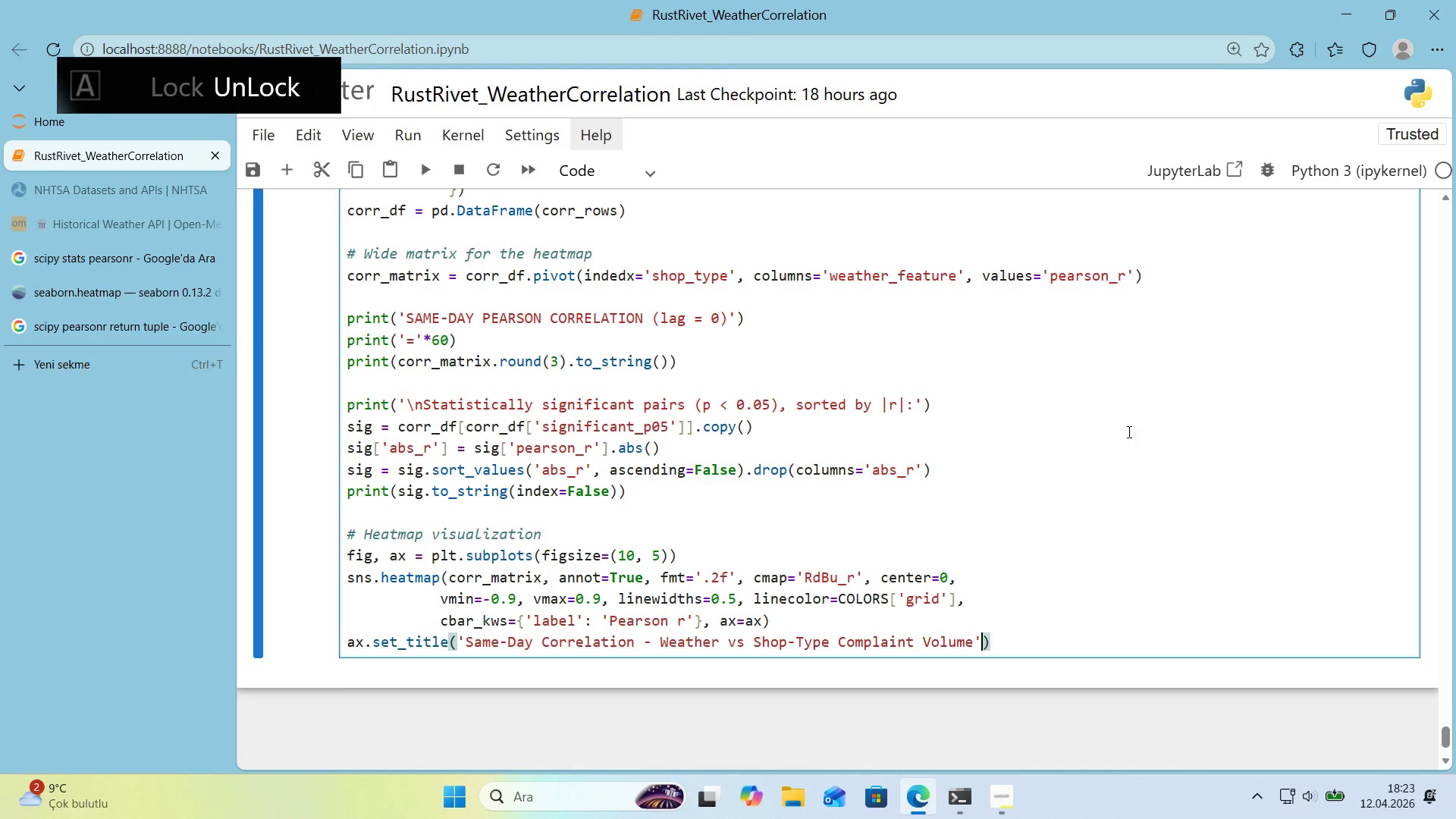 
key(Comma)
 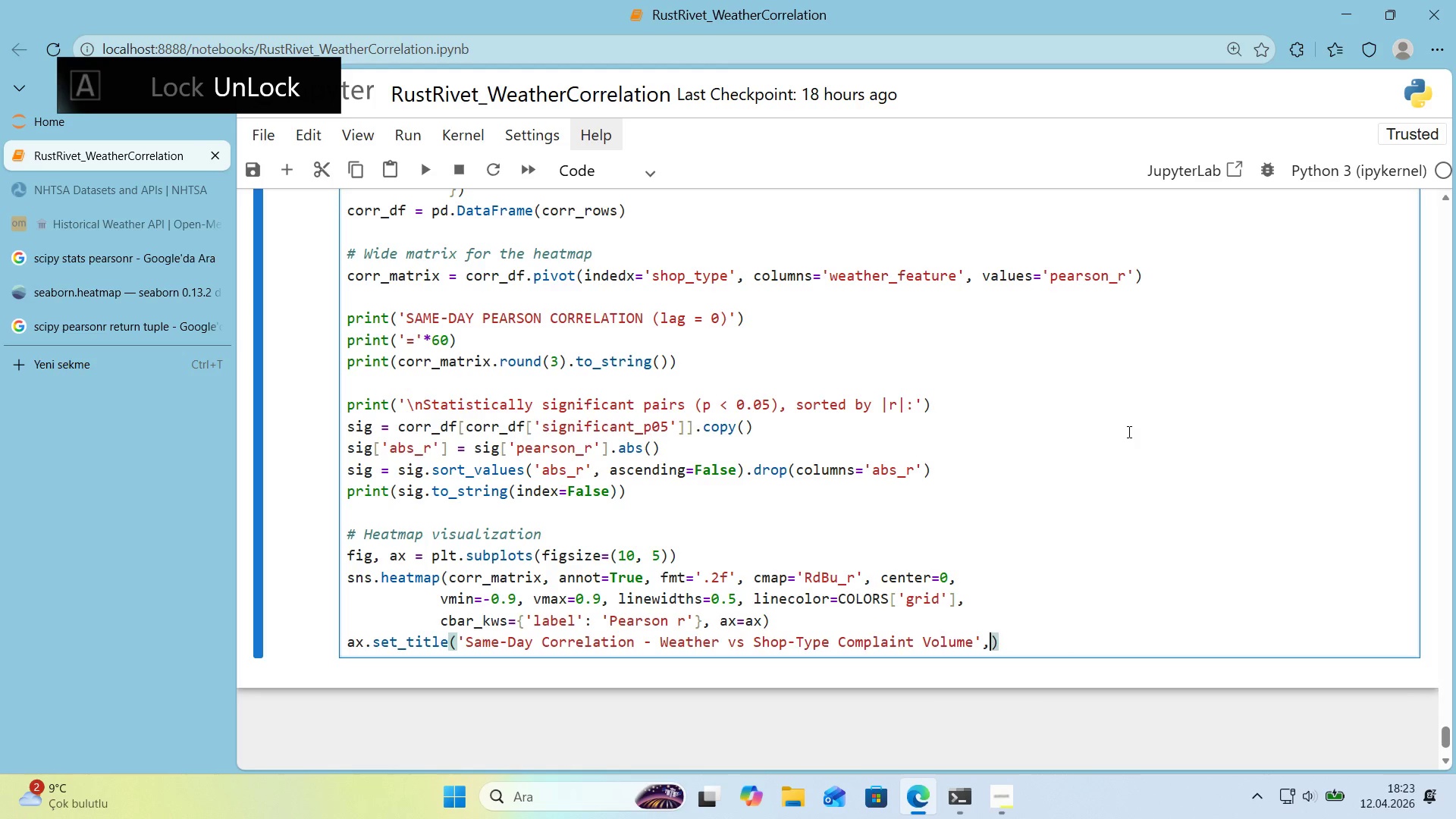 
key(Enter)
 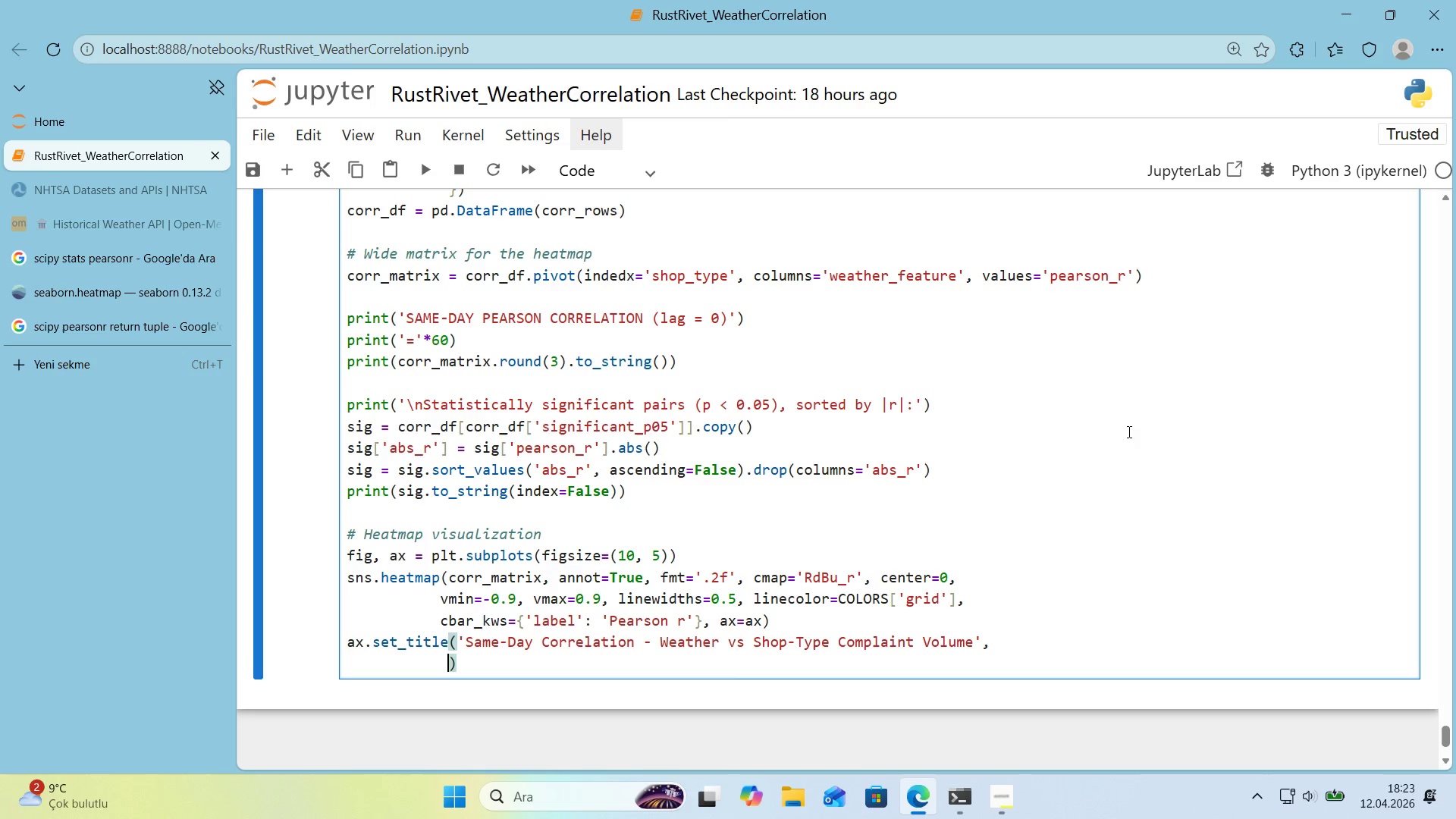 
type(color)COLORS)
 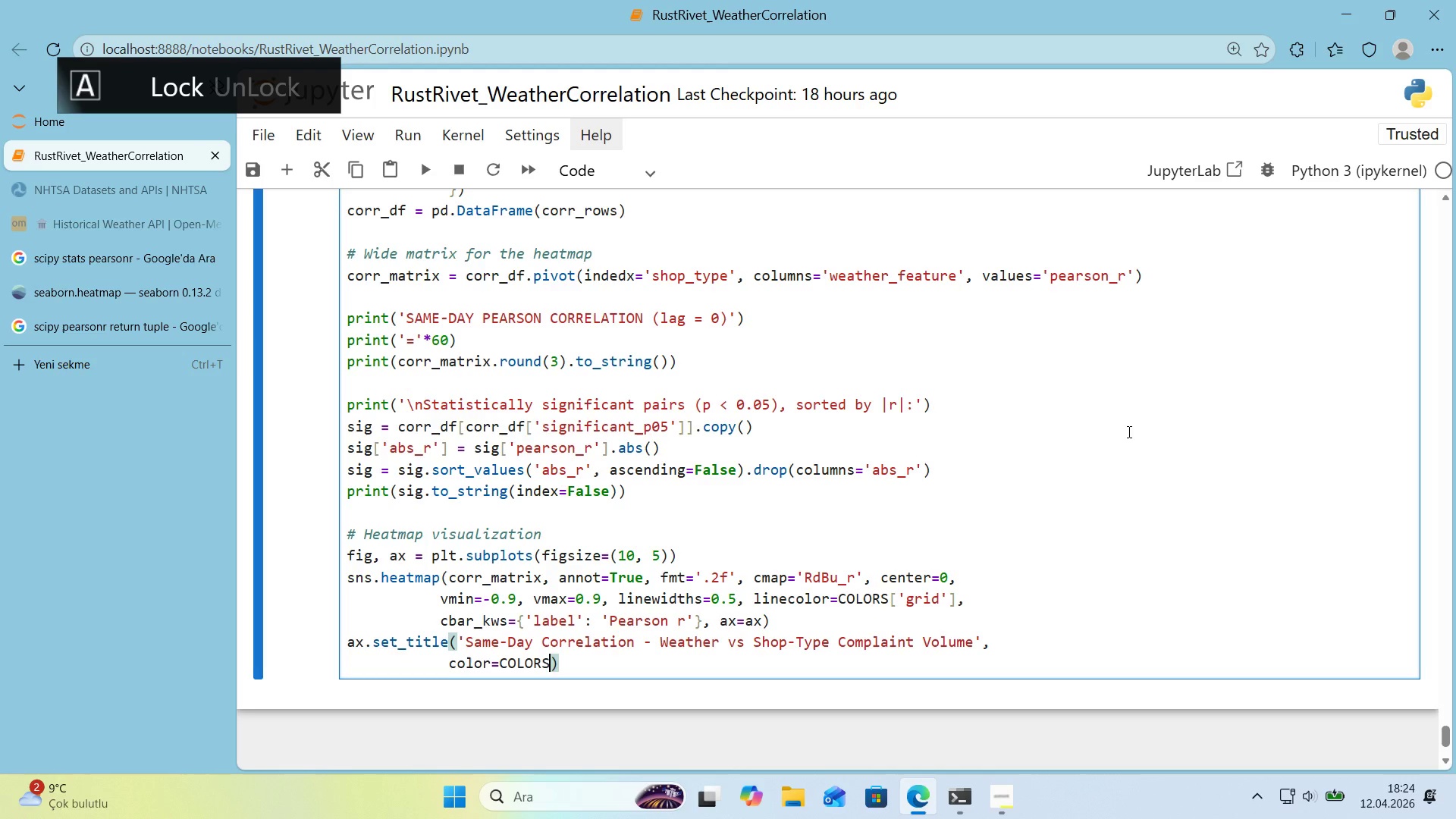 
key(Alt+Control+8)
 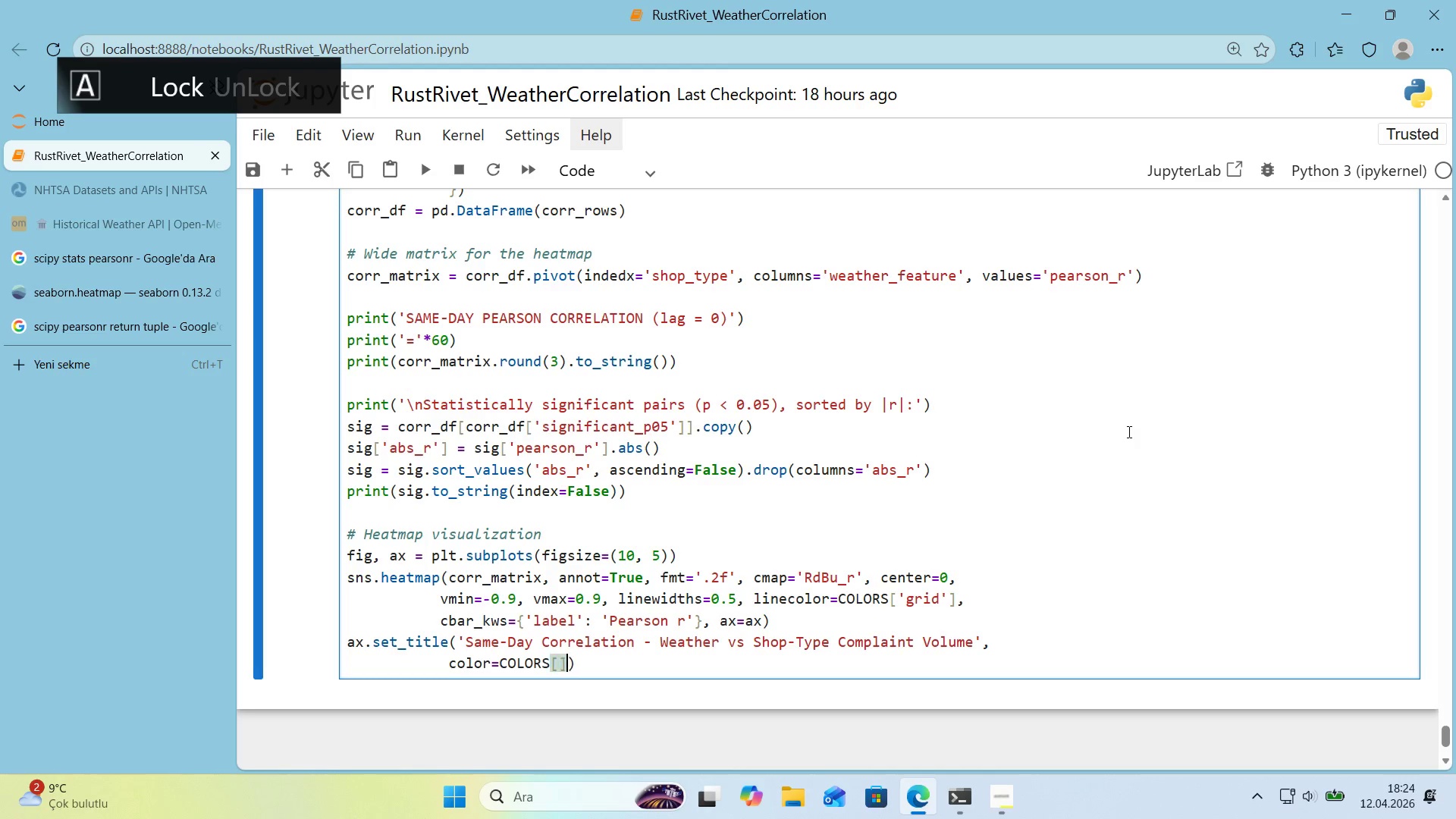 
key(Alt+Control+9)
 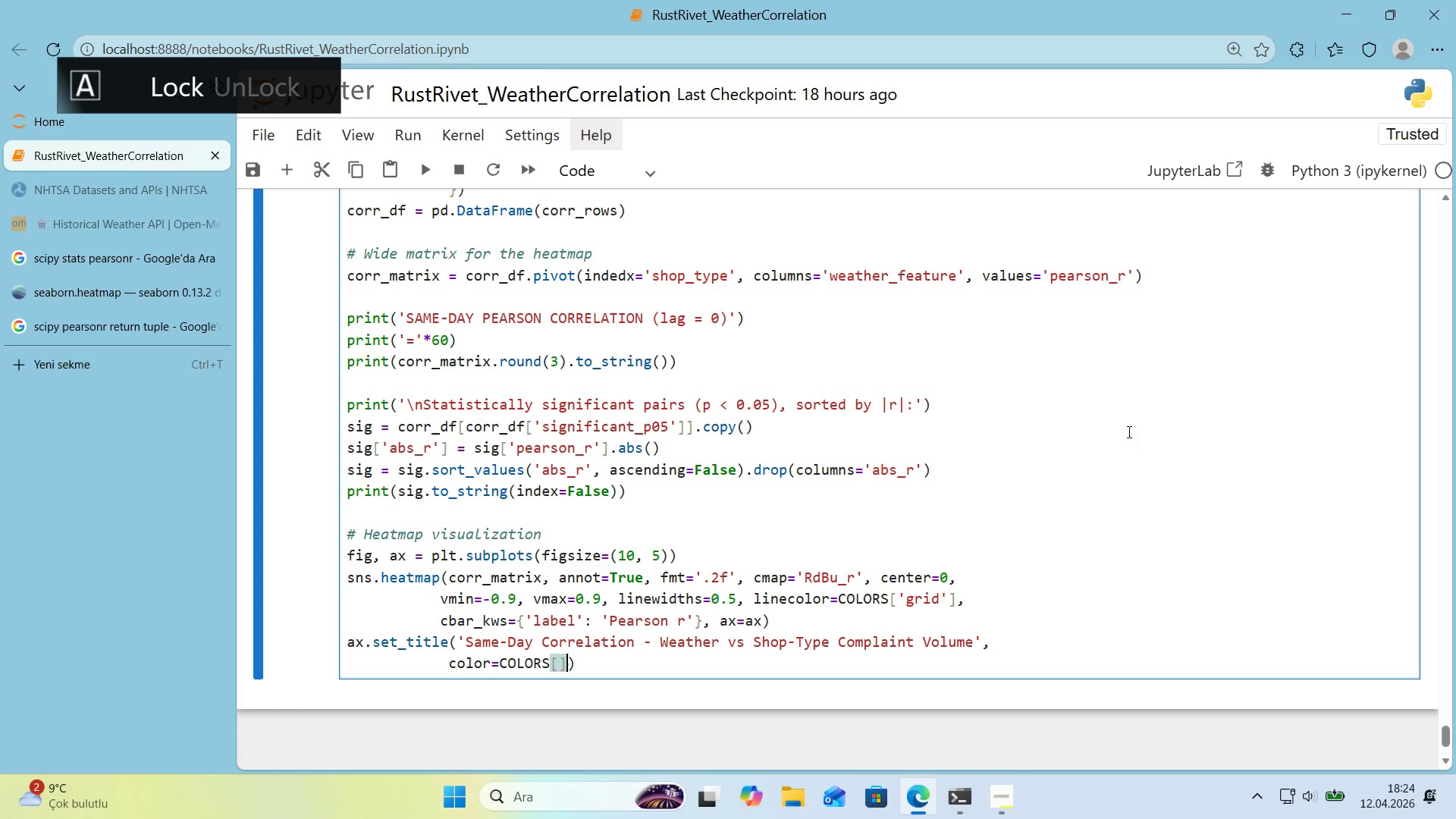 
key(ArrowLeft)
 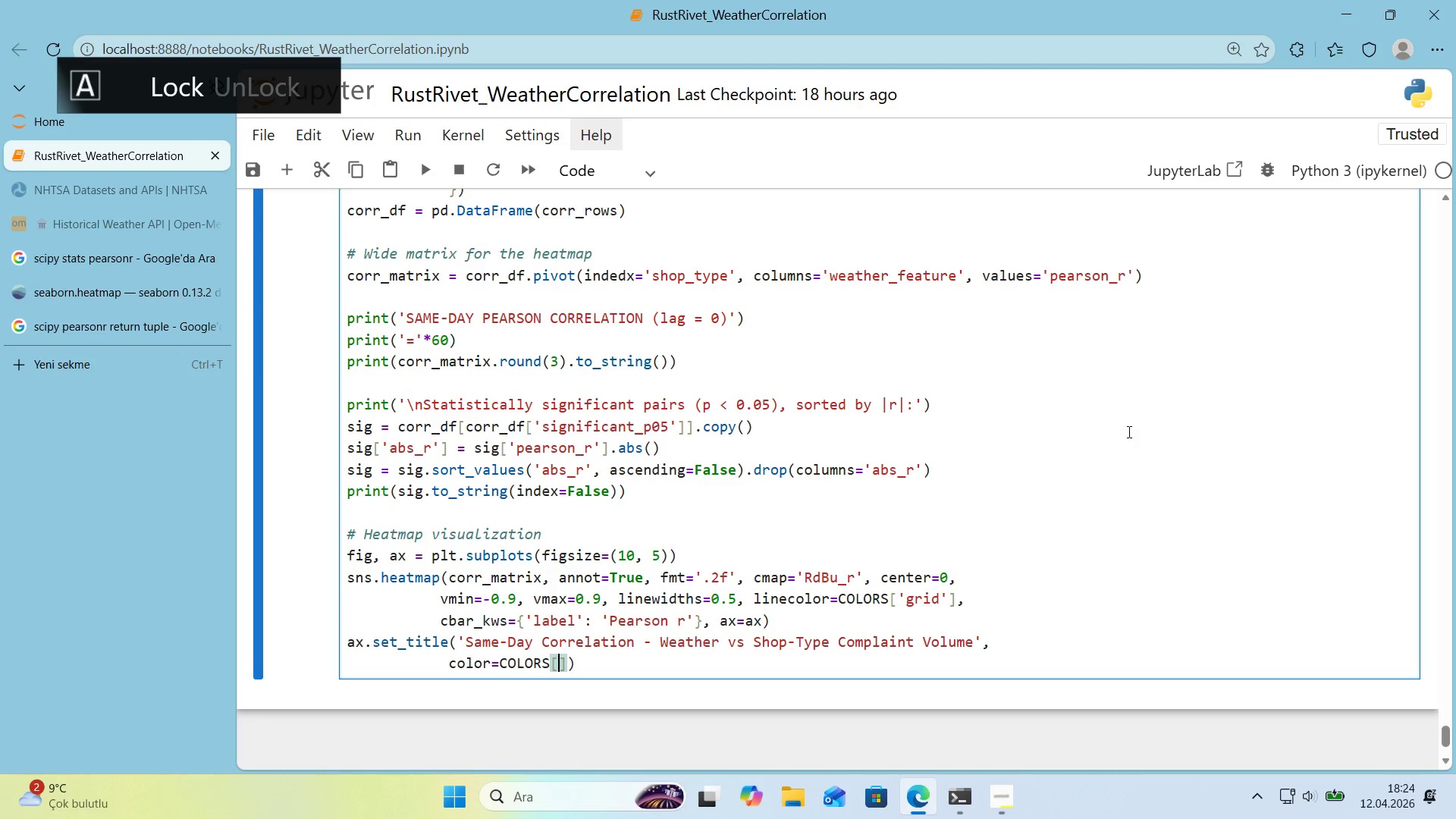 
type(@@)
 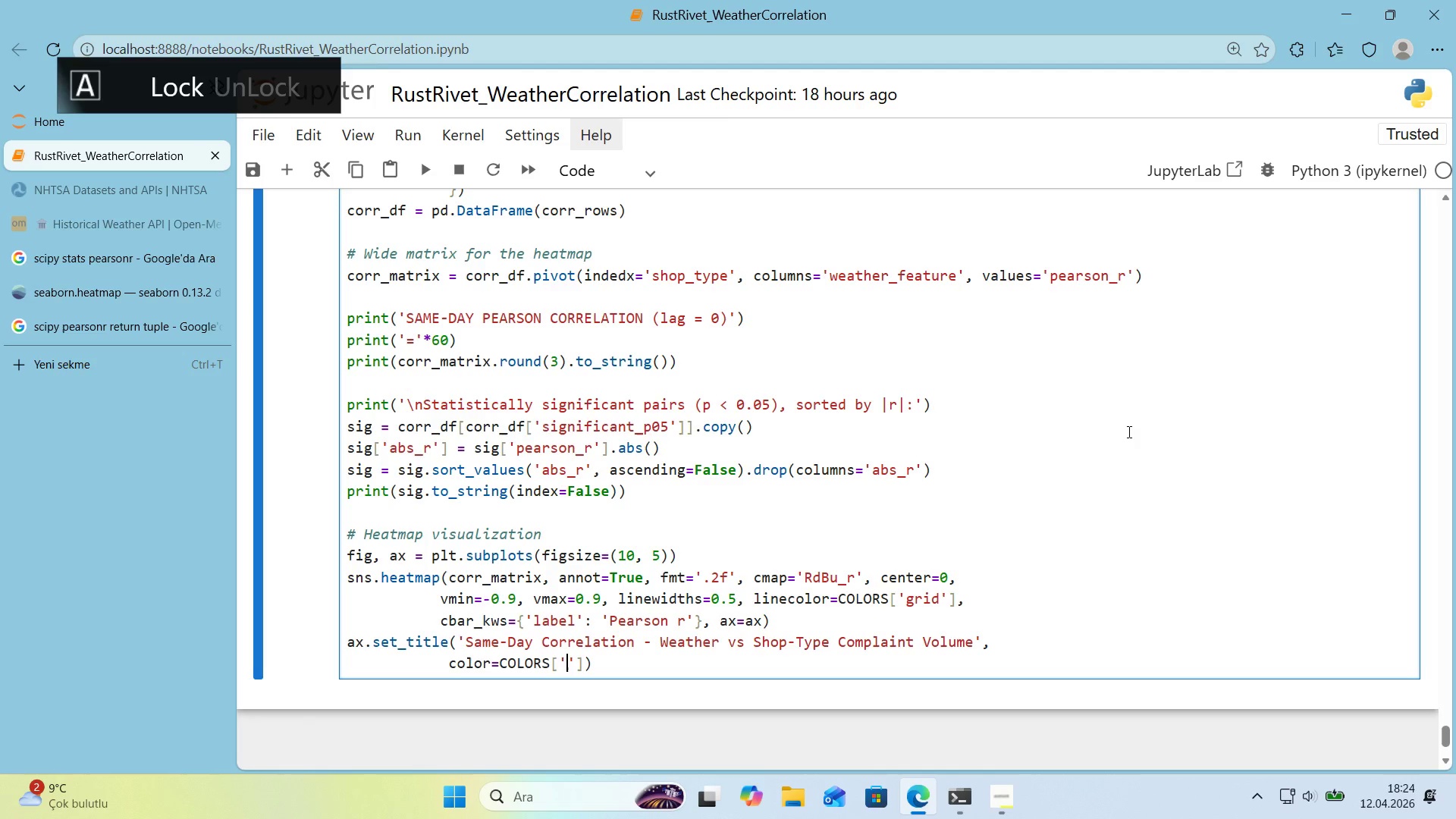 
key(ArrowLeft)
 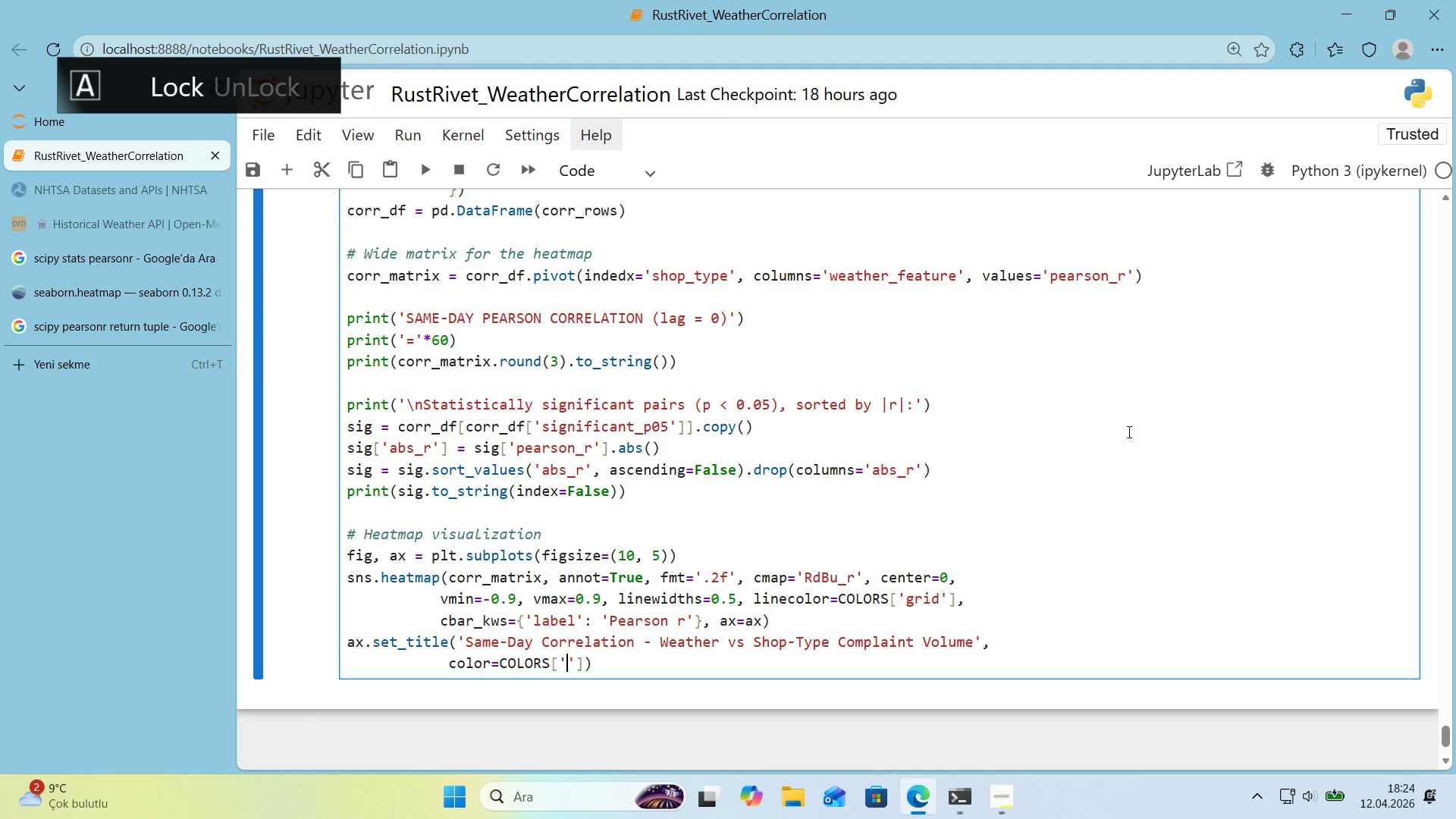 
type(asphalt)
 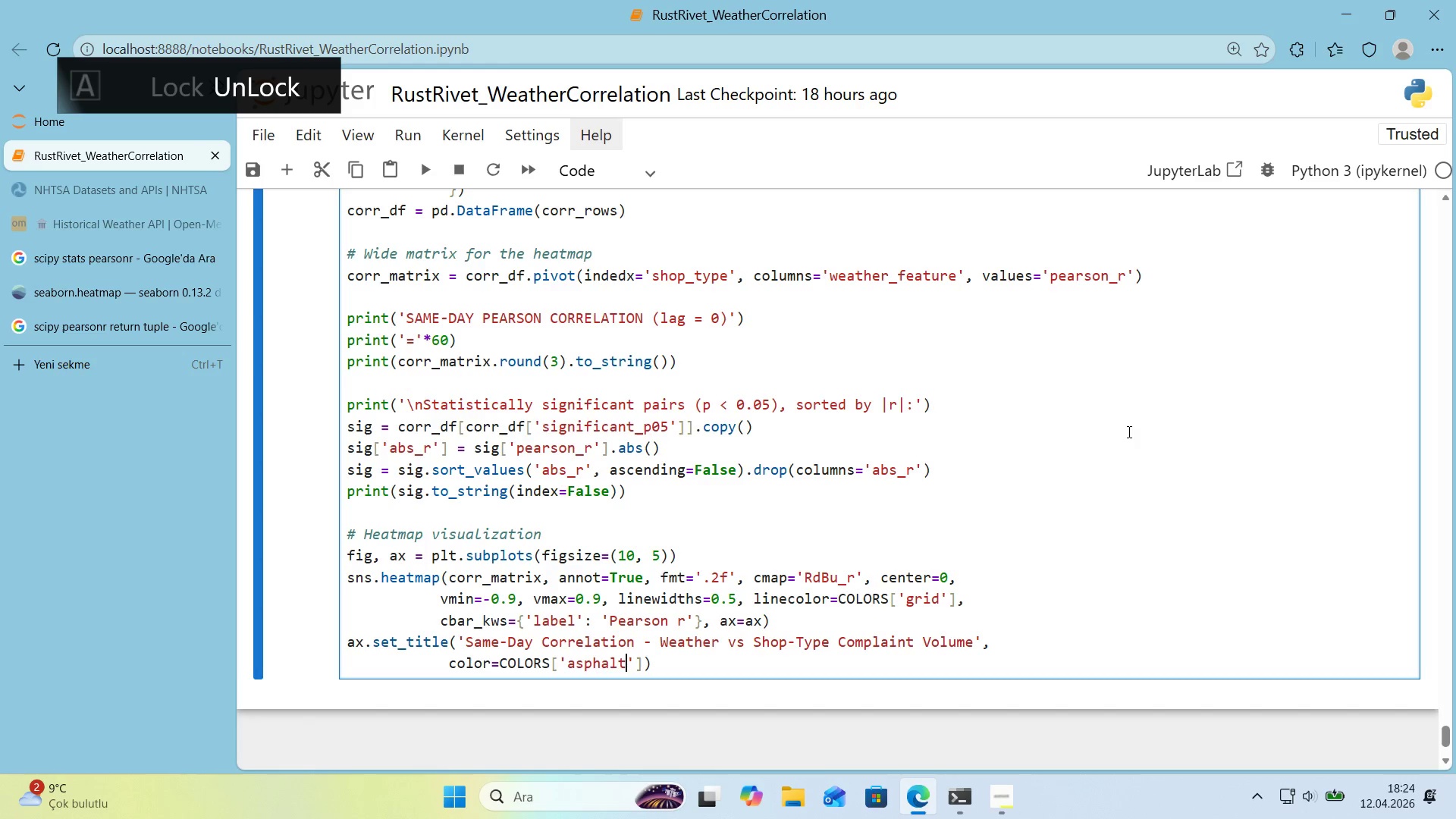 
key(ArrowRight)
 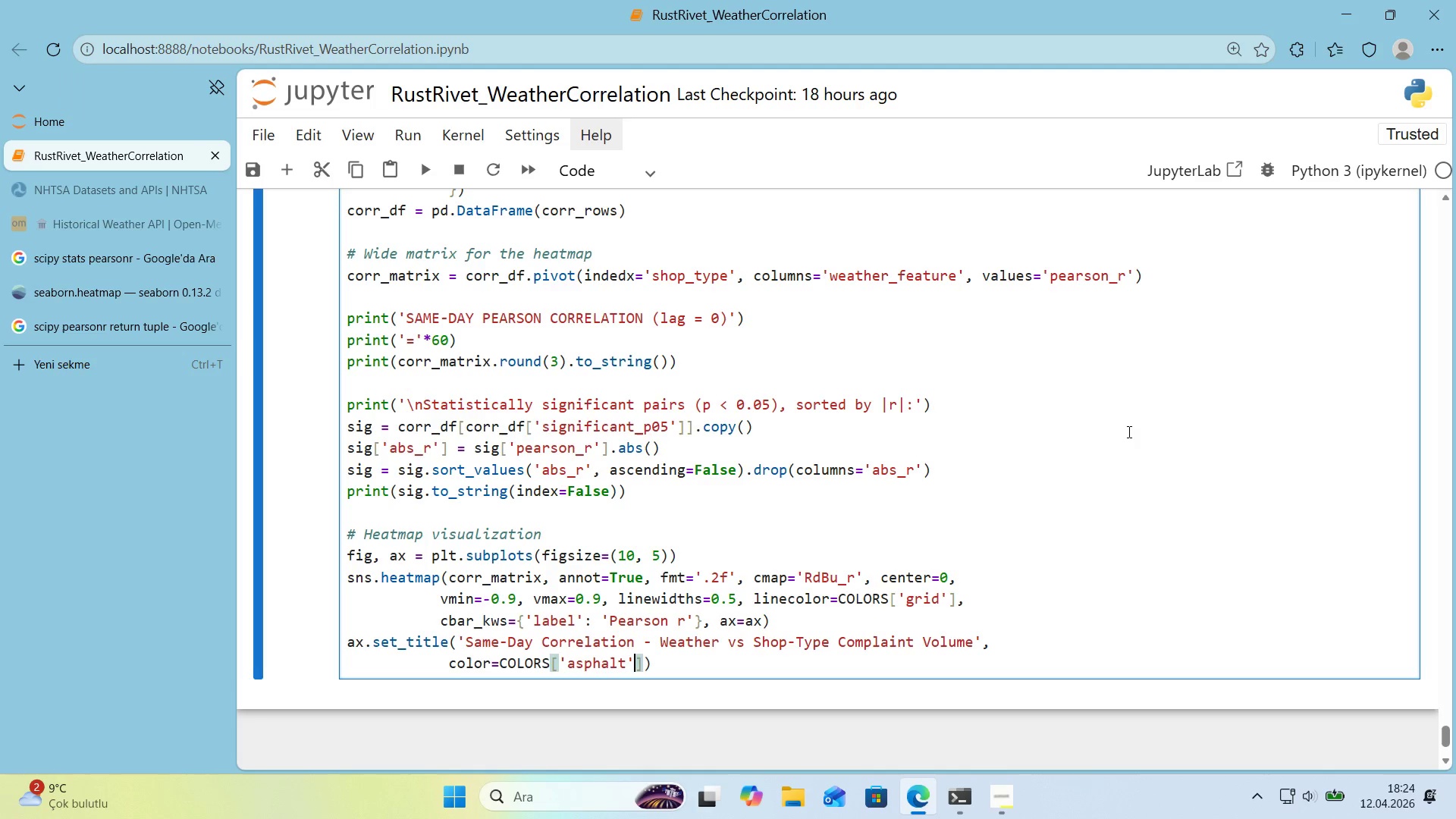 
key(ArrowRight)
 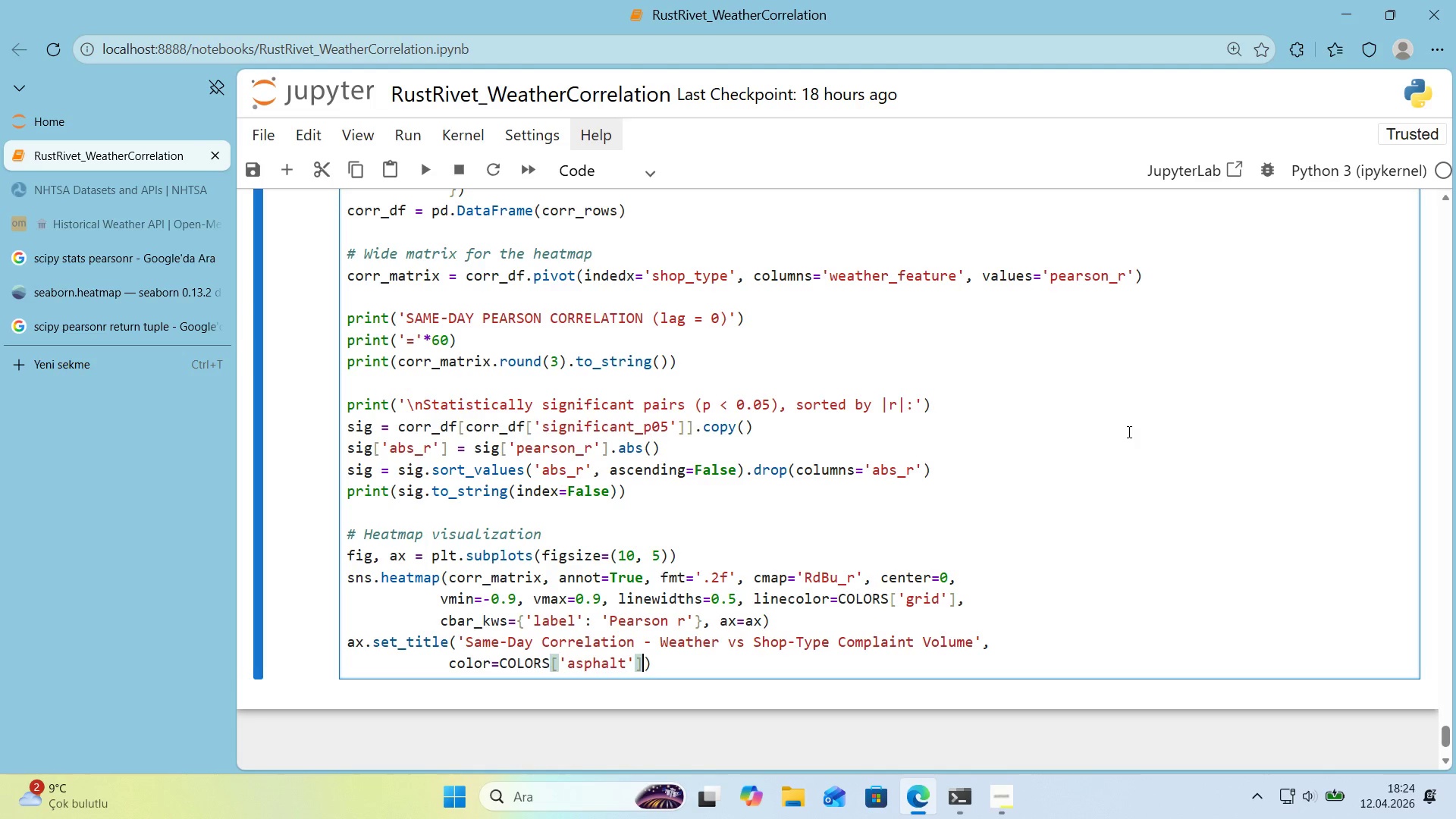 
type(, fonts'ze)13, fontwe'ght)@@)
 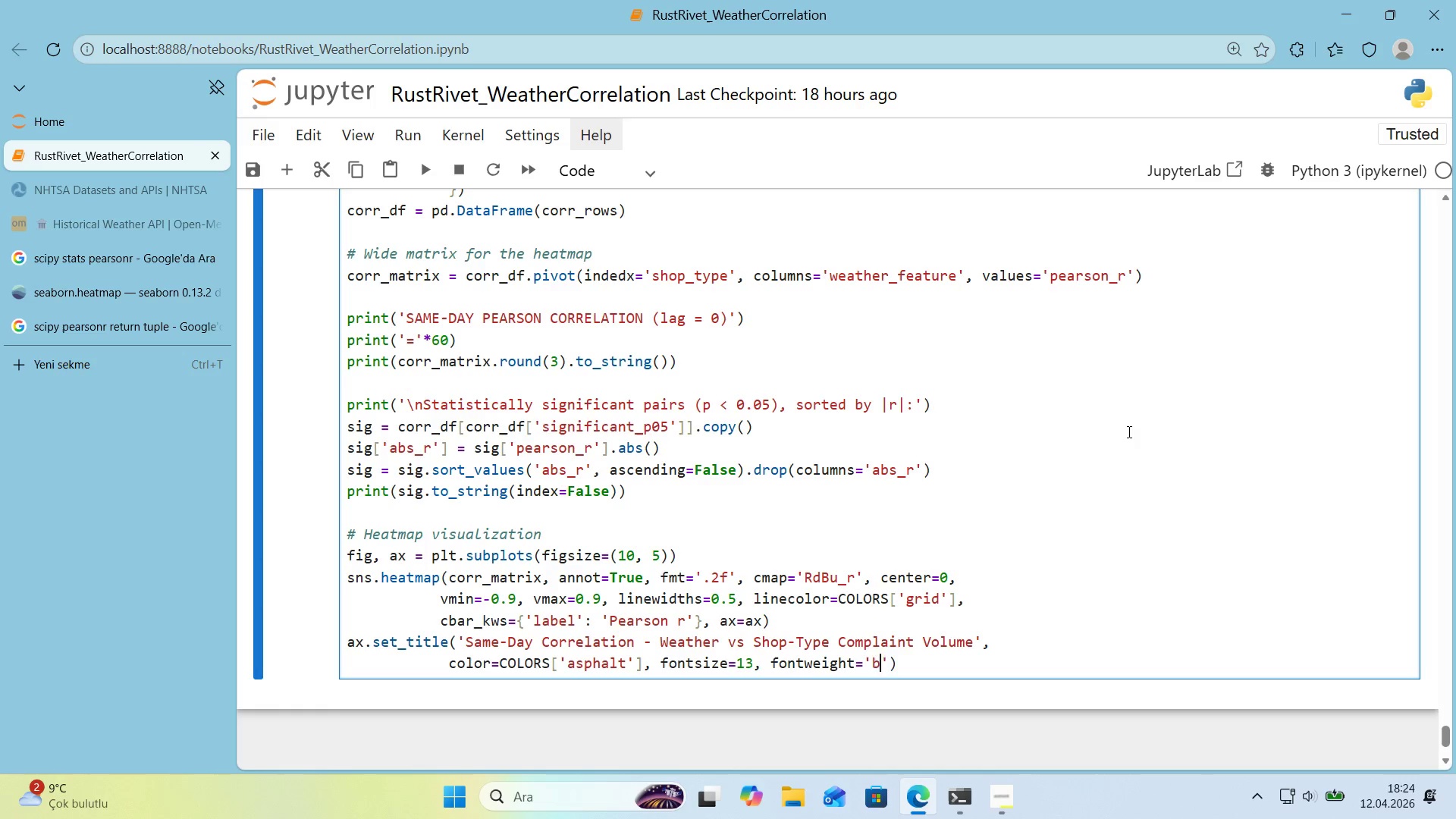 
 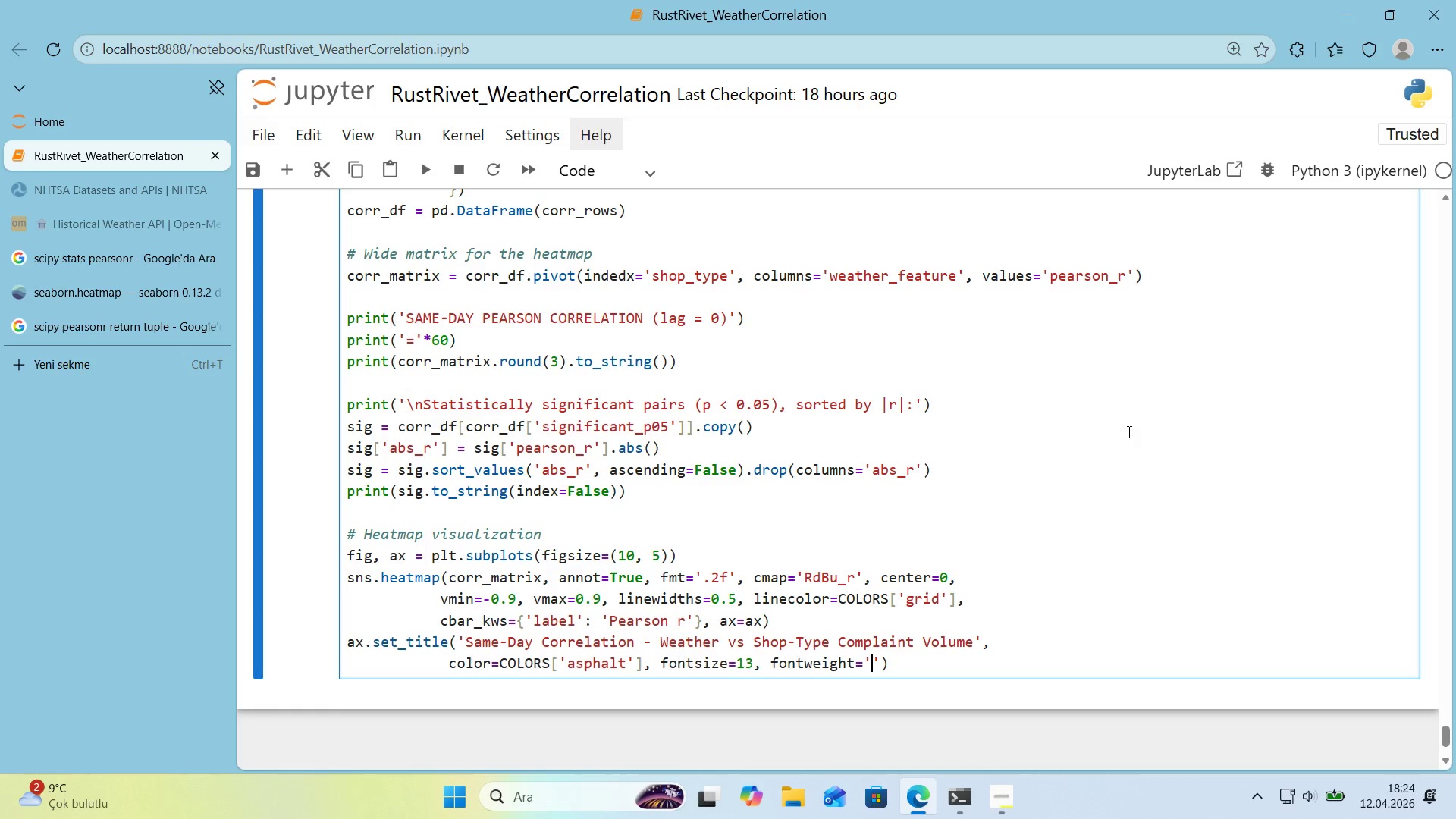 
key(ArrowLeft)
 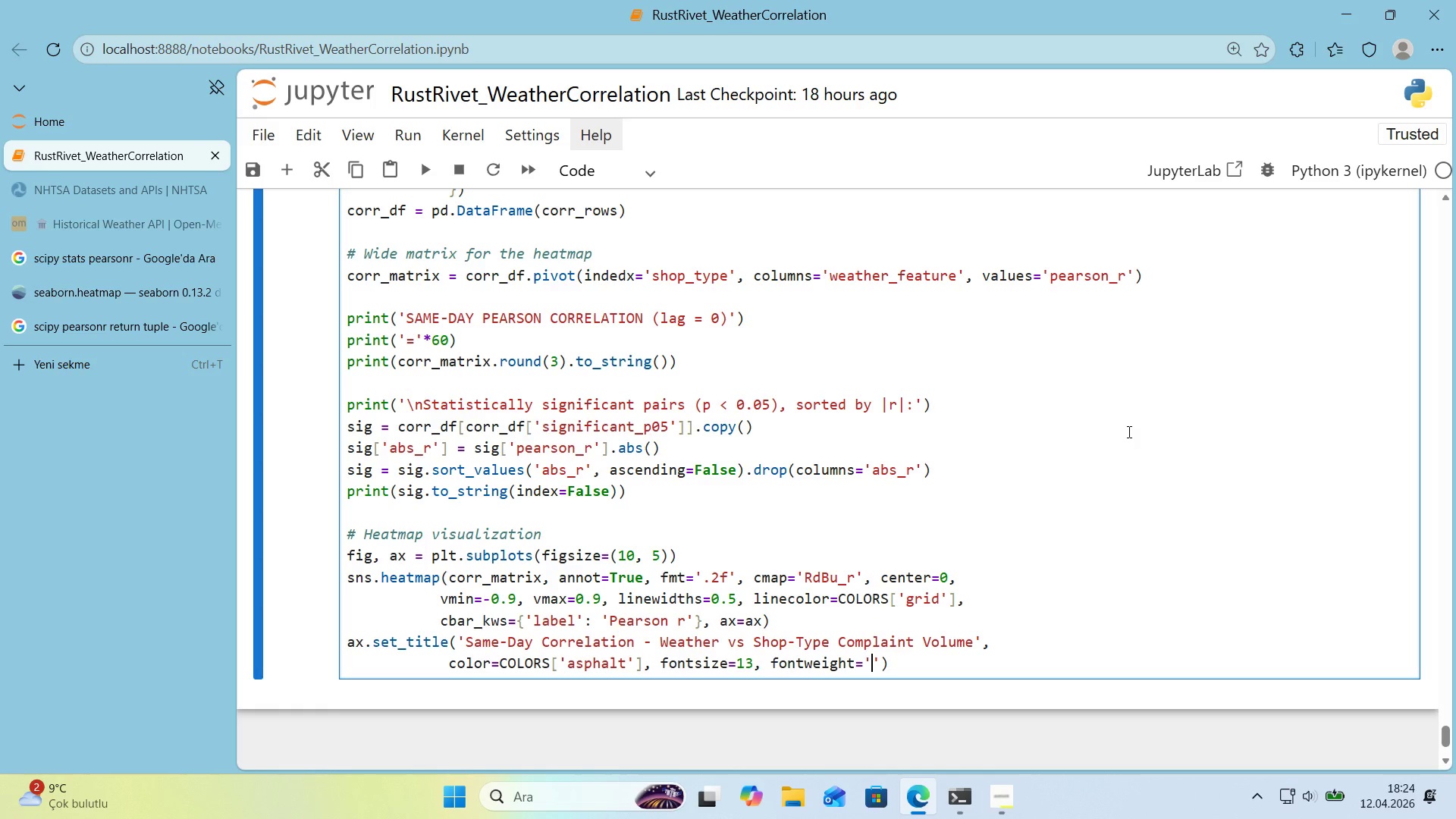 
type(bold)
 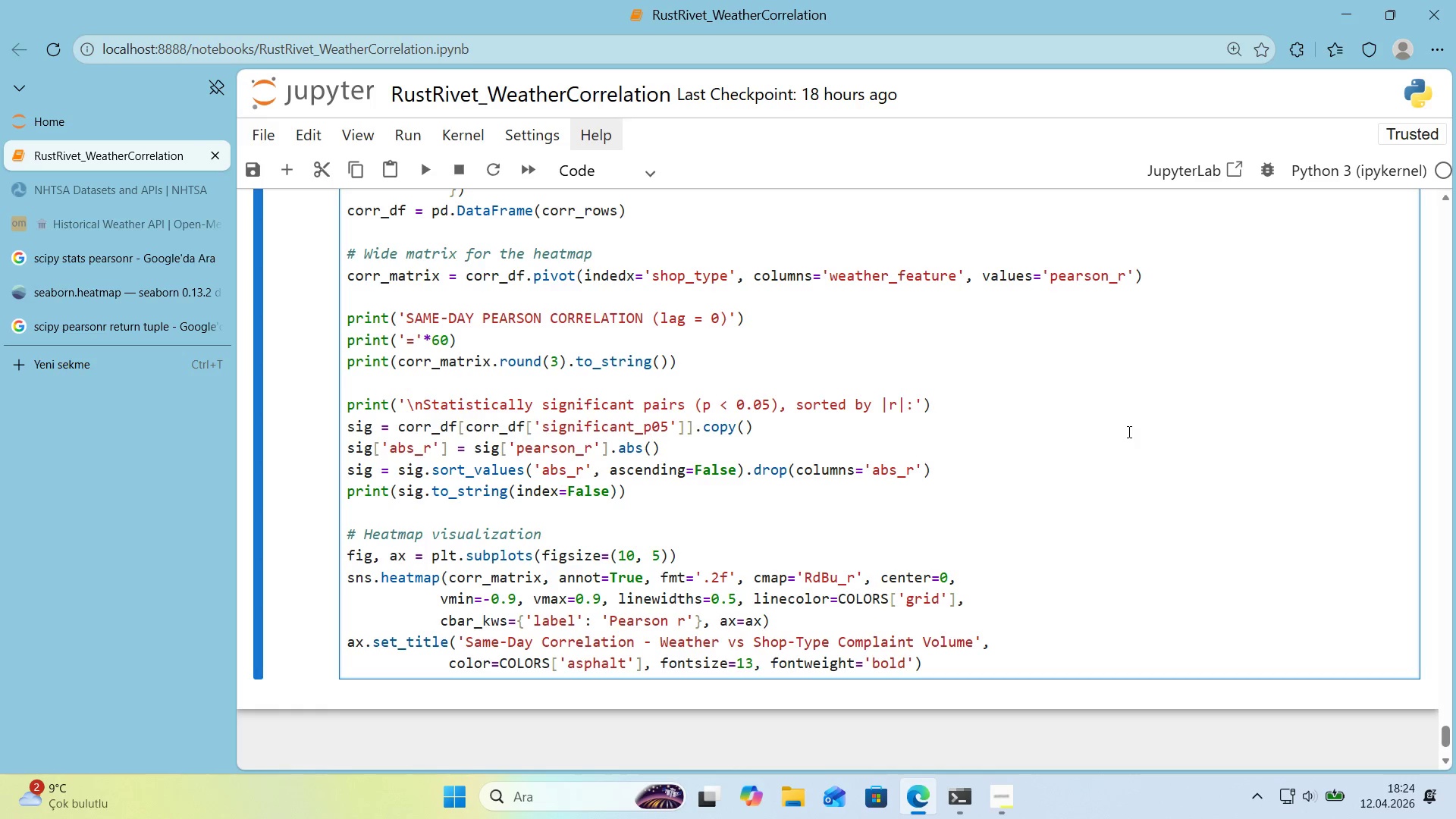 
key(ArrowRight)
 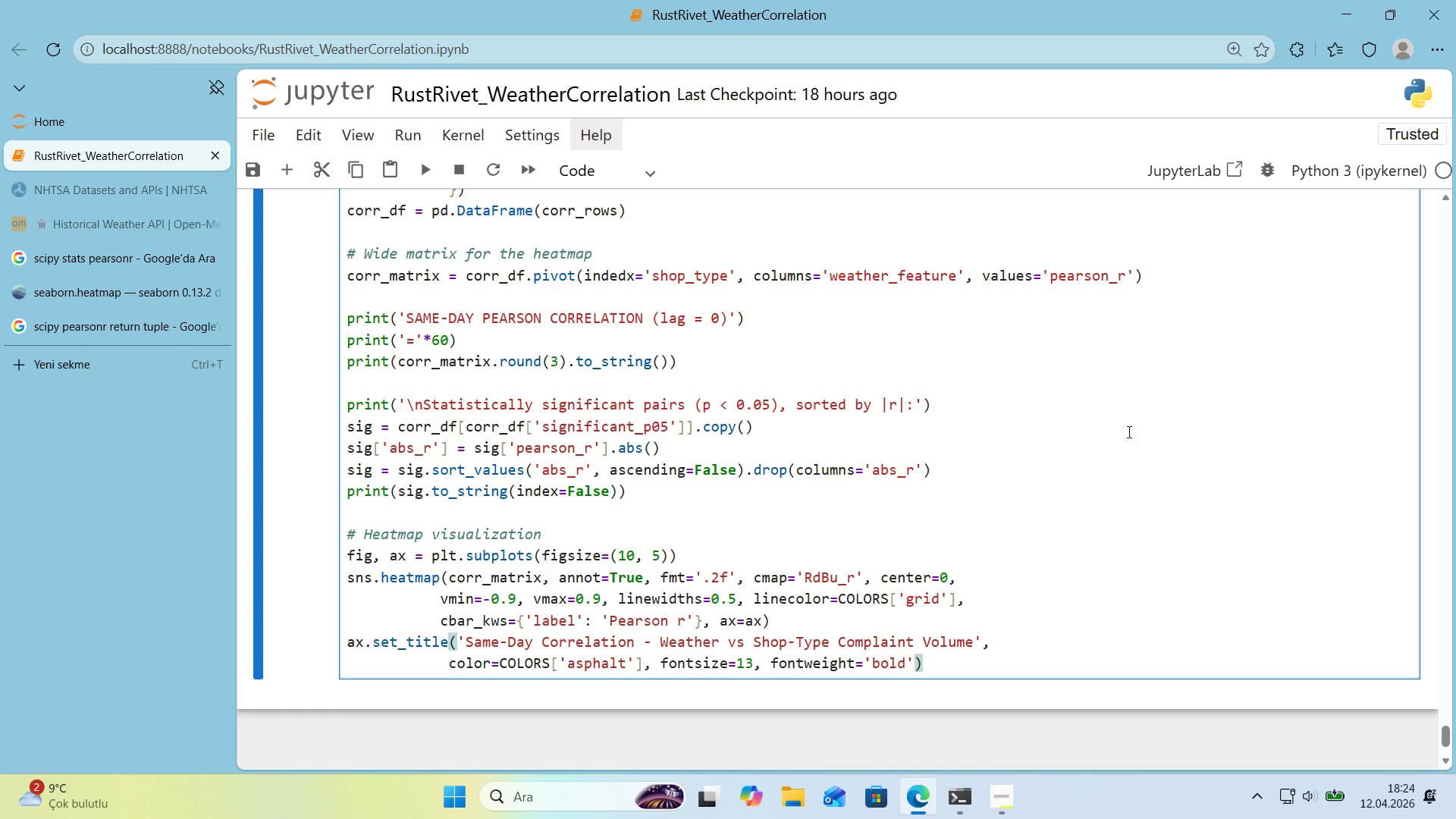 
type(, pad)12)
 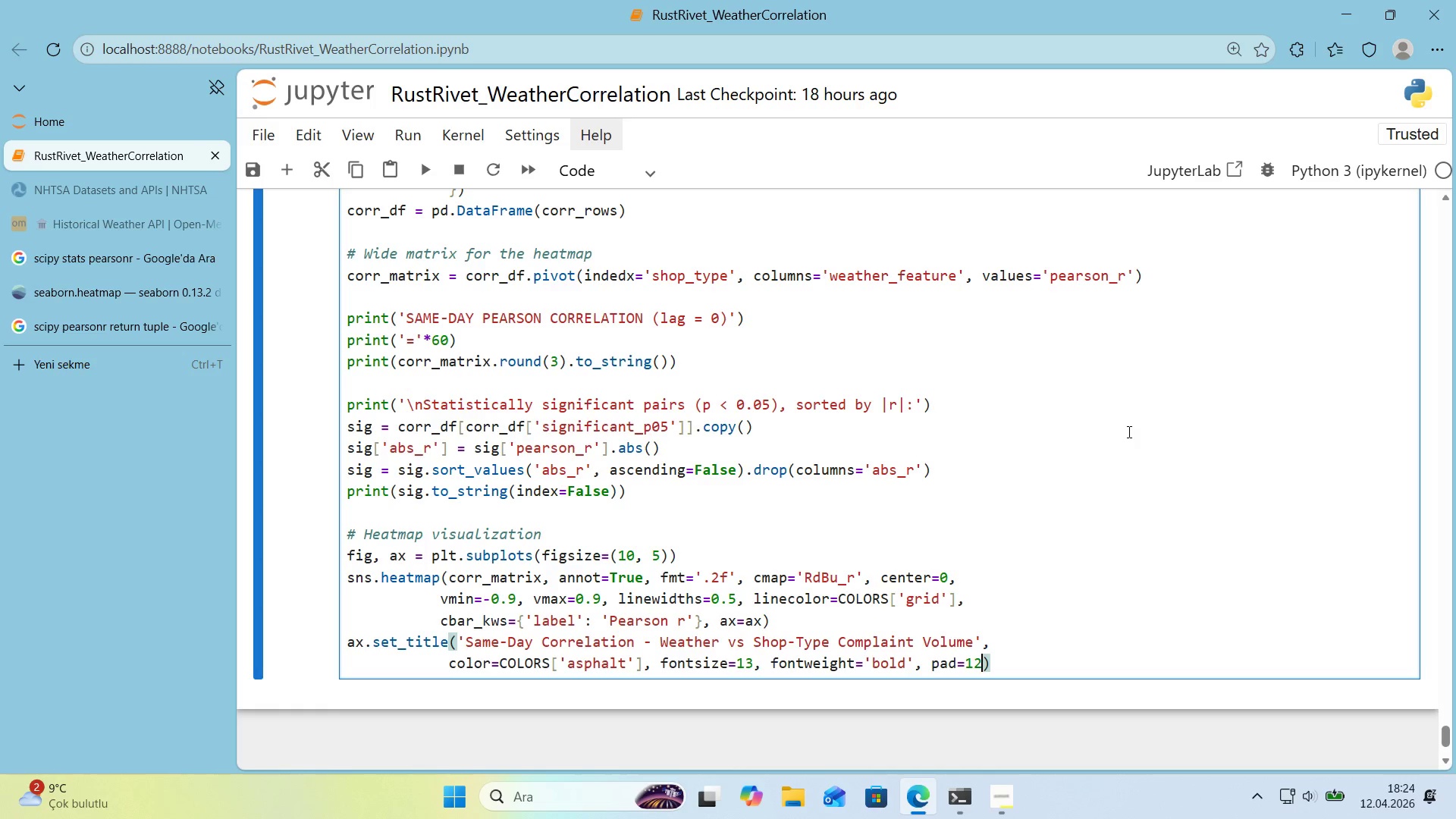 
key(ArrowRight)
 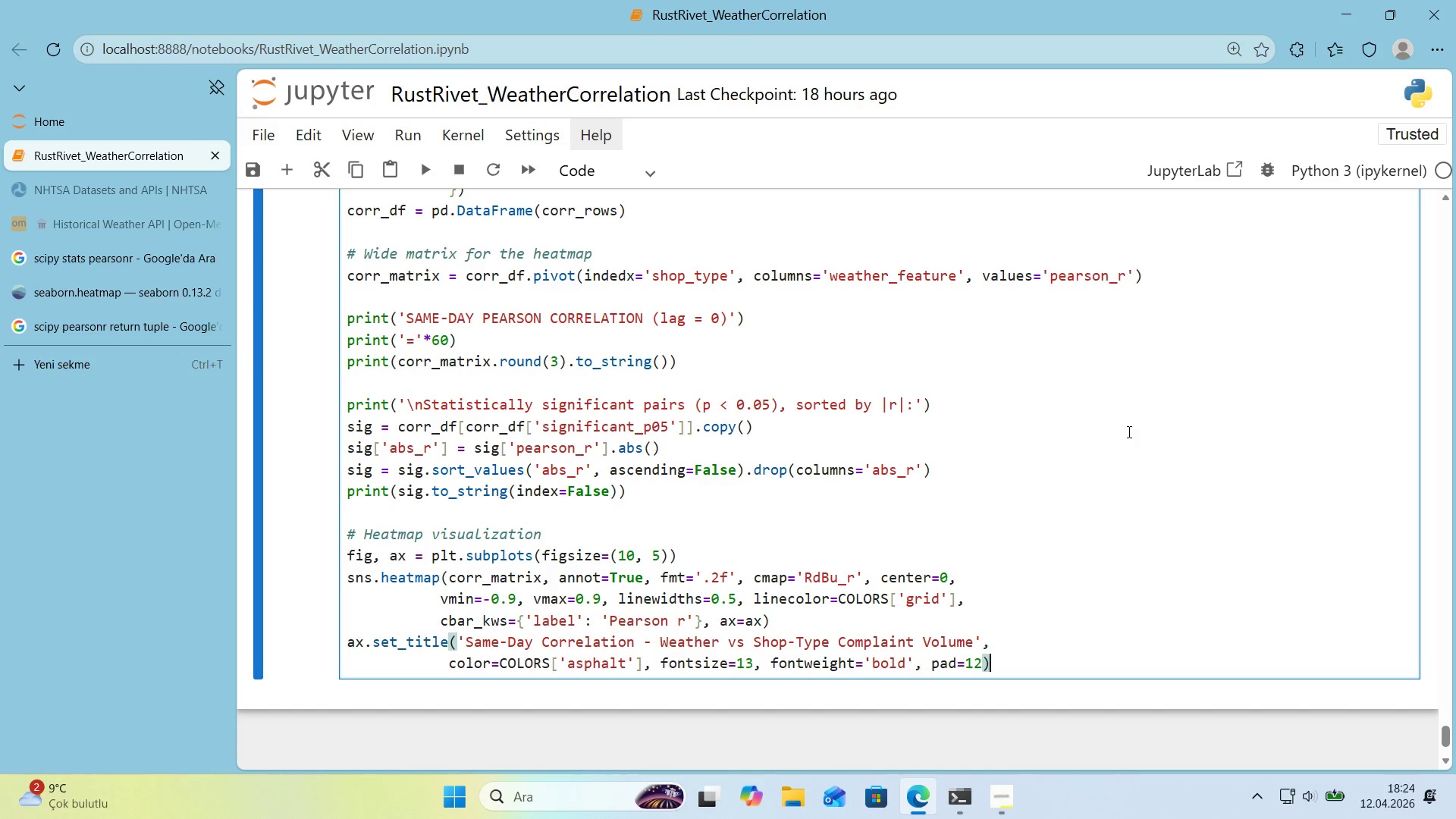 
key(Enter)
 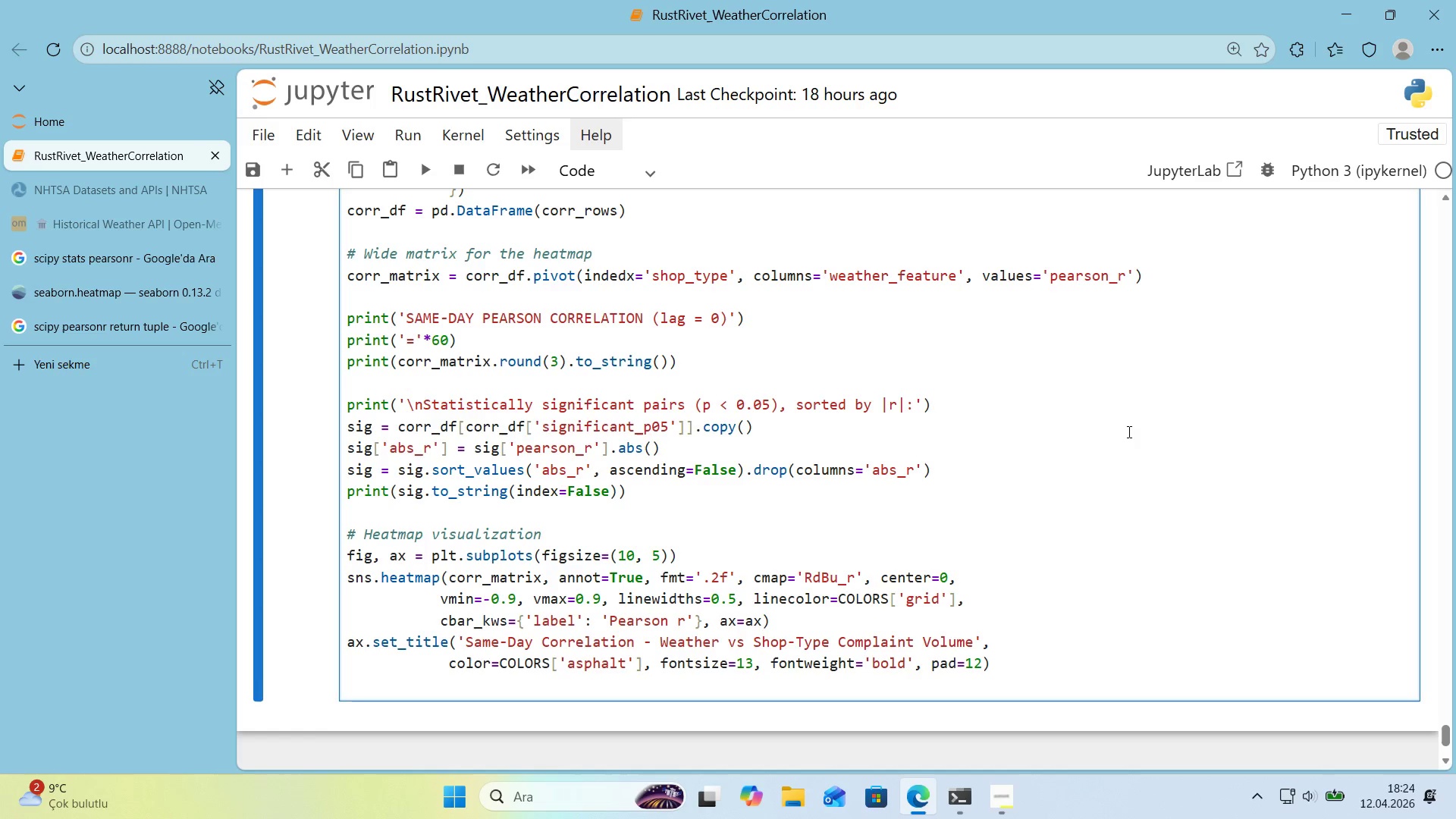 
type(ax.set_xlabel*()
 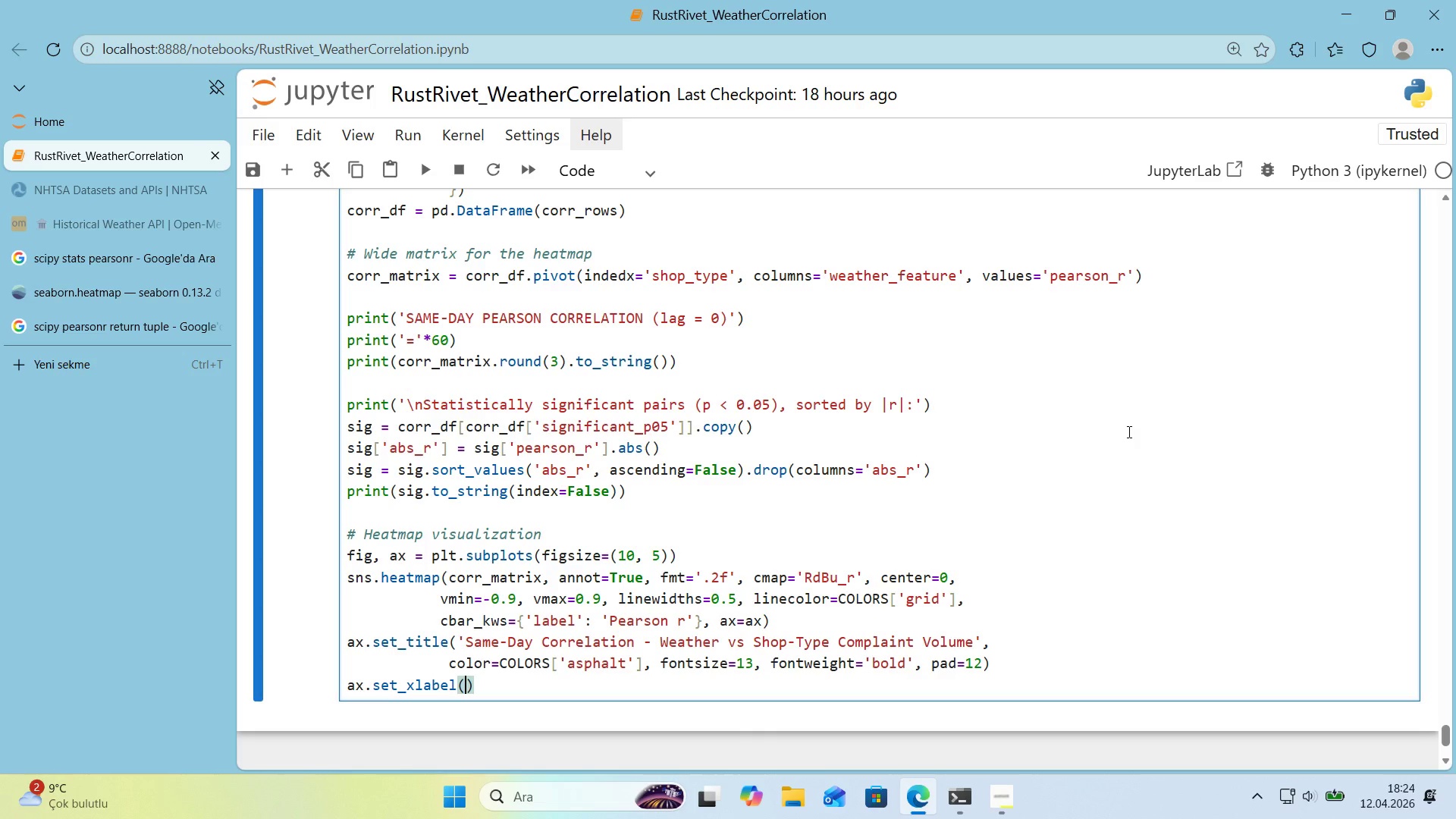 
 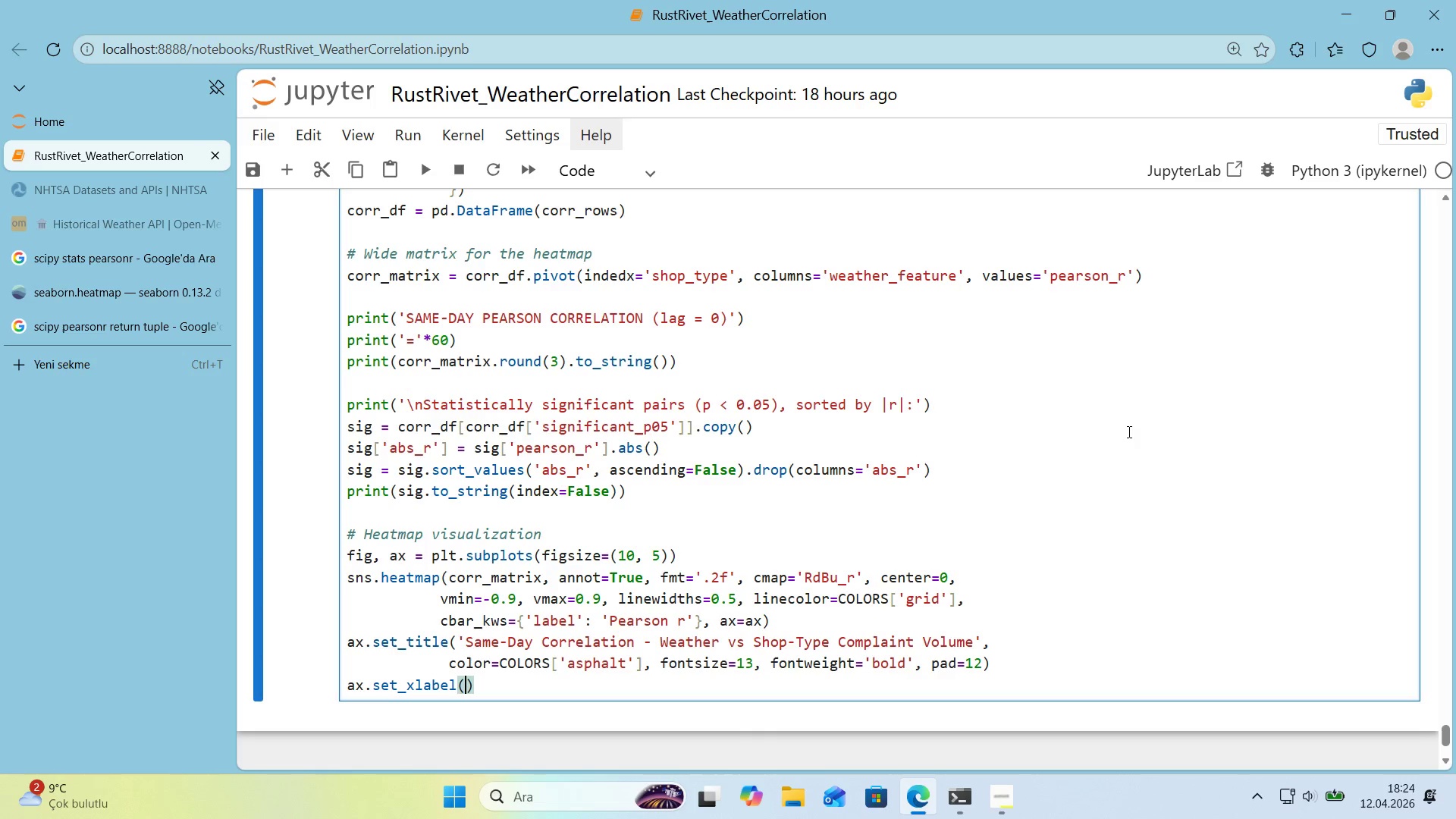 
key(ArrowLeft)
 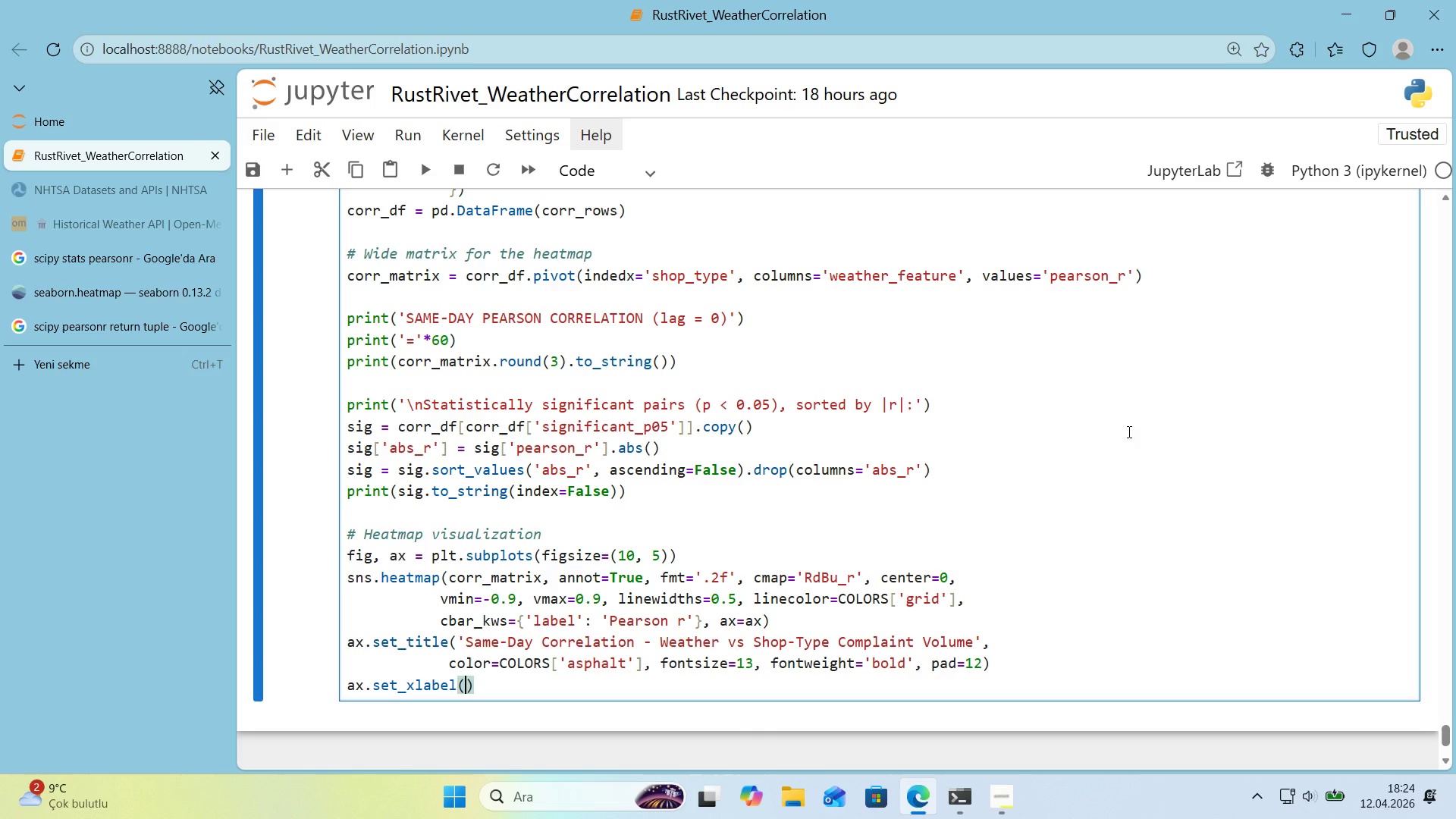 
type(@@)
 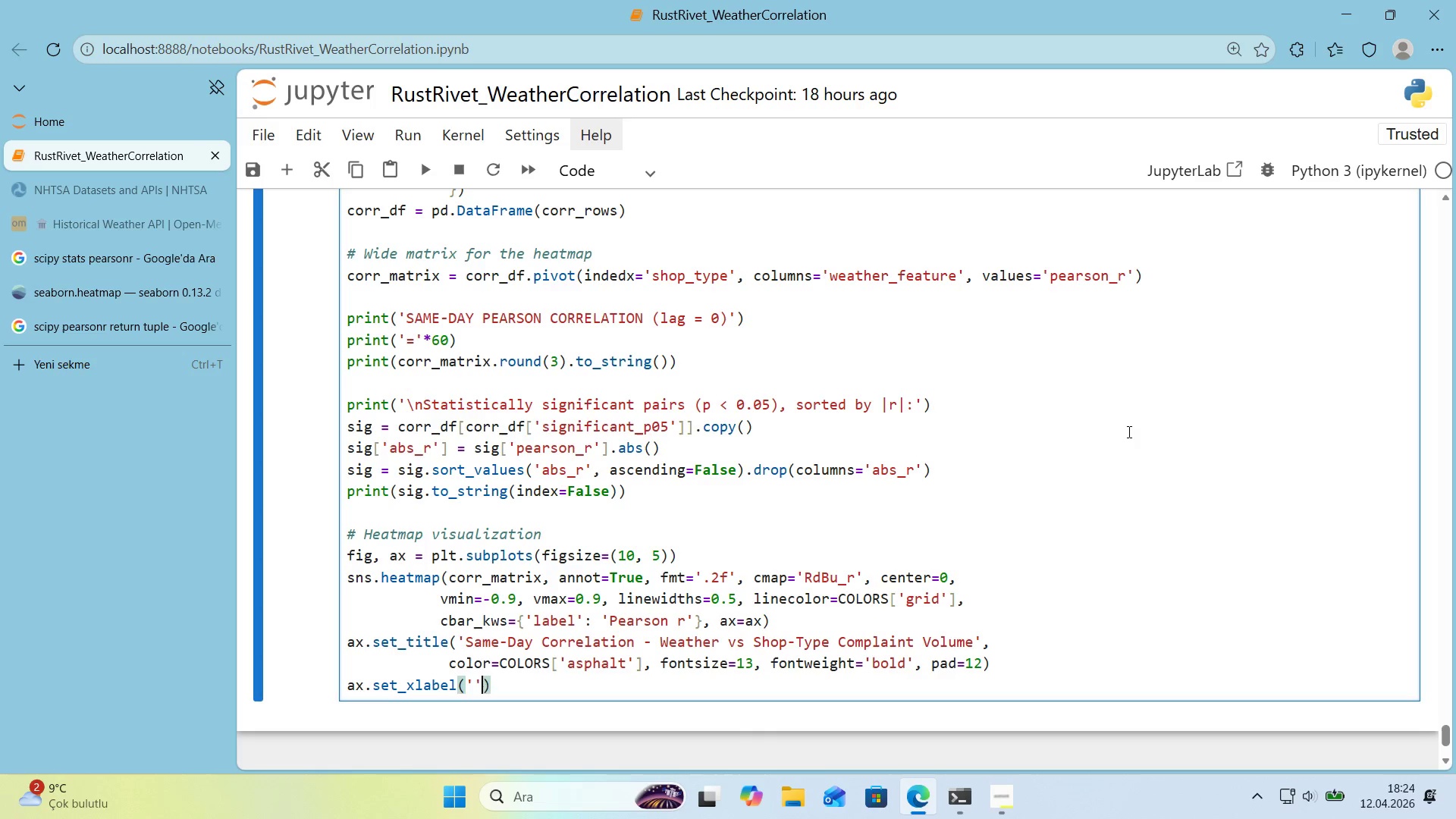 
key(ArrowRight)
 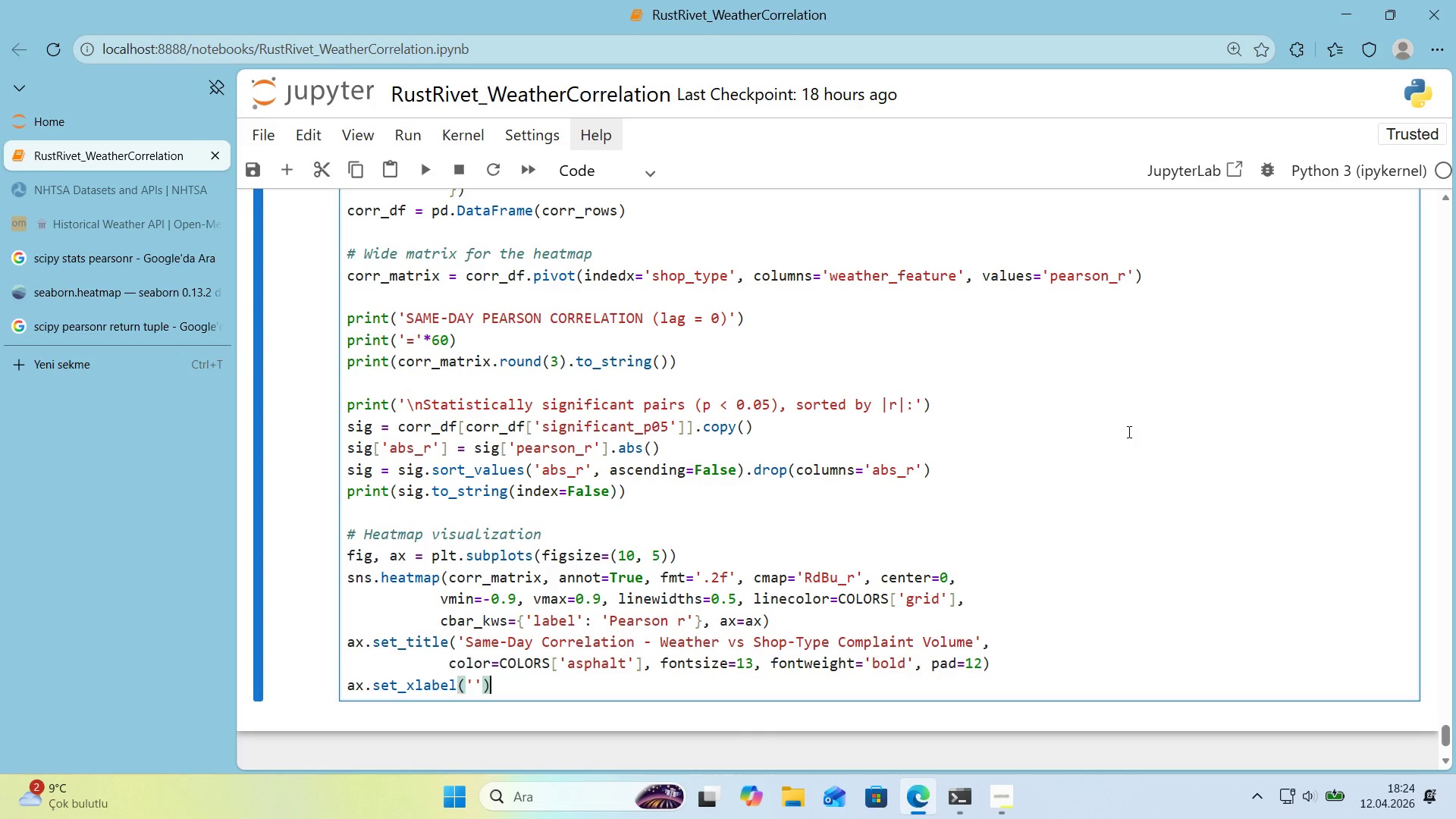 
type(< ax.set_ylabel*()
 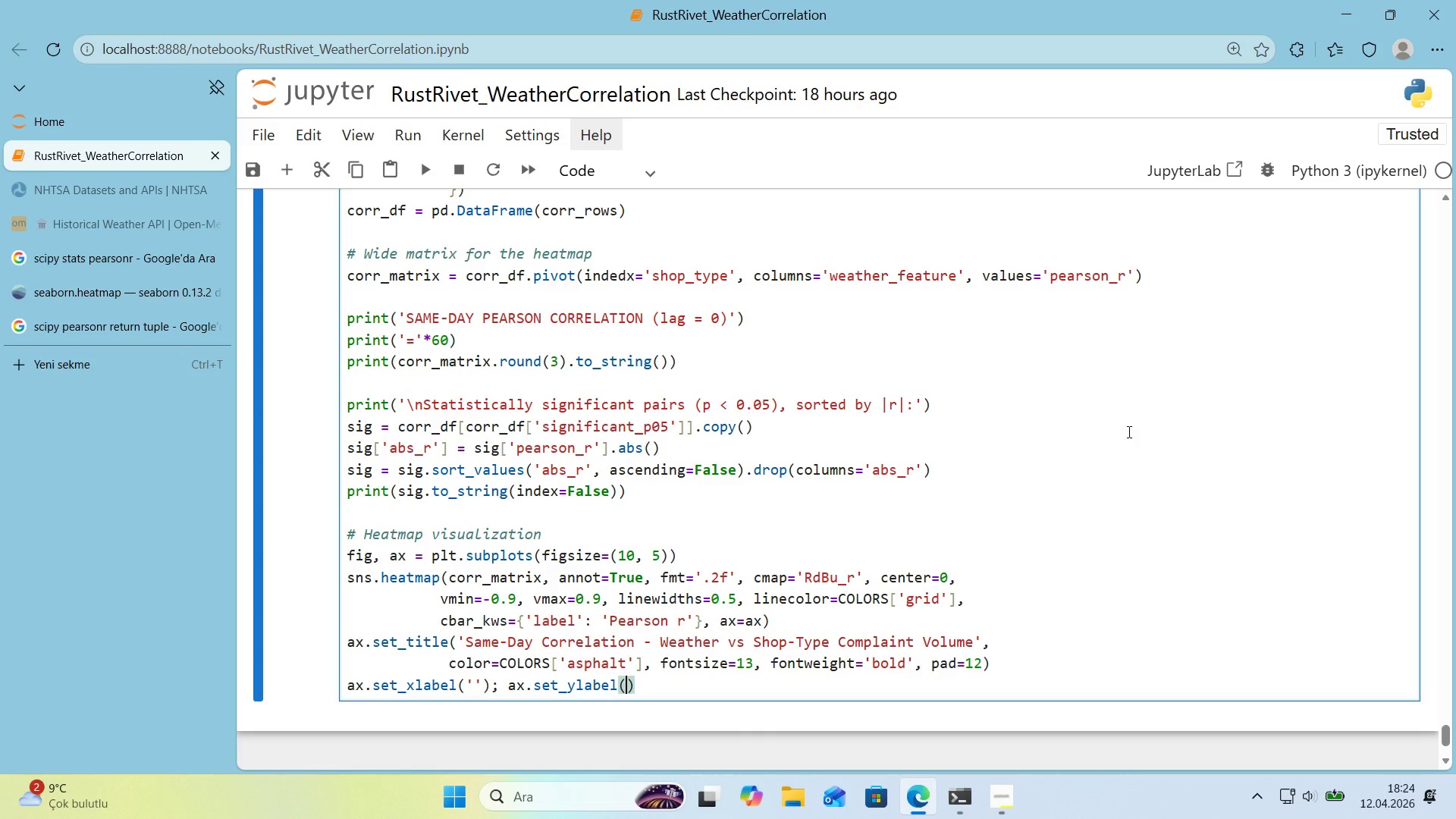 
 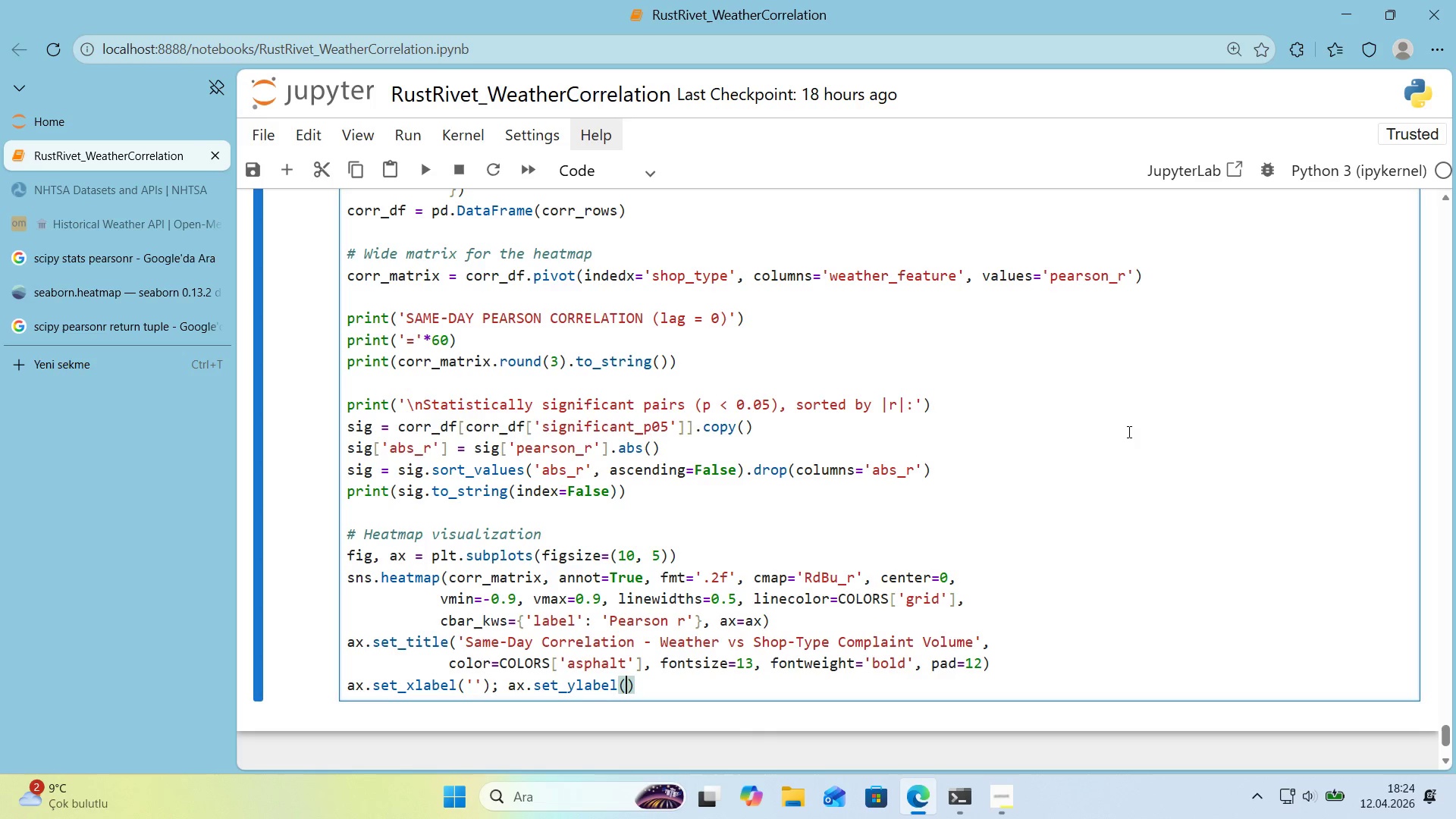 
key(ArrowLeft)
 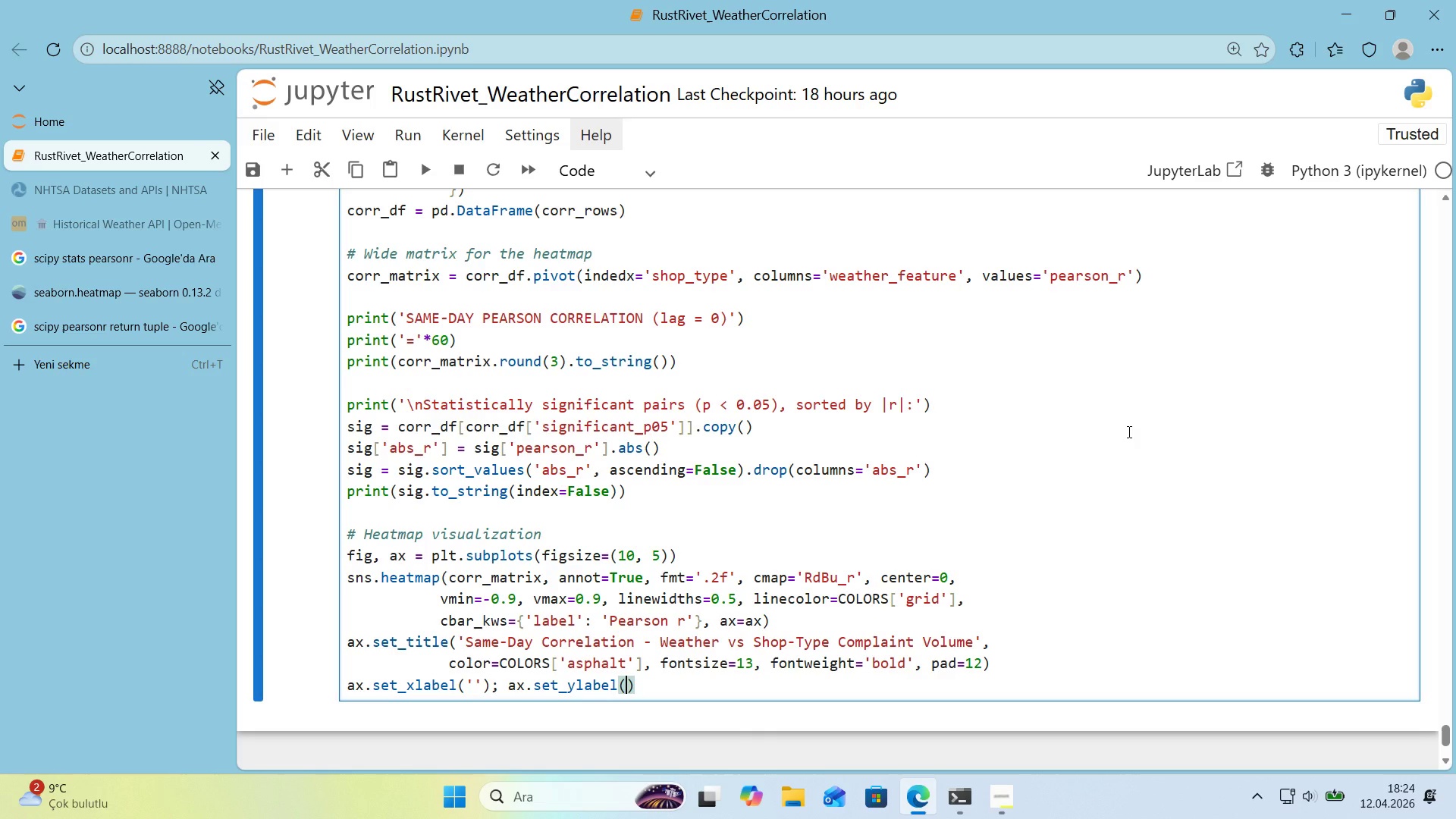 
type(@@)
 